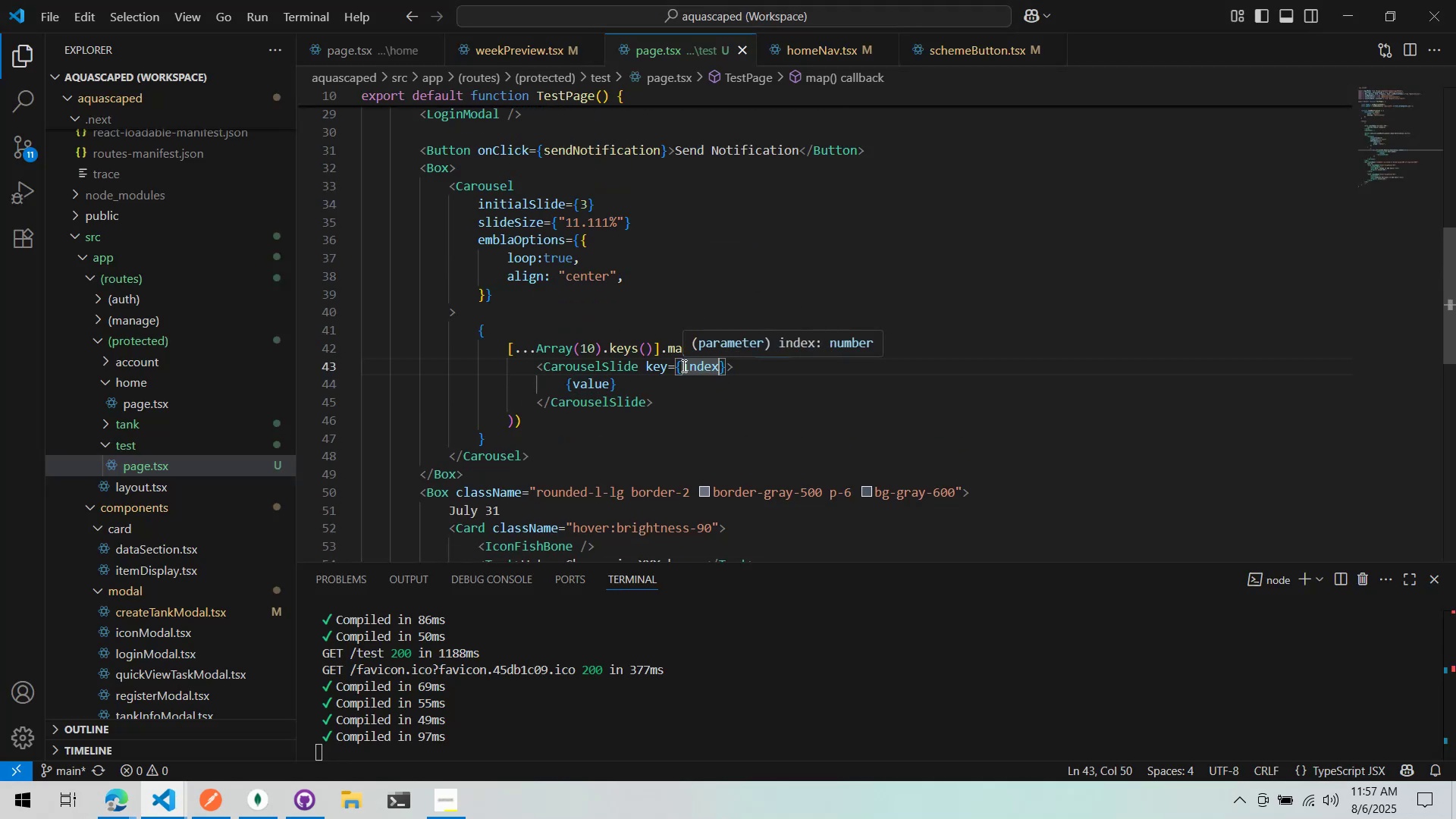 
left_click([803, 447])
 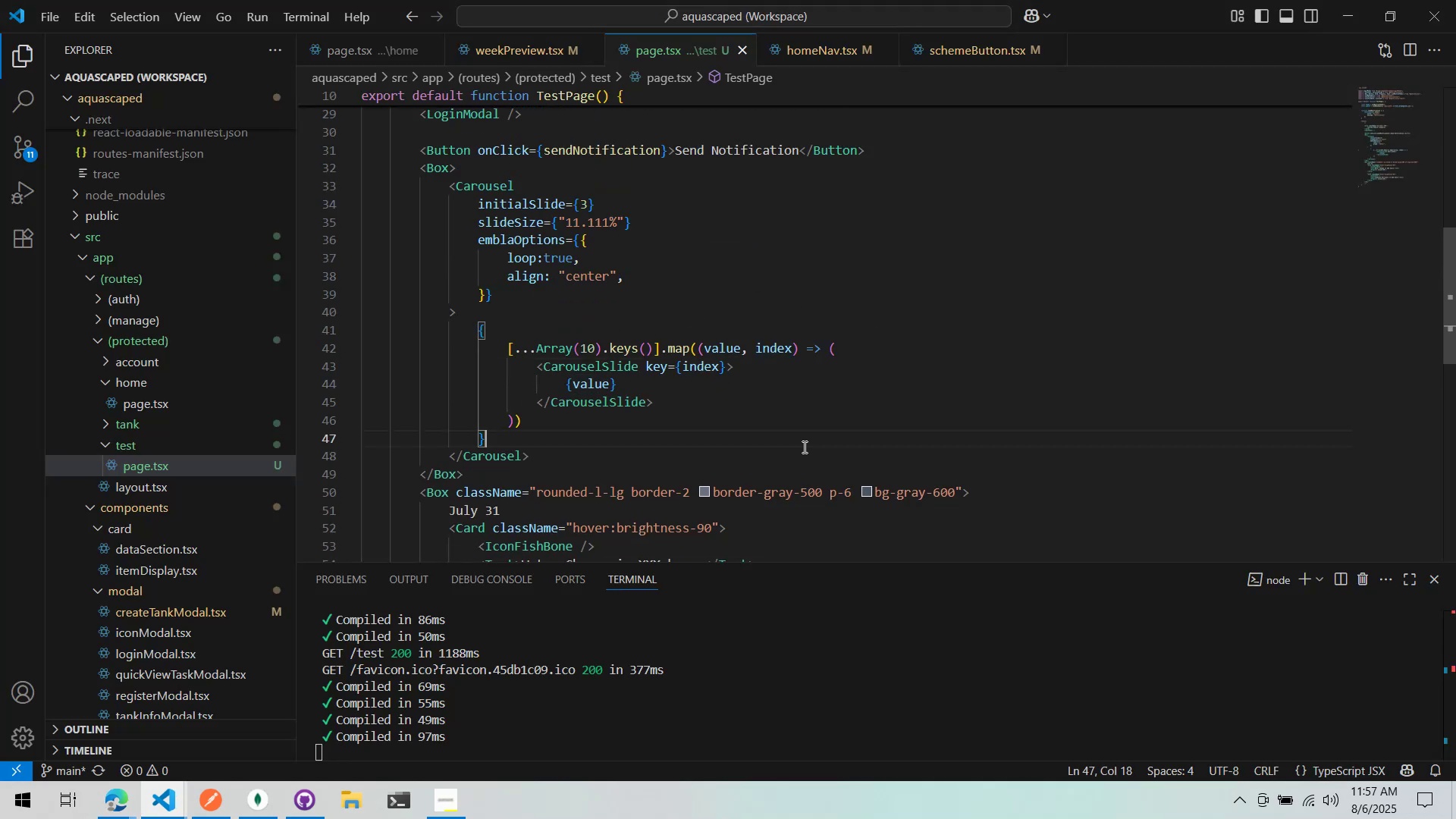 
key(Alt+AltLeft)
 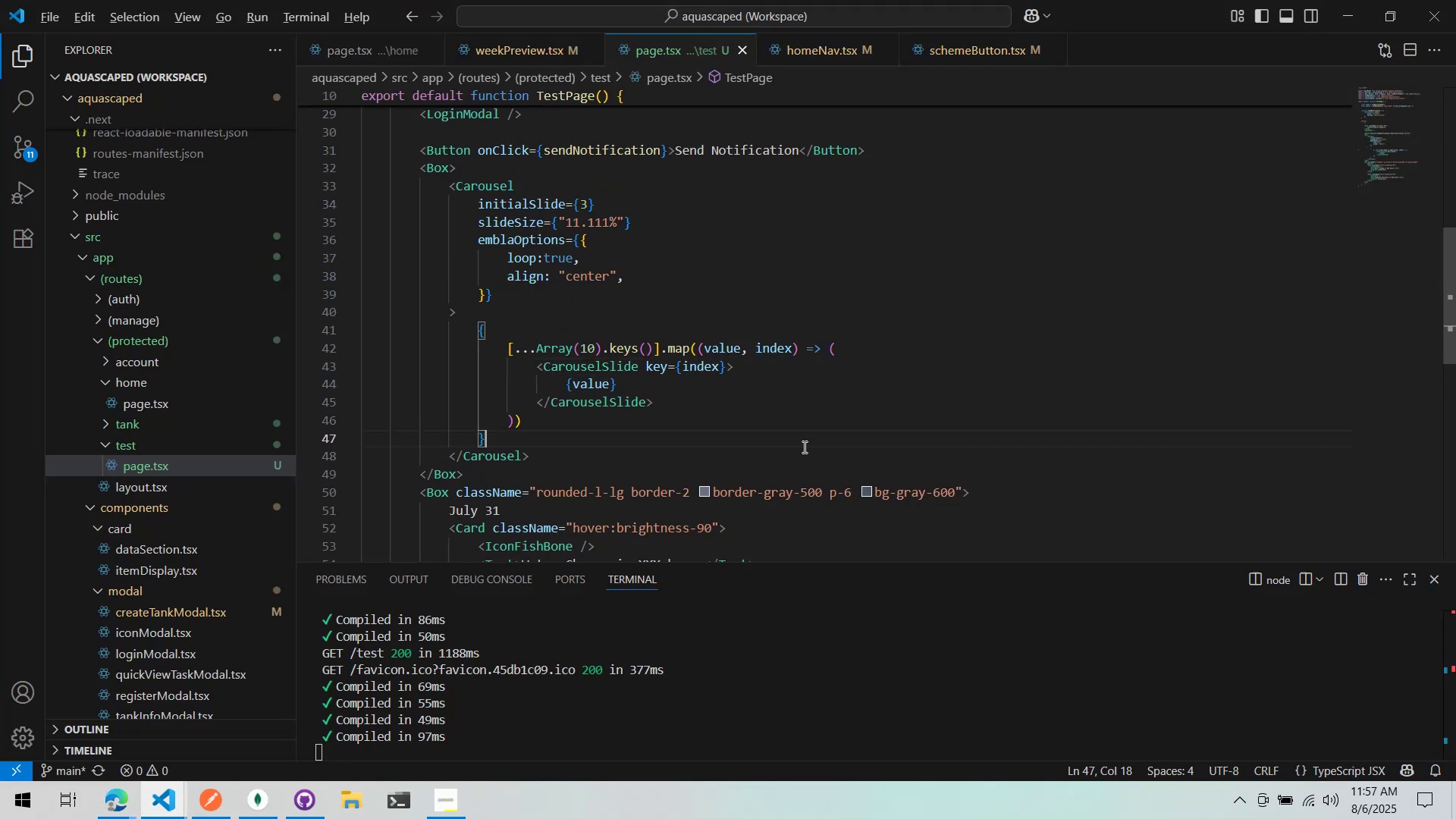 
key(Alt+Tab)
 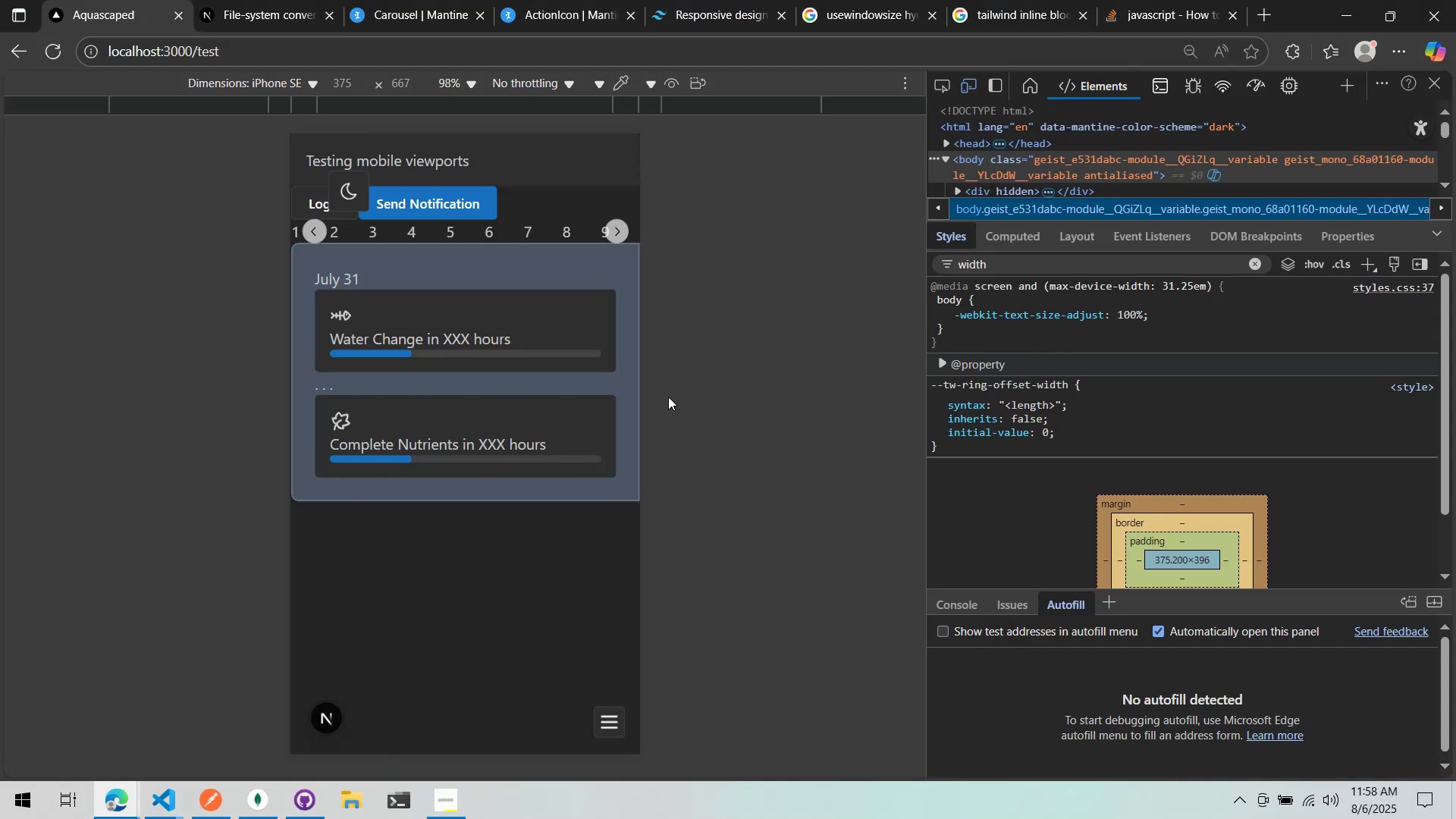 
key(Alt+AltLeft)
 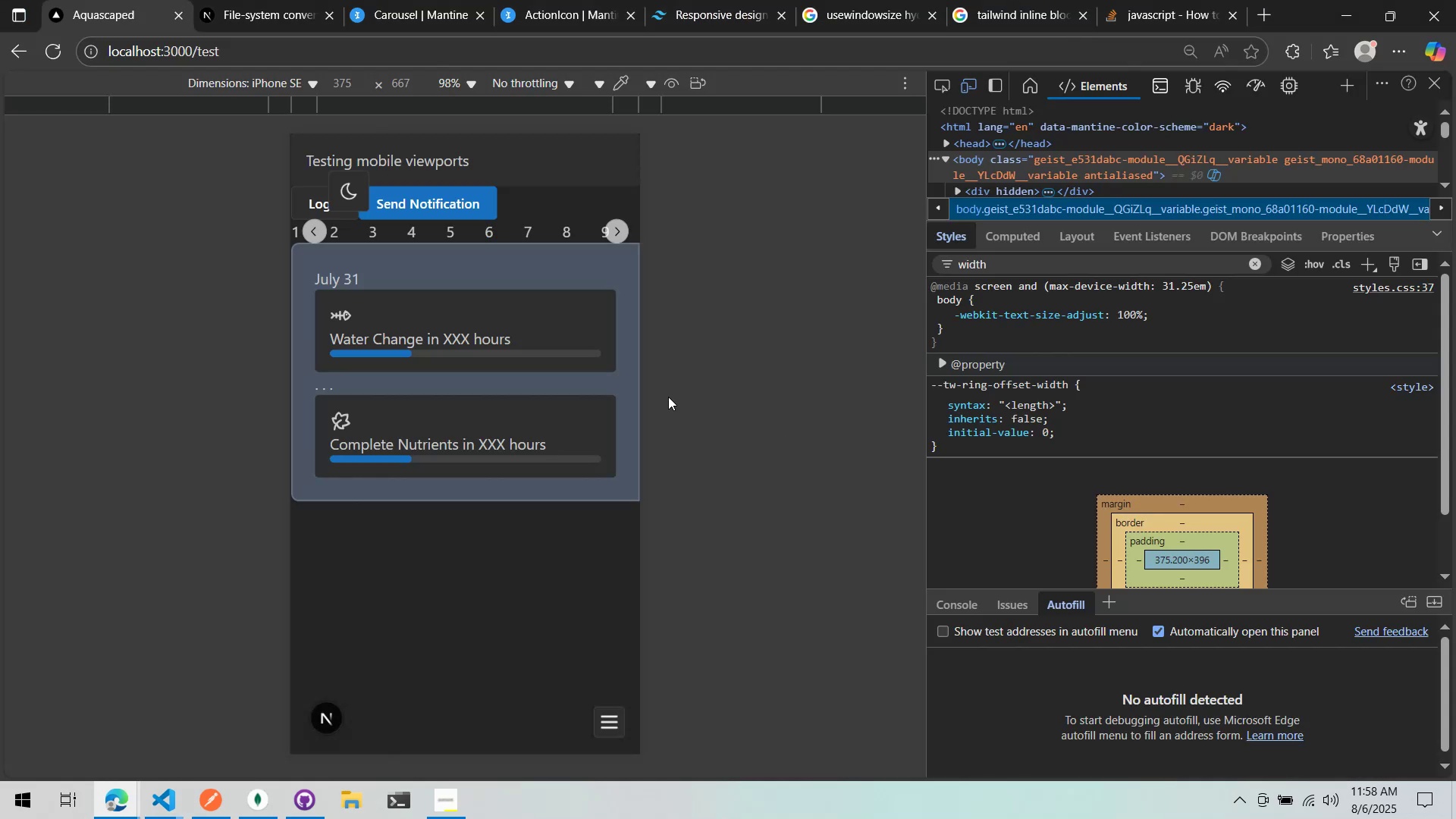 
key(Alt+Tab)
 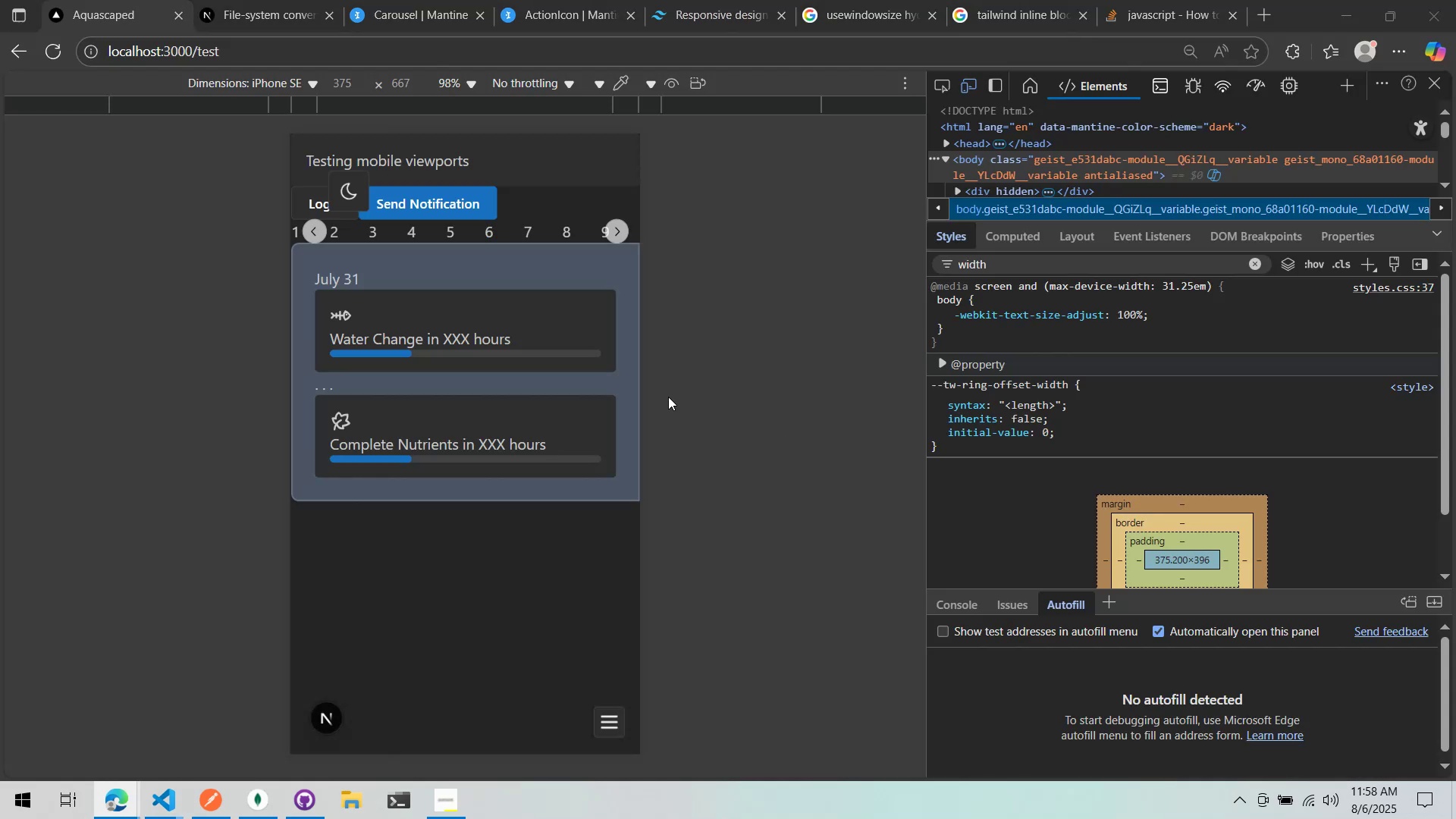 
key(Alt+AltLeft)
 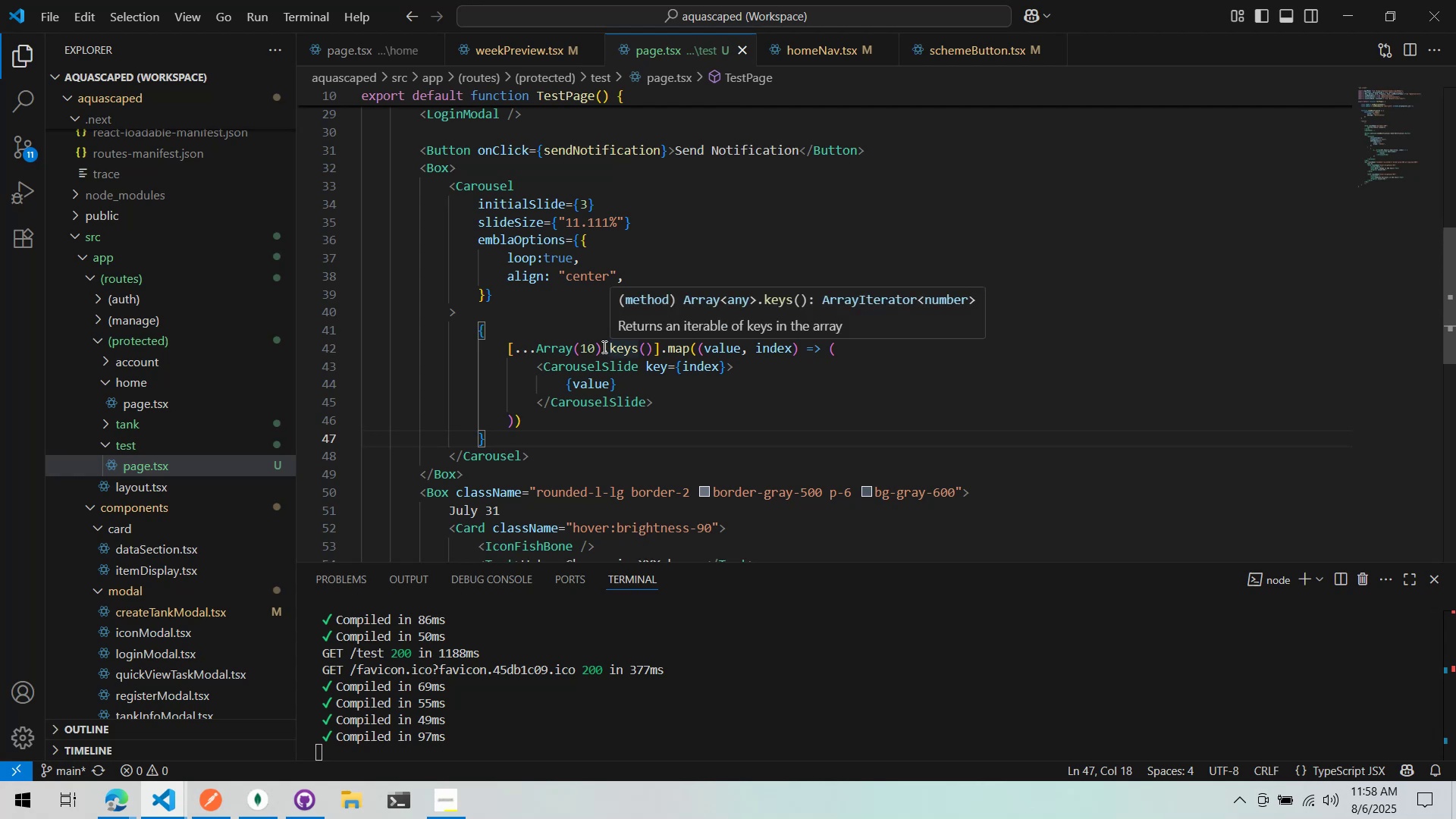 
key(Alt+AltLeft)
 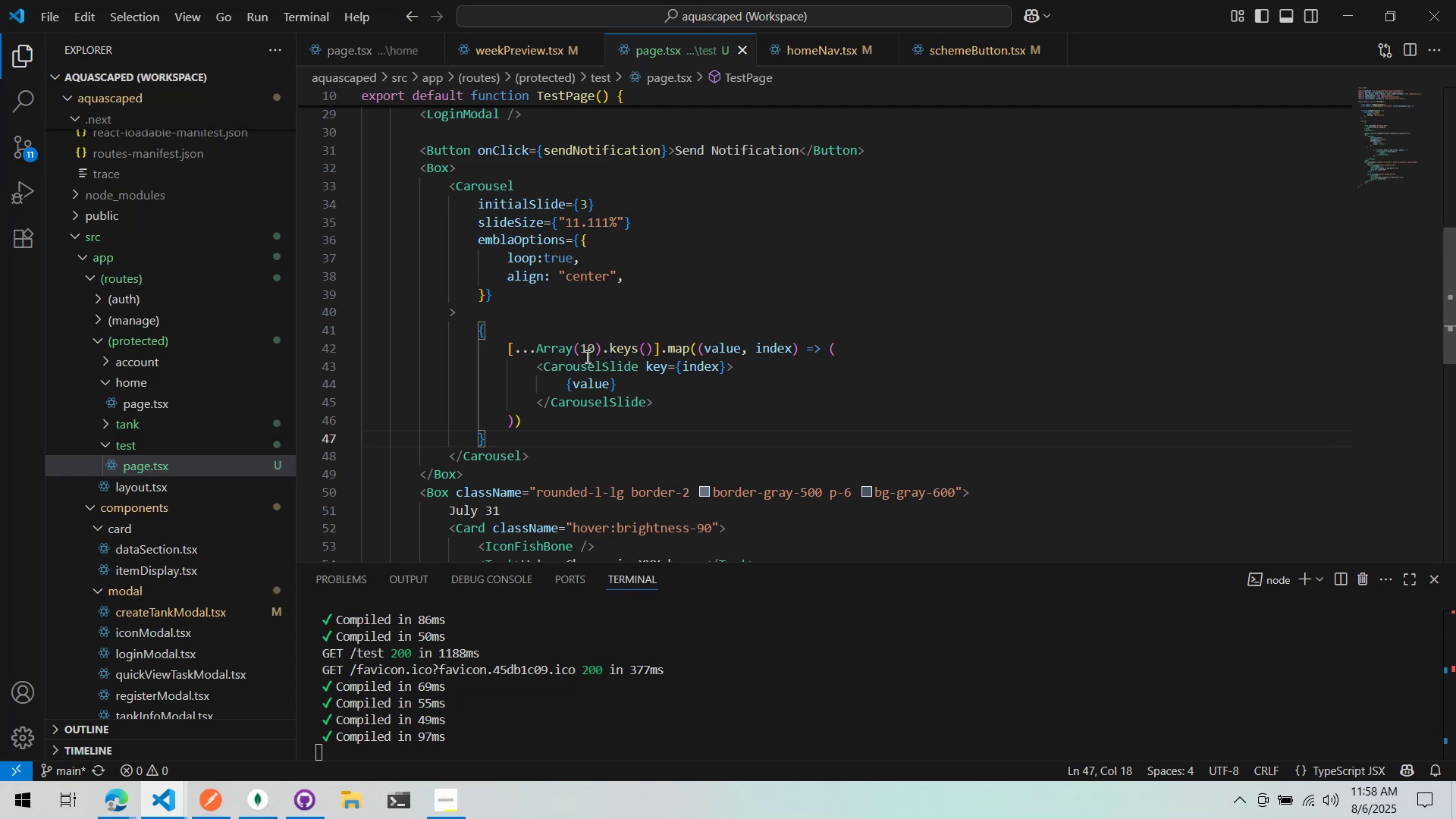 
key(Alt+Tab)
 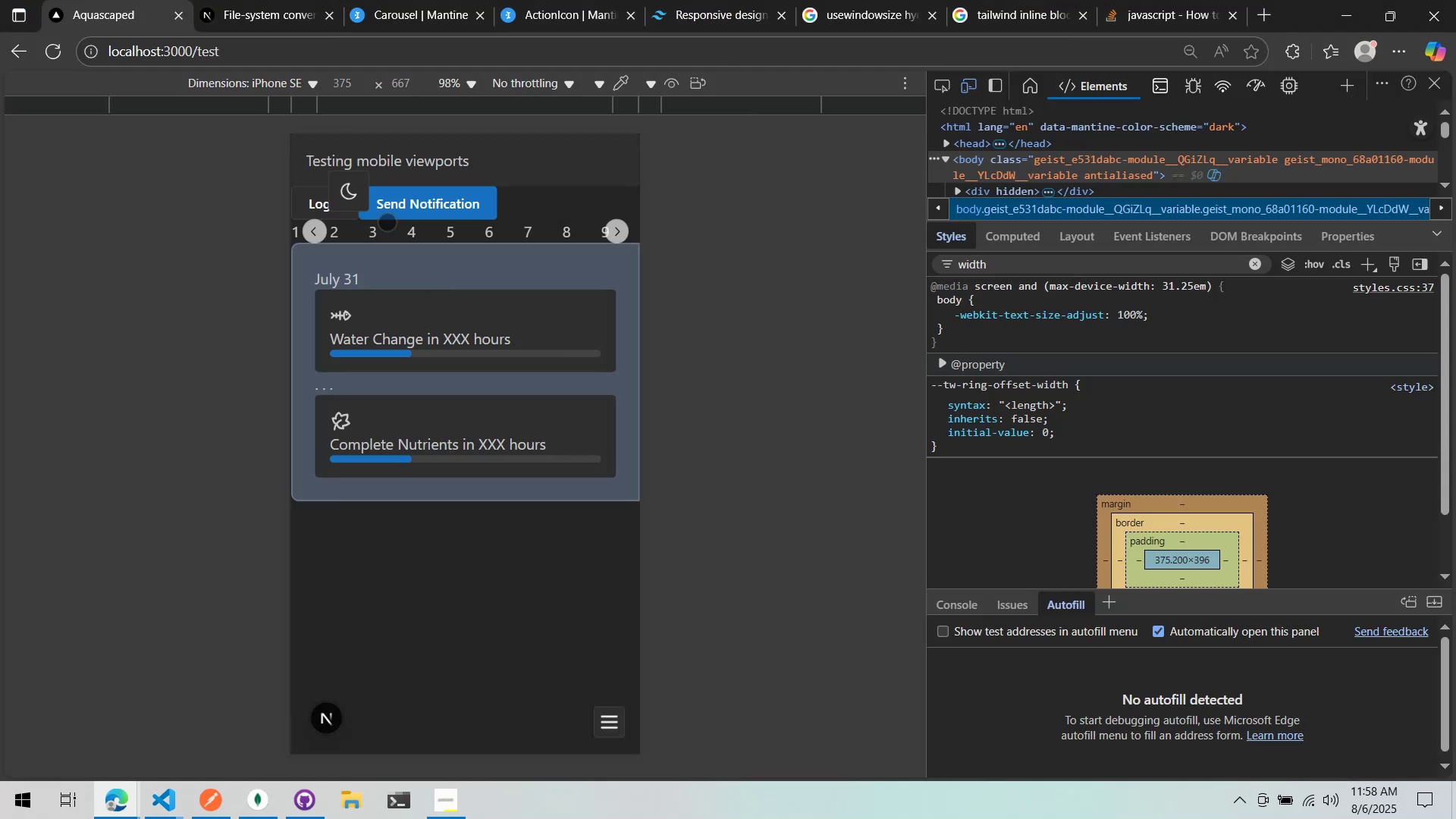 
key(Alt+AltLeft)
 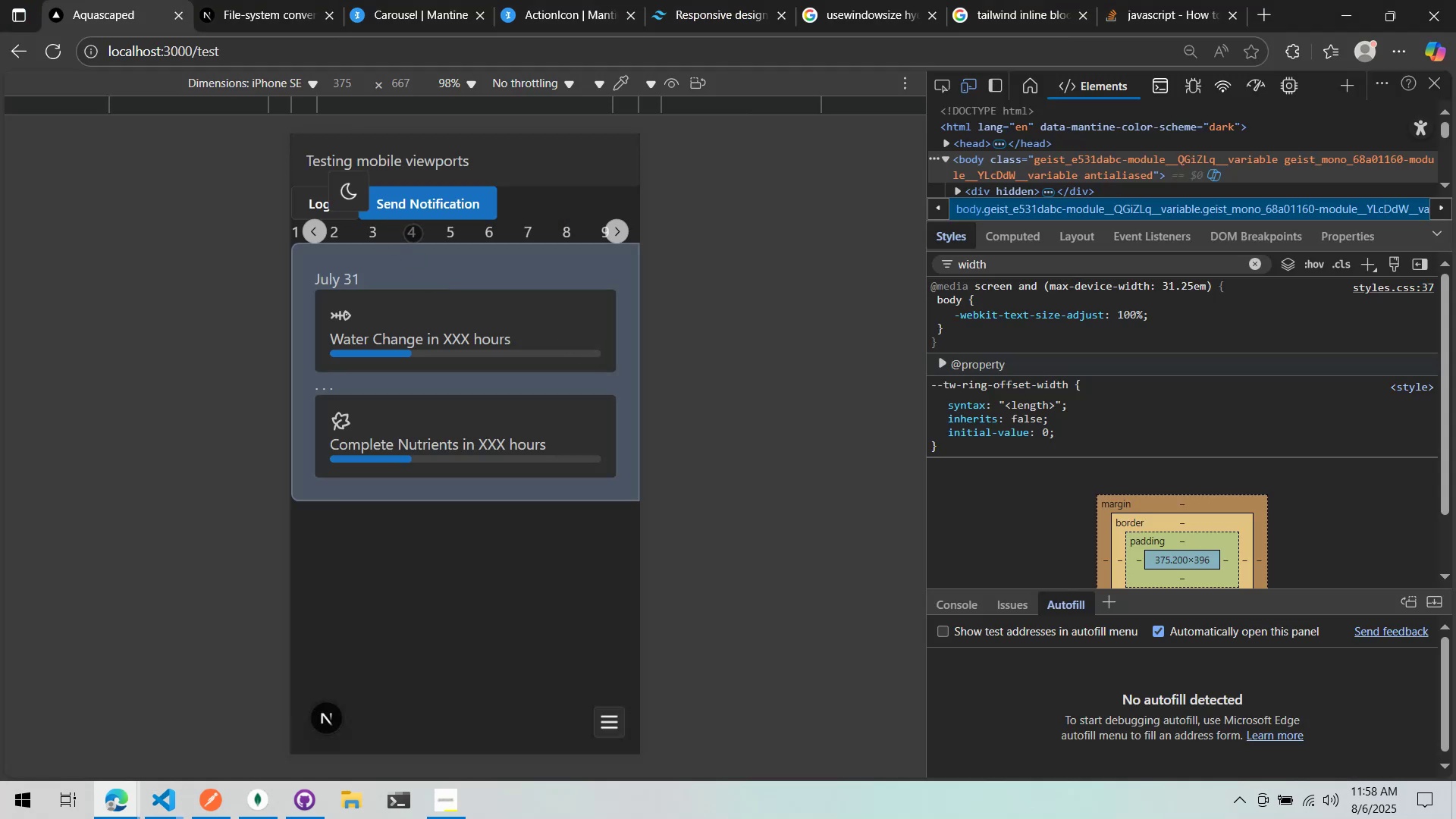 
key(Alt+Tab)
 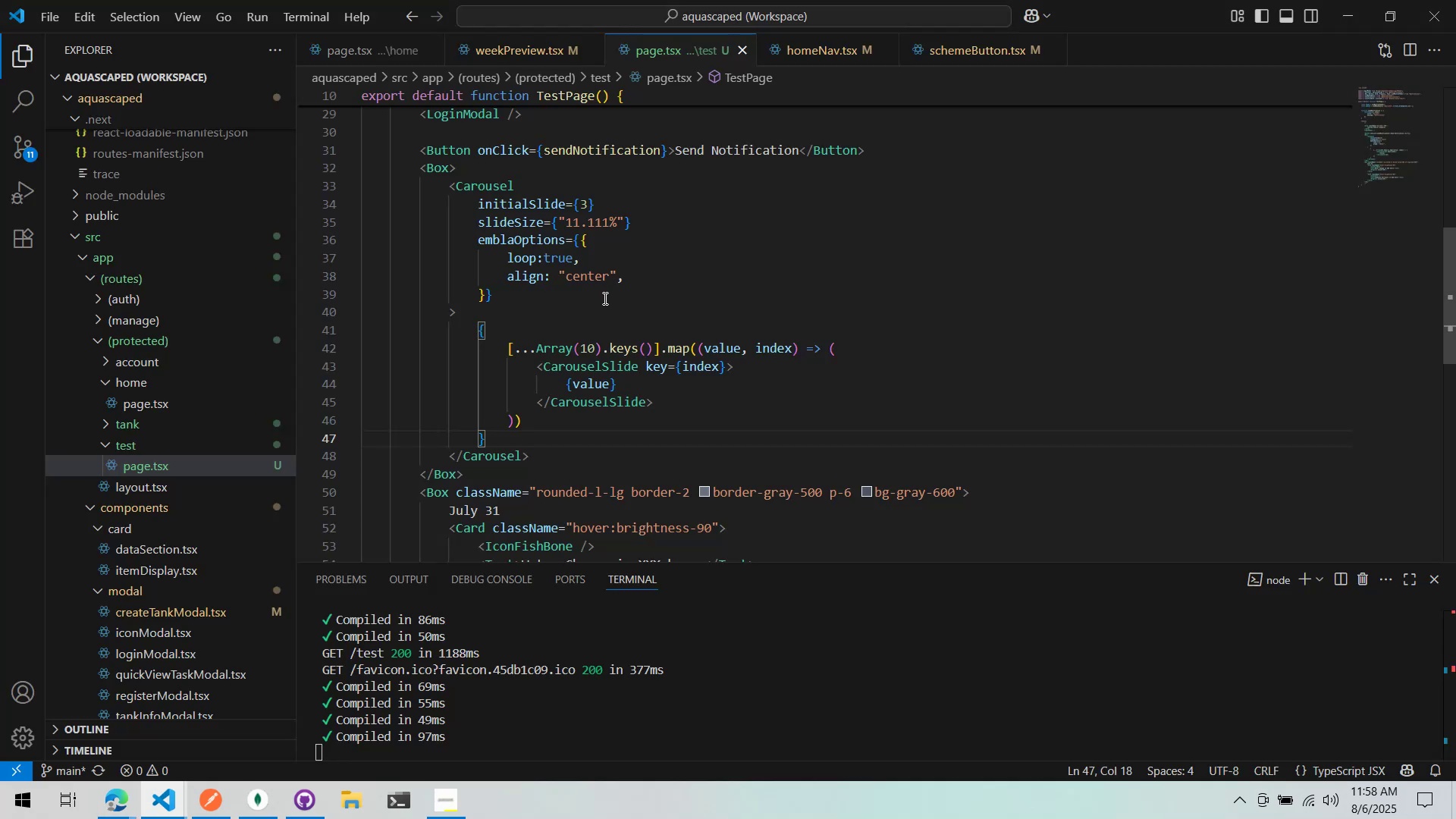 
mouse_move([494, 195])
 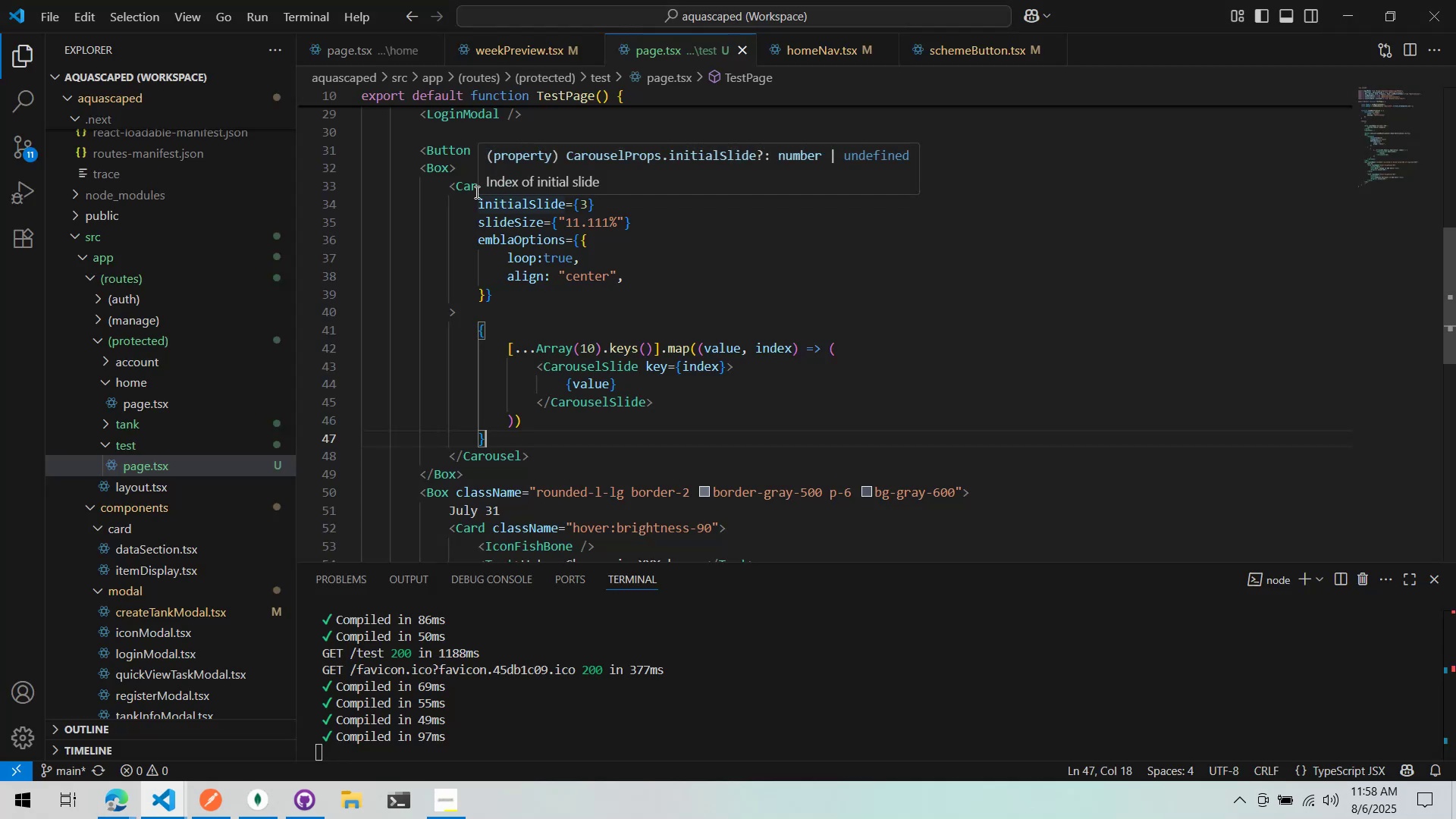 
key(Alt+AltLeft)
 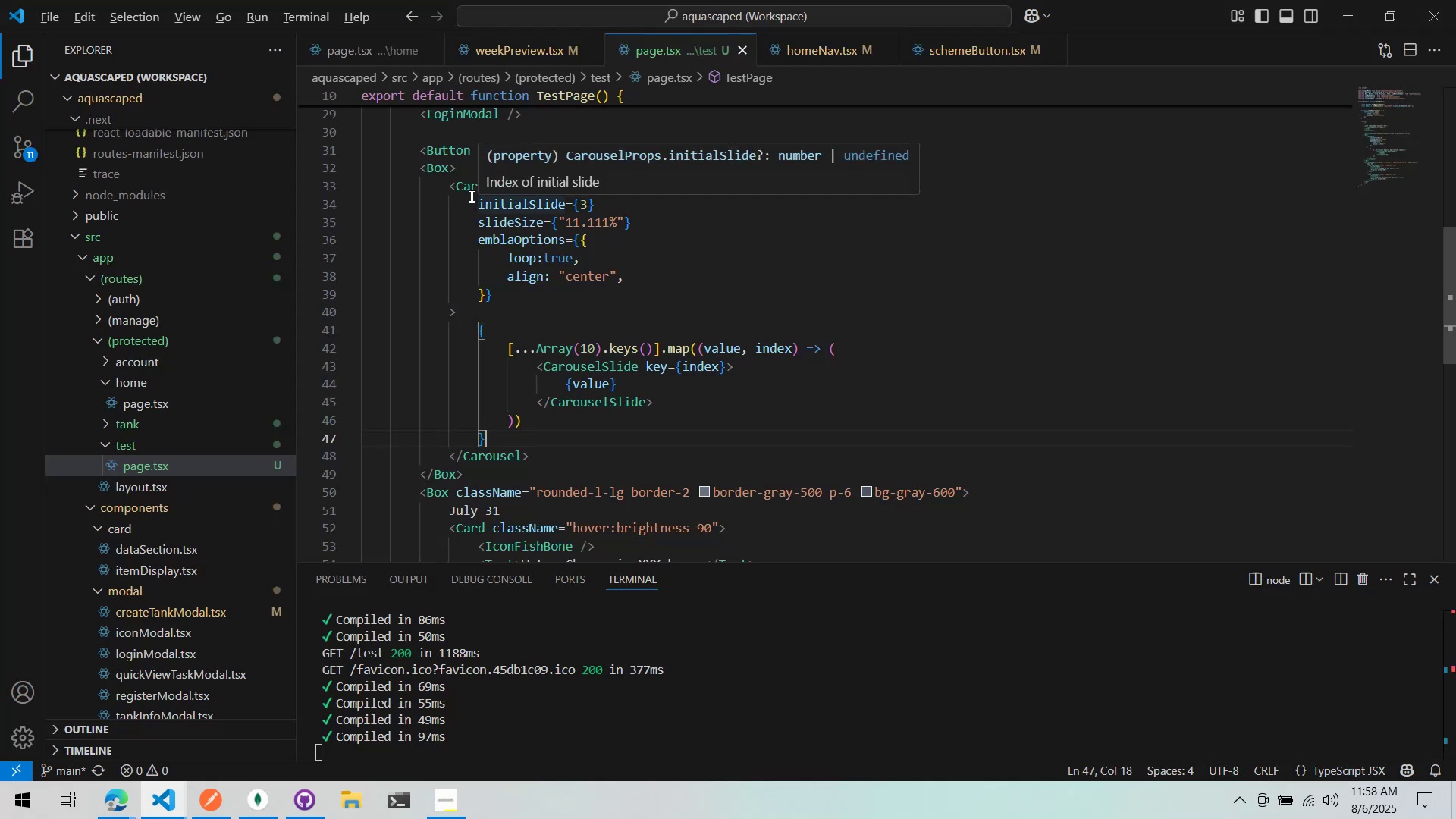 
key(Alt+Tab)
 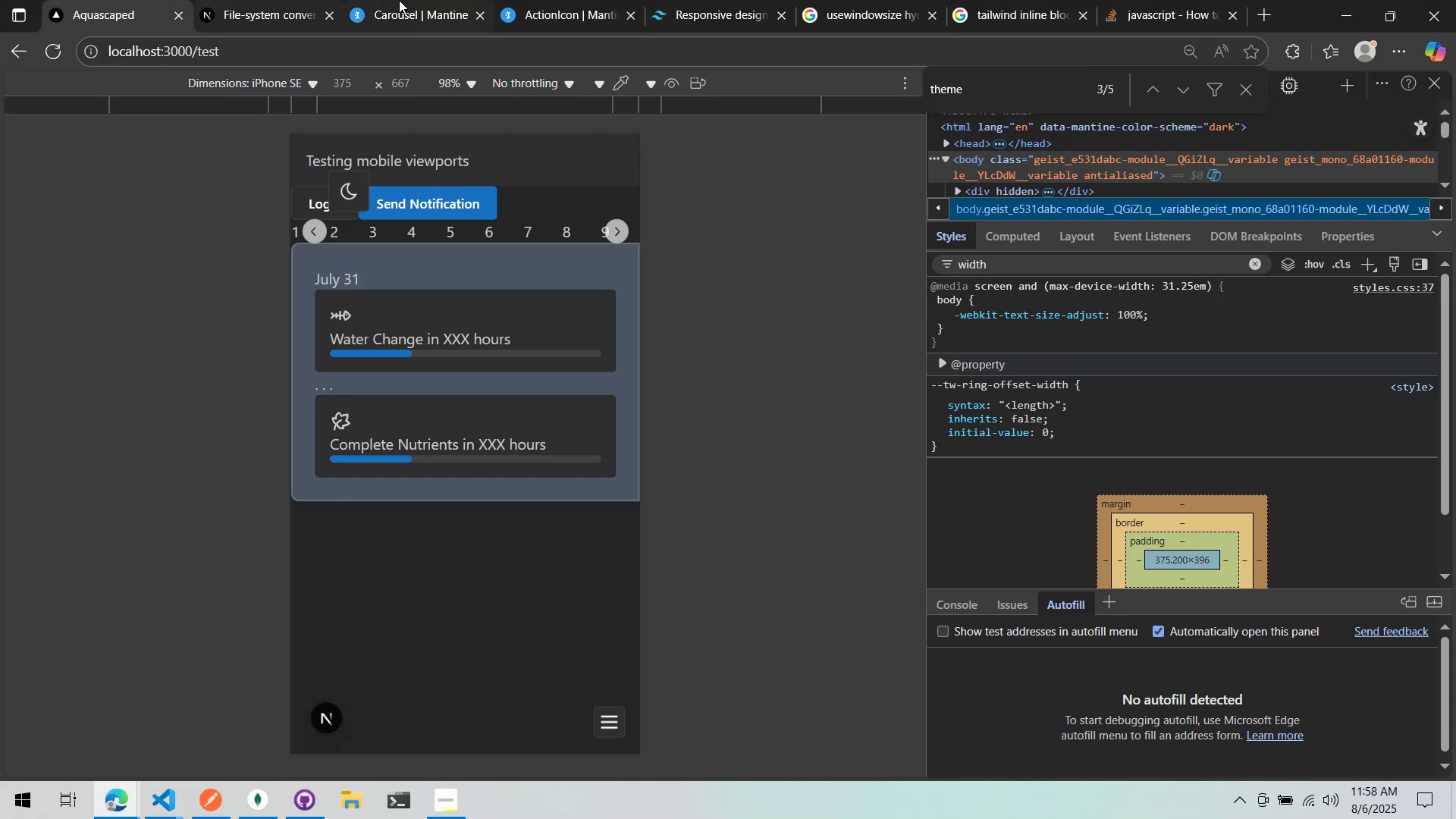 
double_click([648, 212])
 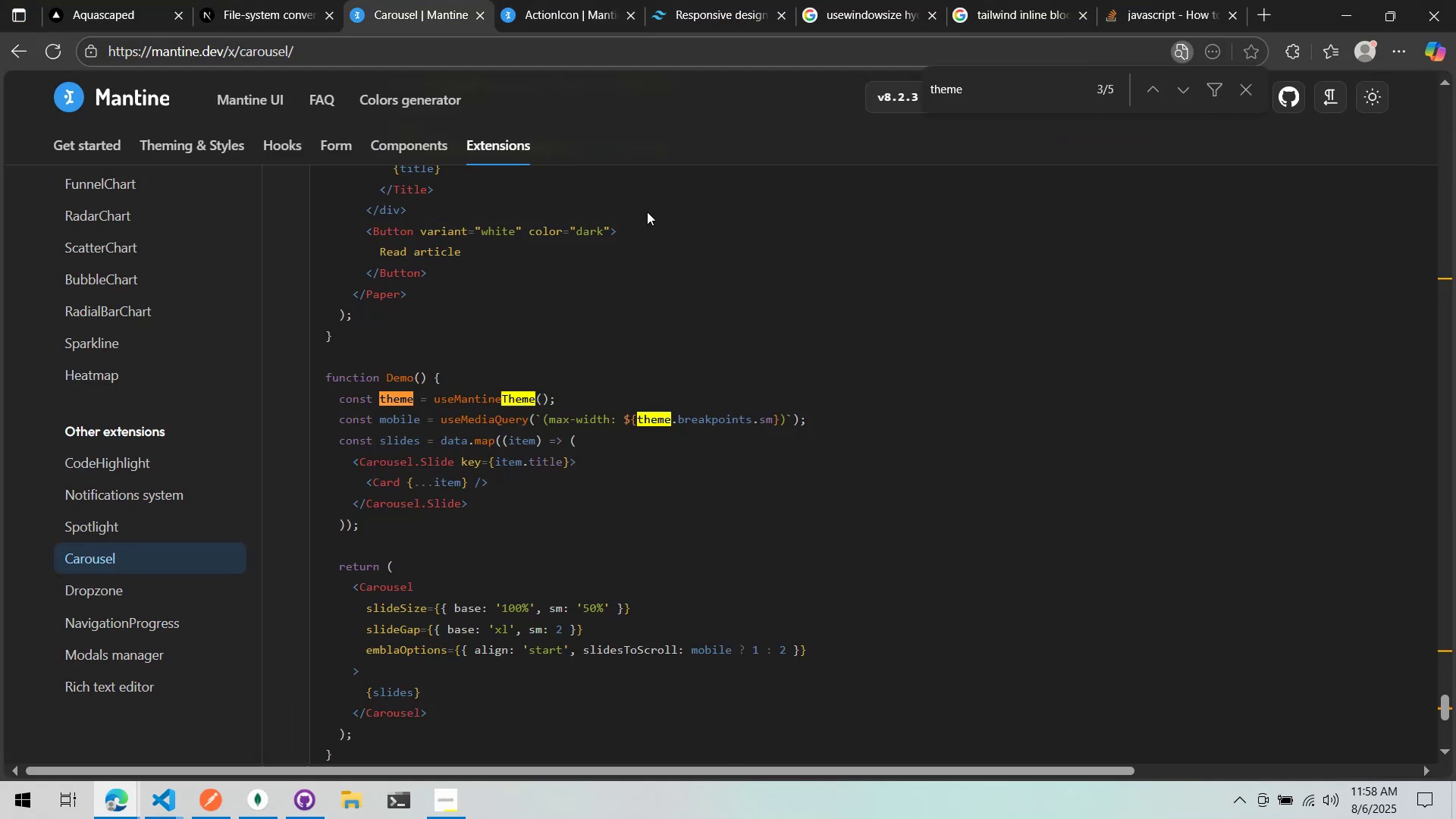 
key(Control+ControlLeft)
 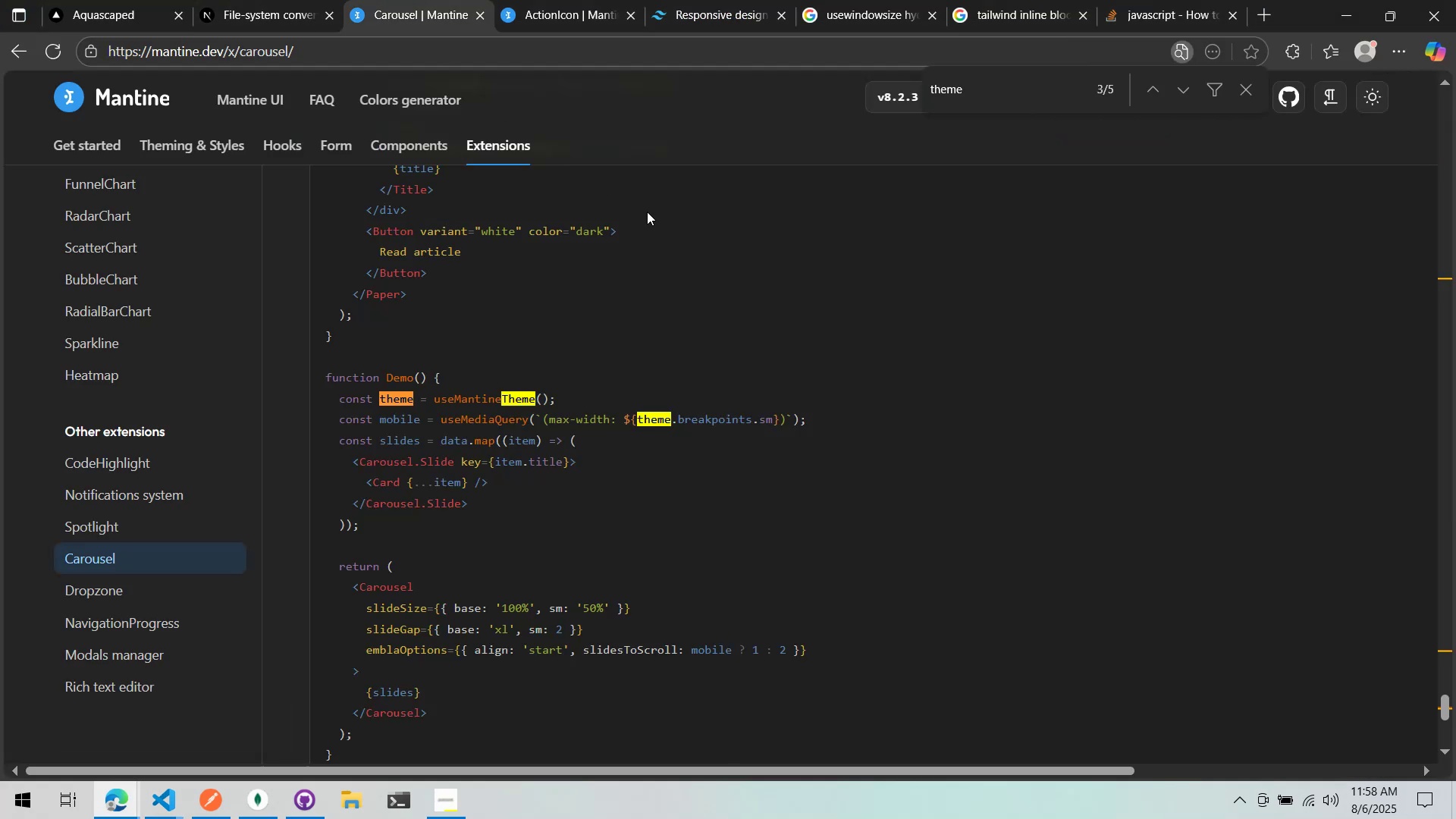 
key(Control+F)
 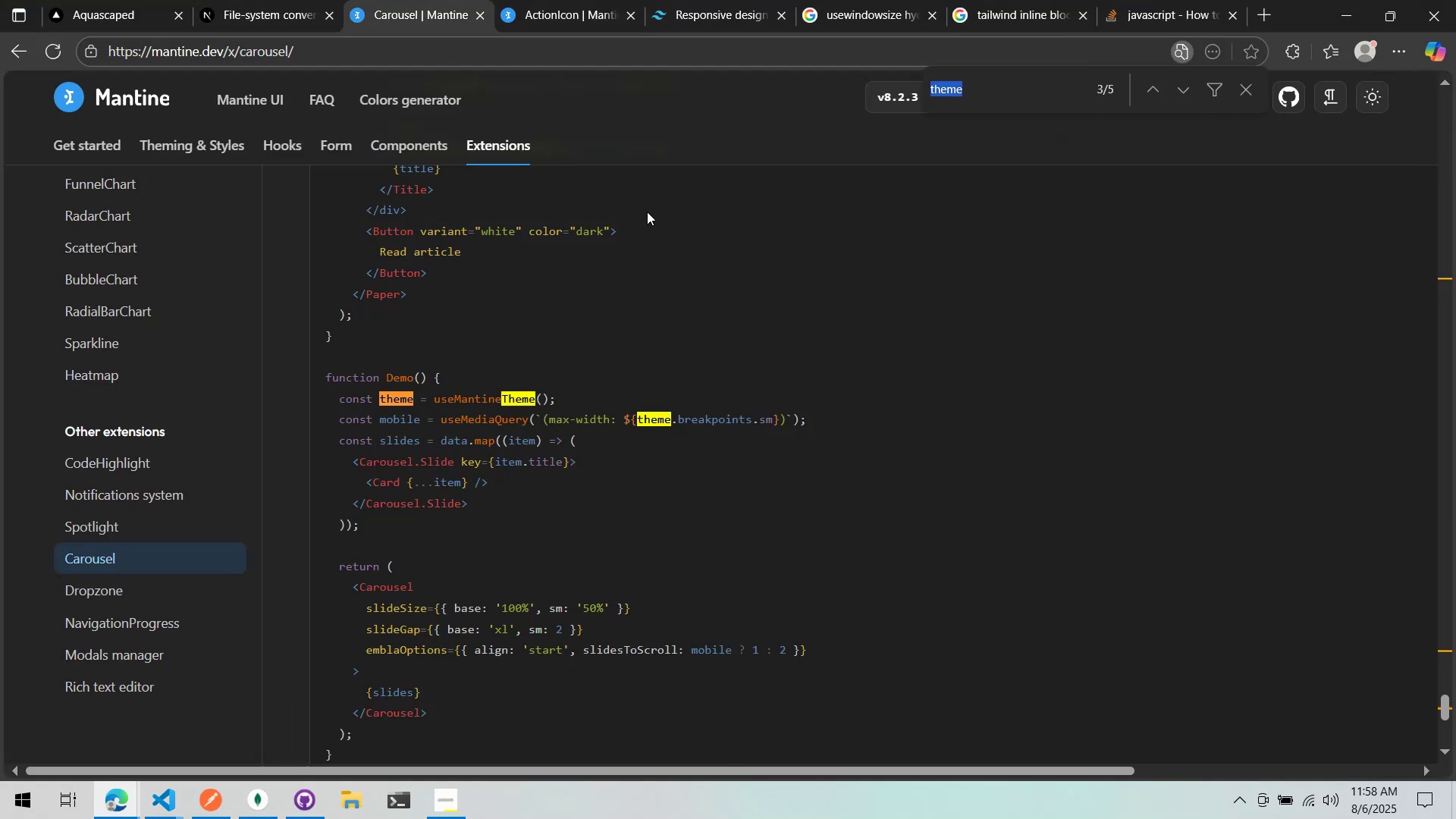 
type(controlled)
 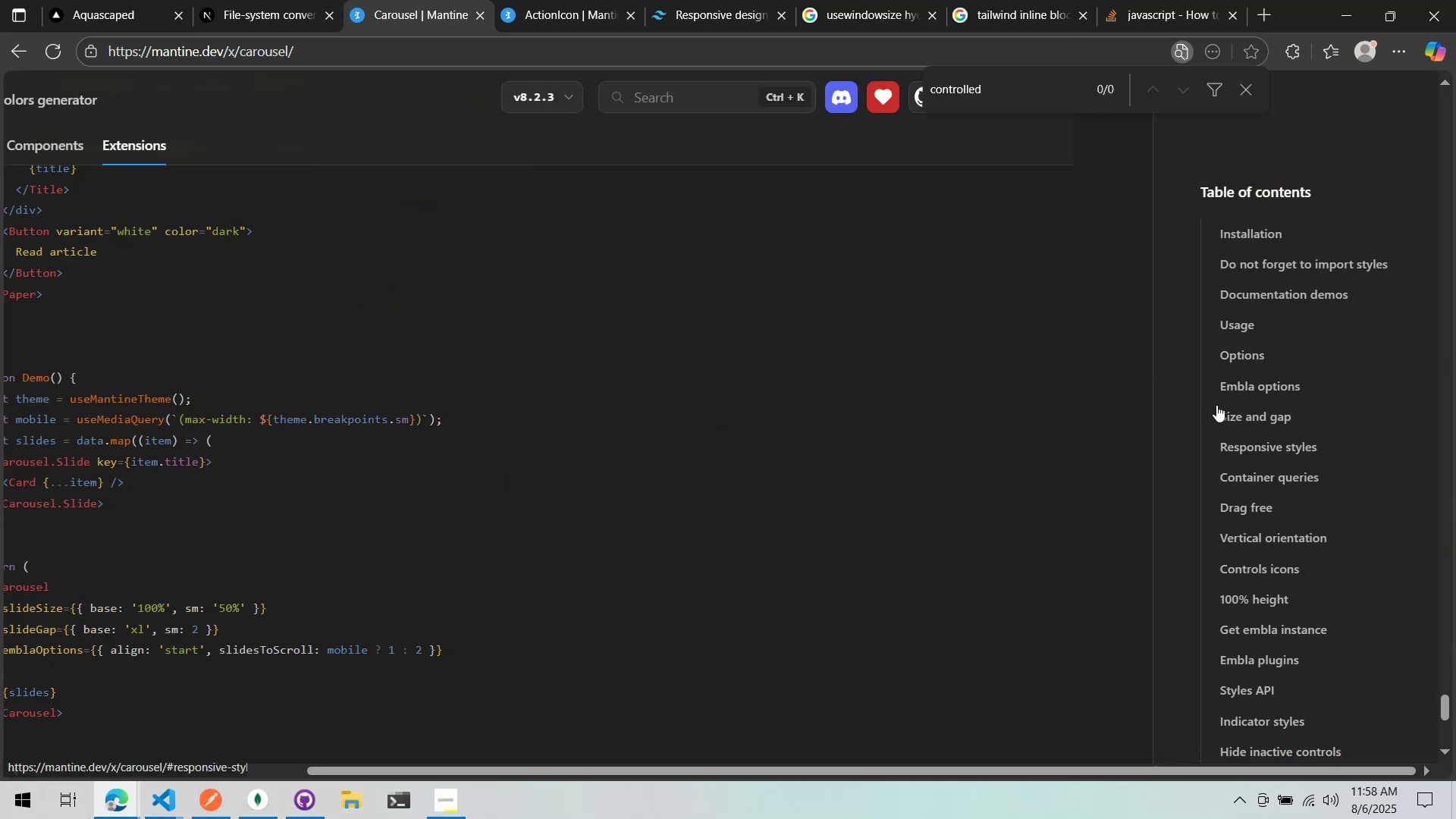 
scroll: coordinate [1238, 390], scroll_direction: down, amount: 4.0
 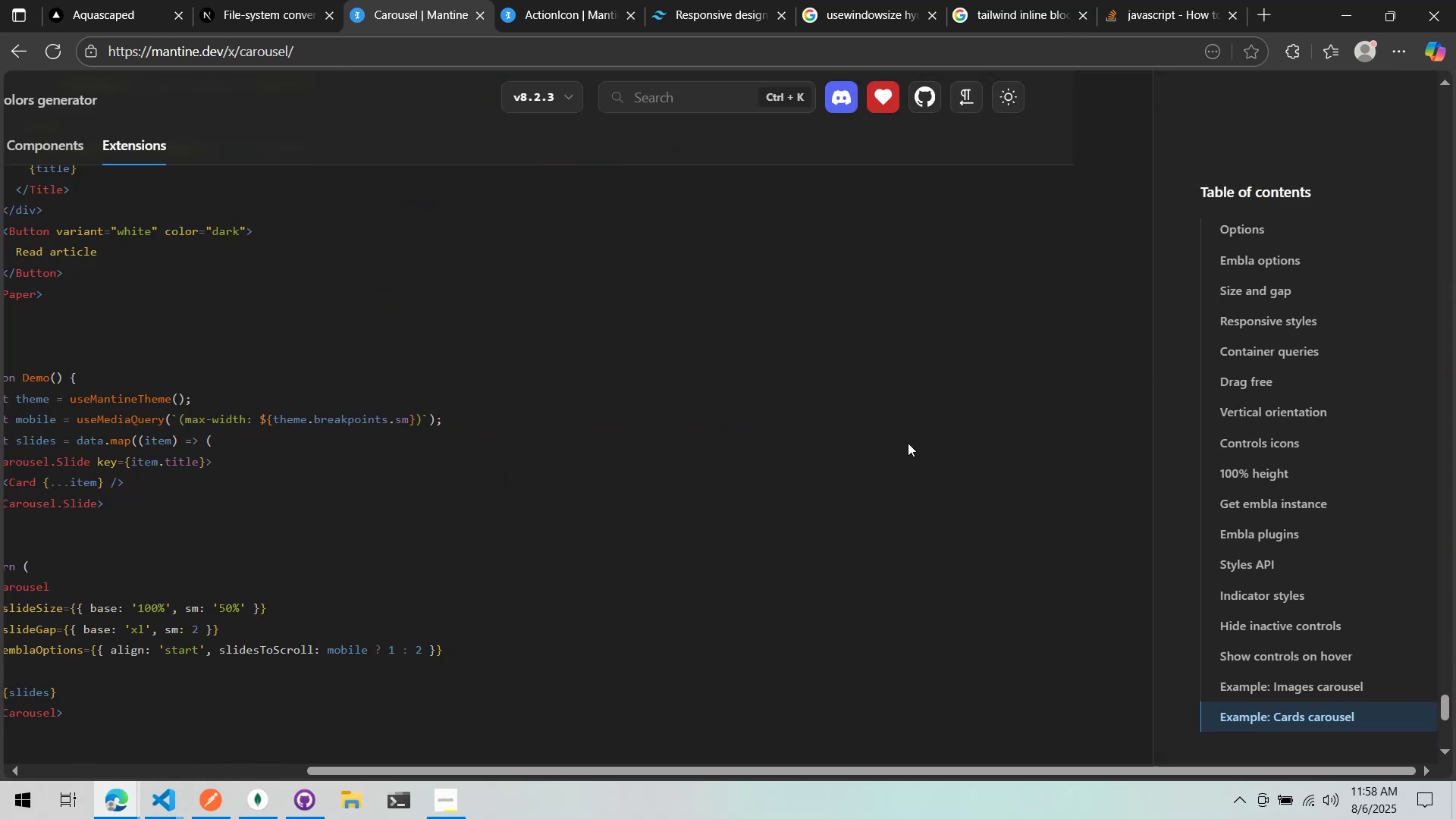 
hold_key(key=ControlLeft, duration=1.5)
scroll: coordinate [794, 444], scroll_direction: down, amount: 1.0
 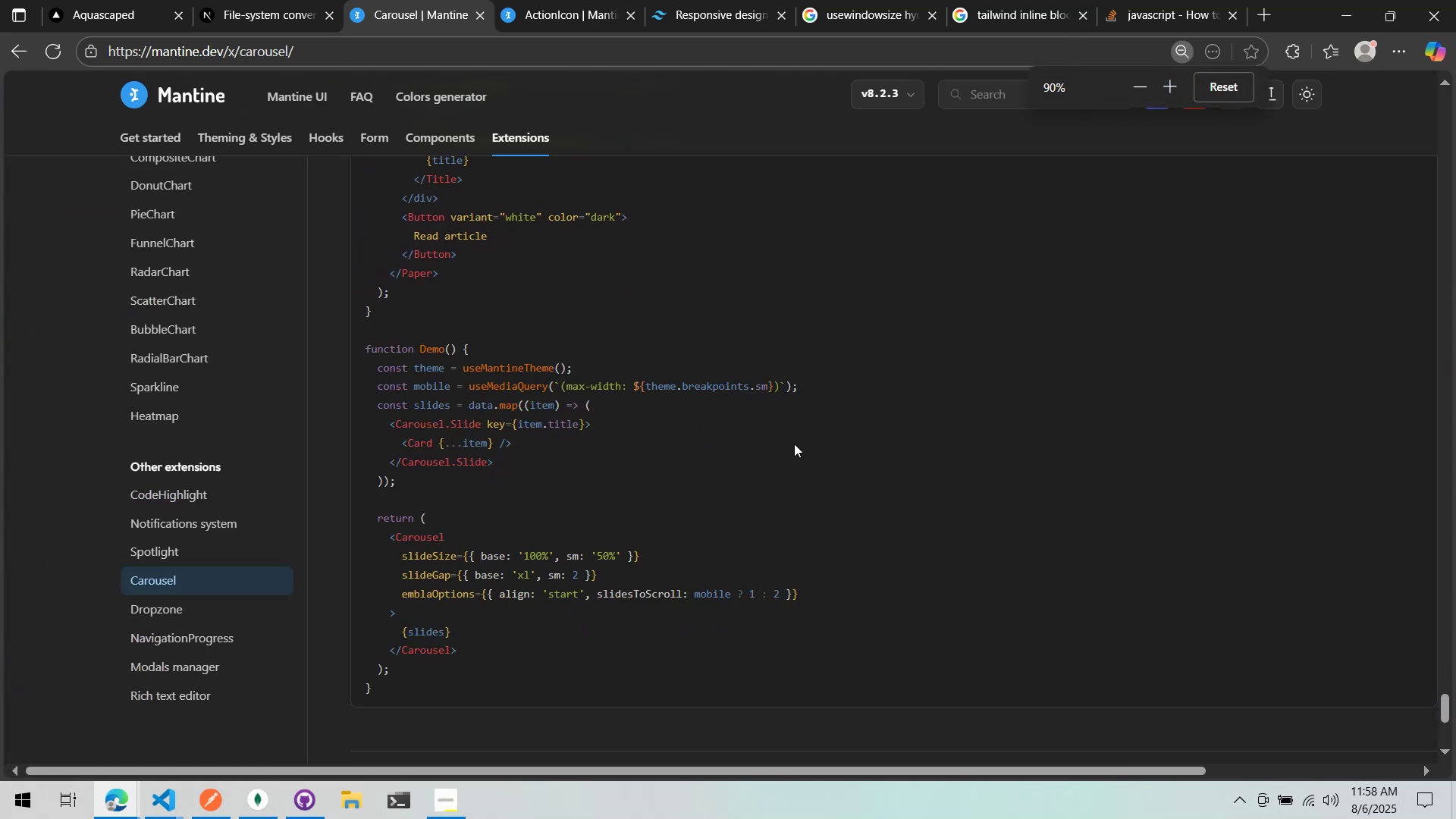 
scroll: coordinate [794, 444], scroll_direction: up, amount: 1.0
 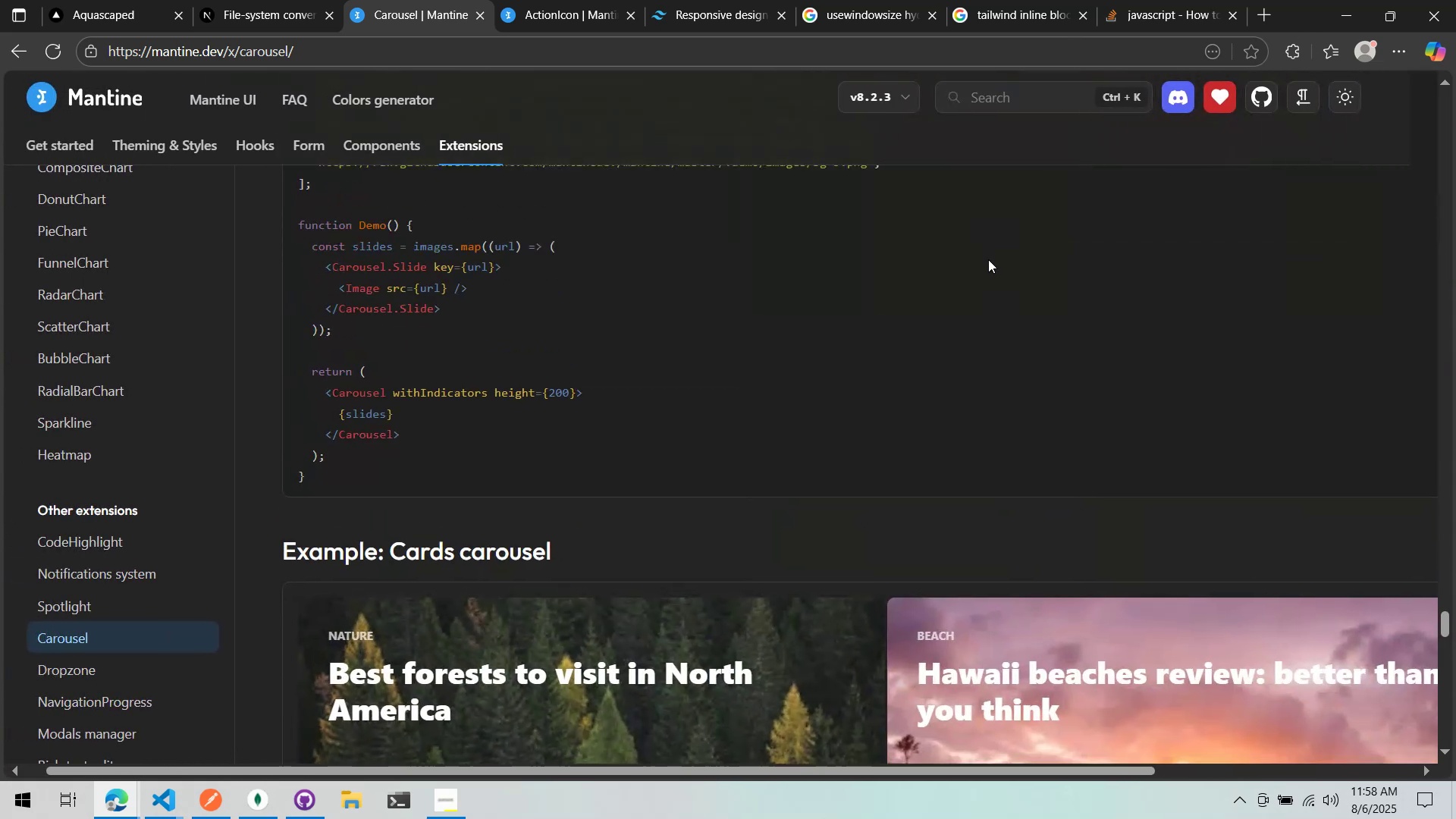 
left_click([57, 52])
 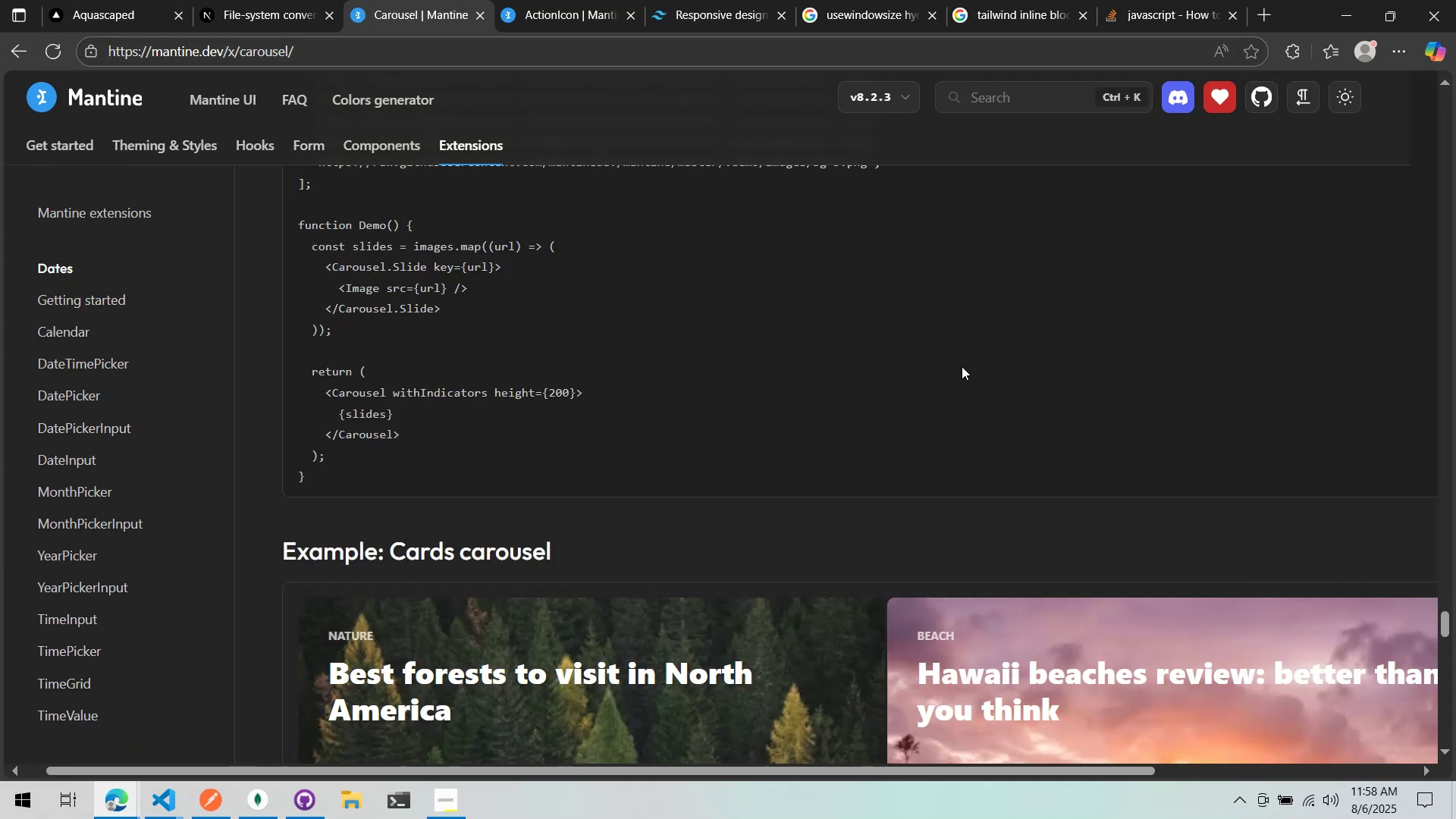 
scroll: coordinate [962, 362], scroll_direction: down, amount: 9.0
 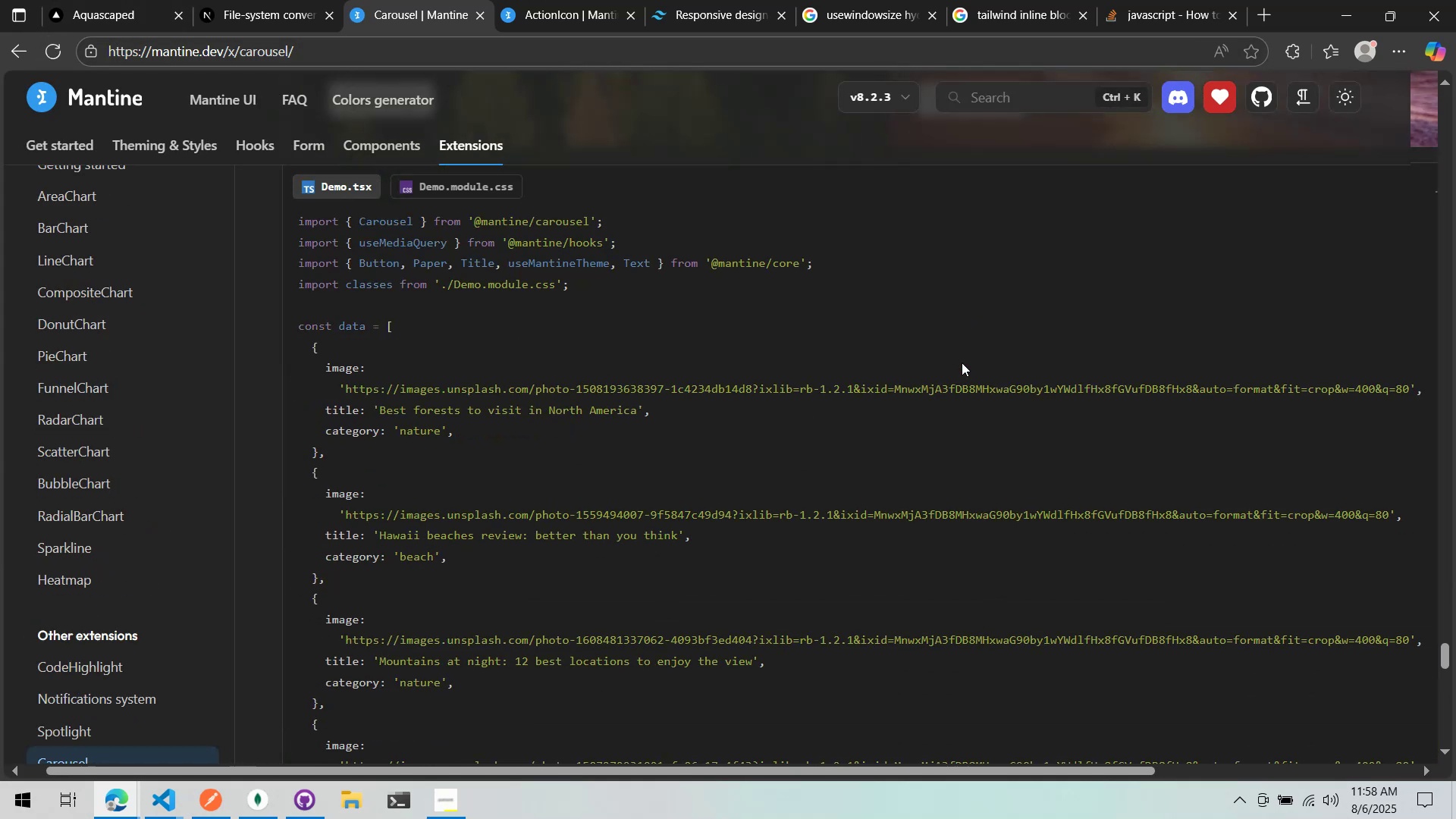 
mouse_move([1137, 375])
 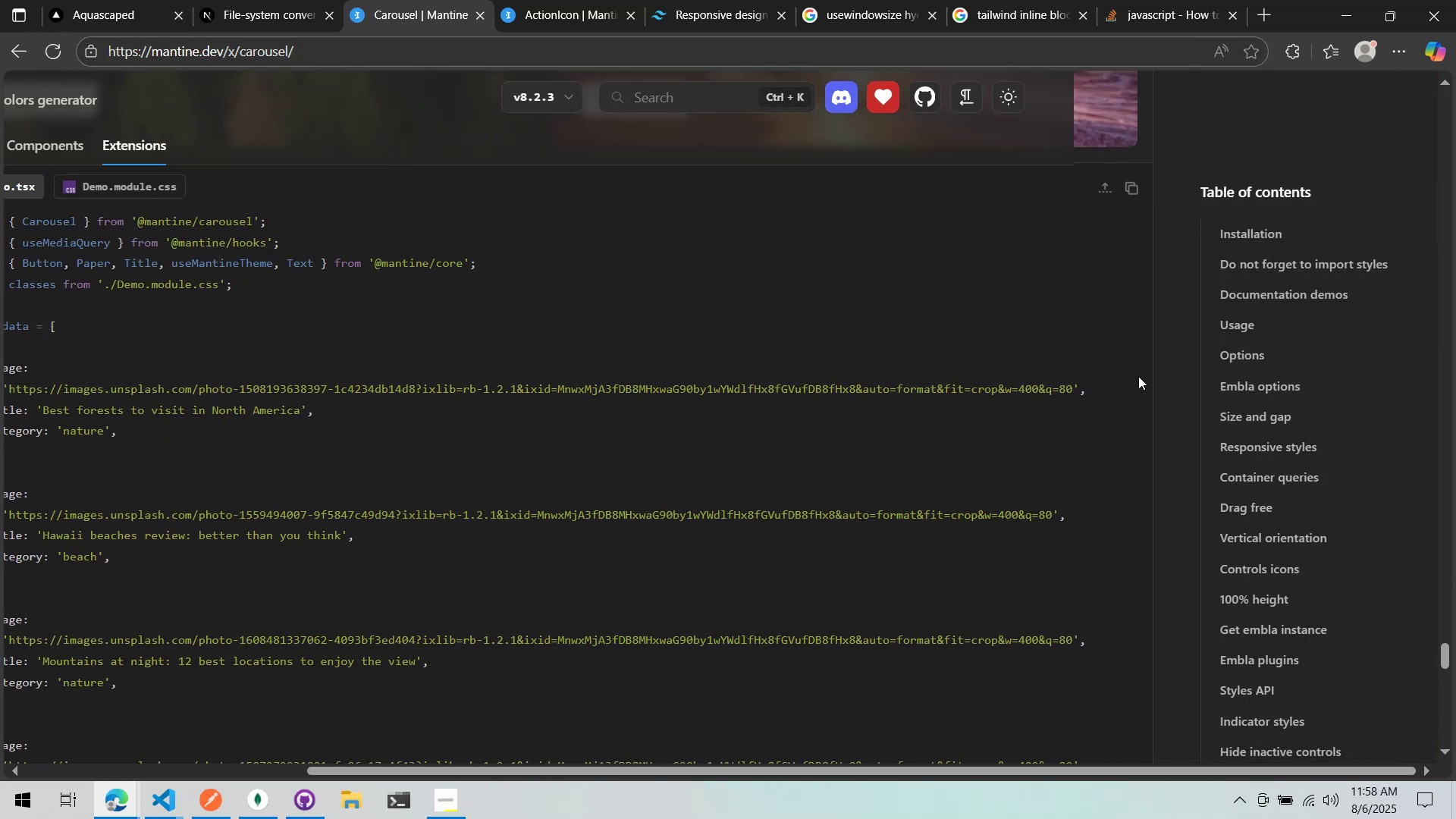 
scroll: coordinate [807, 365], scroll_direction: up, amount: 19.0
 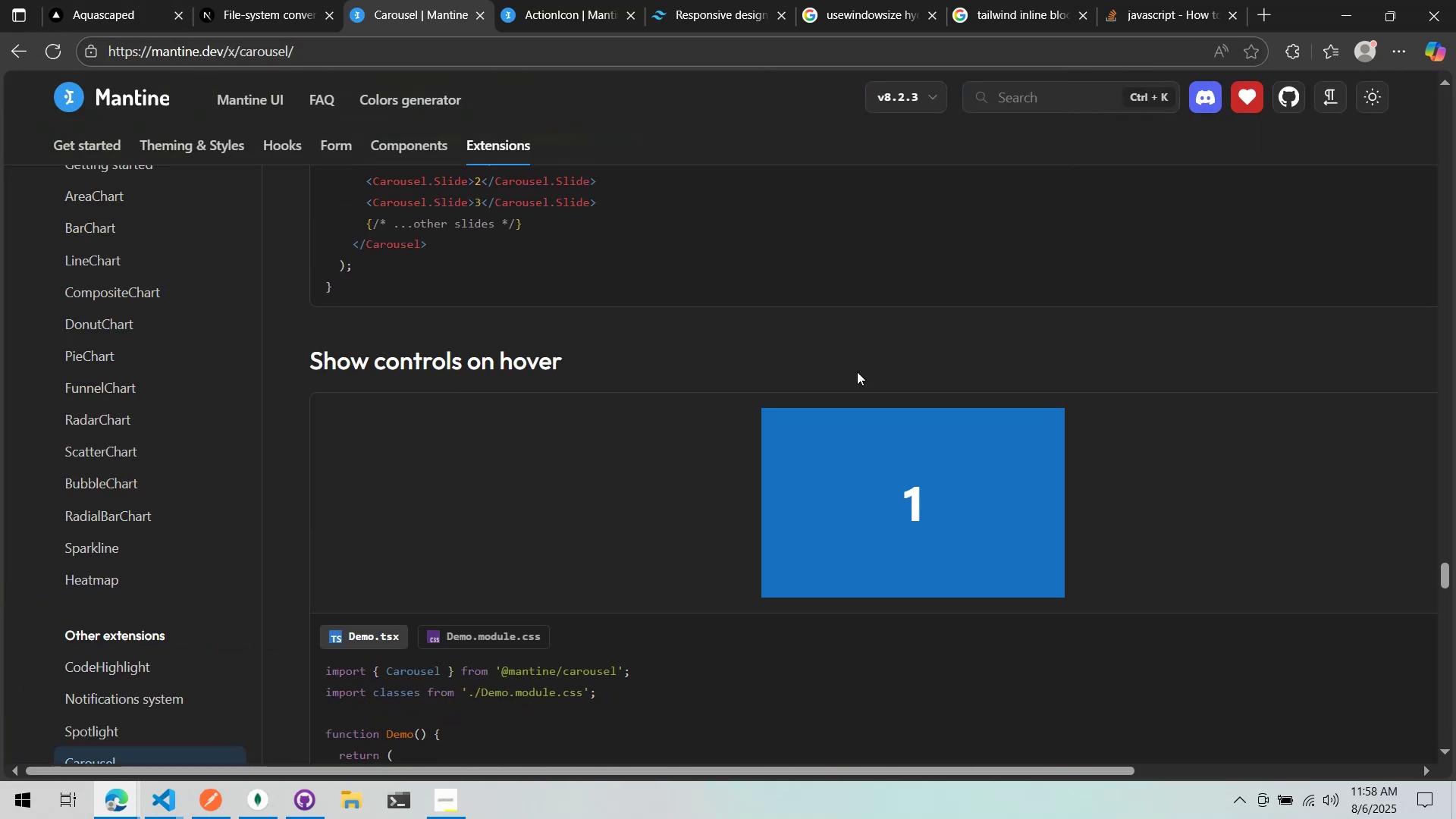 
scroll: coordinate [824, 353], scroll_direction: down, amount: 5.0
 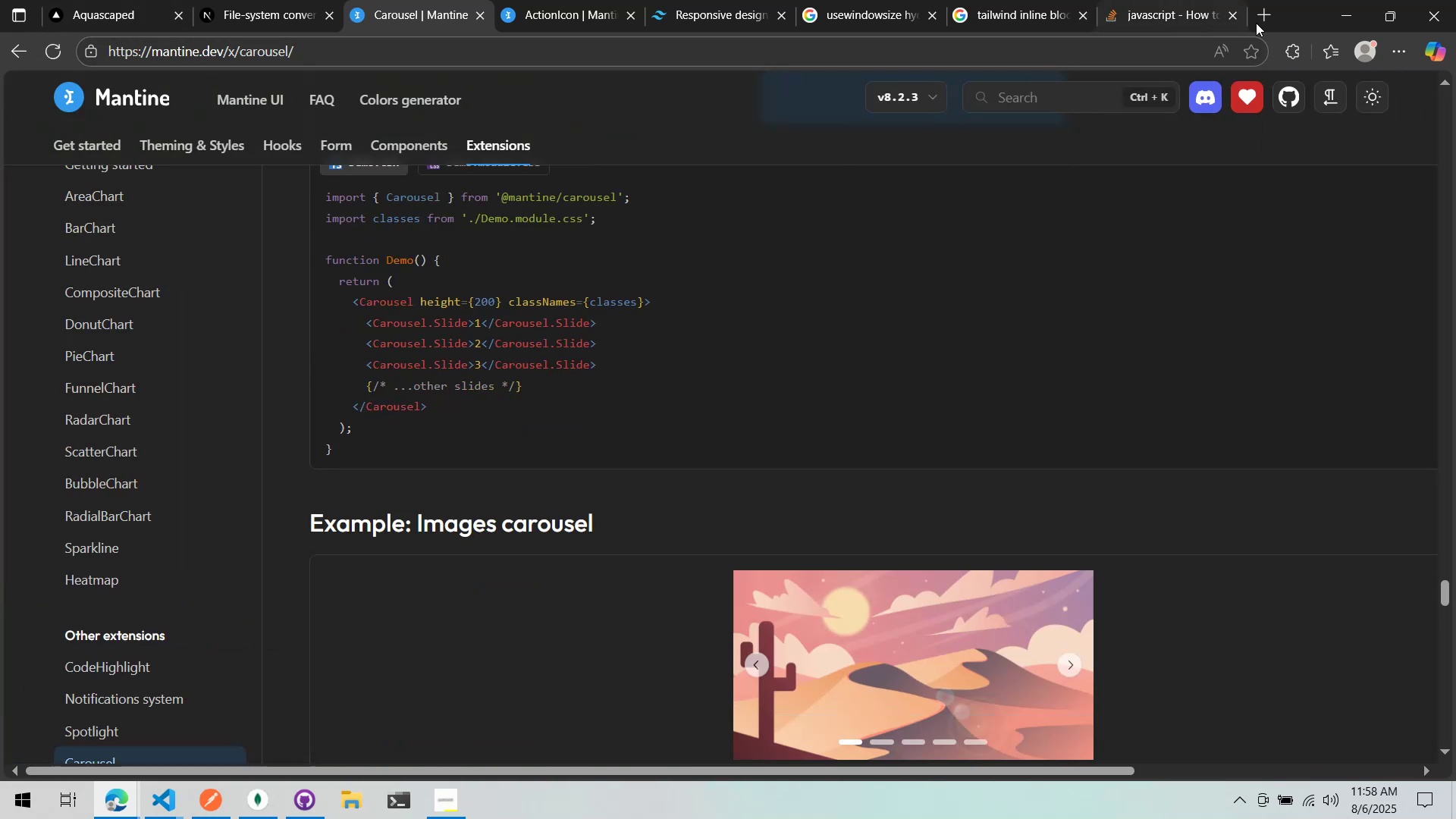 
left_click_drag(start_coordinate=[1282, 24], to_coordinate=[1159, 42])
 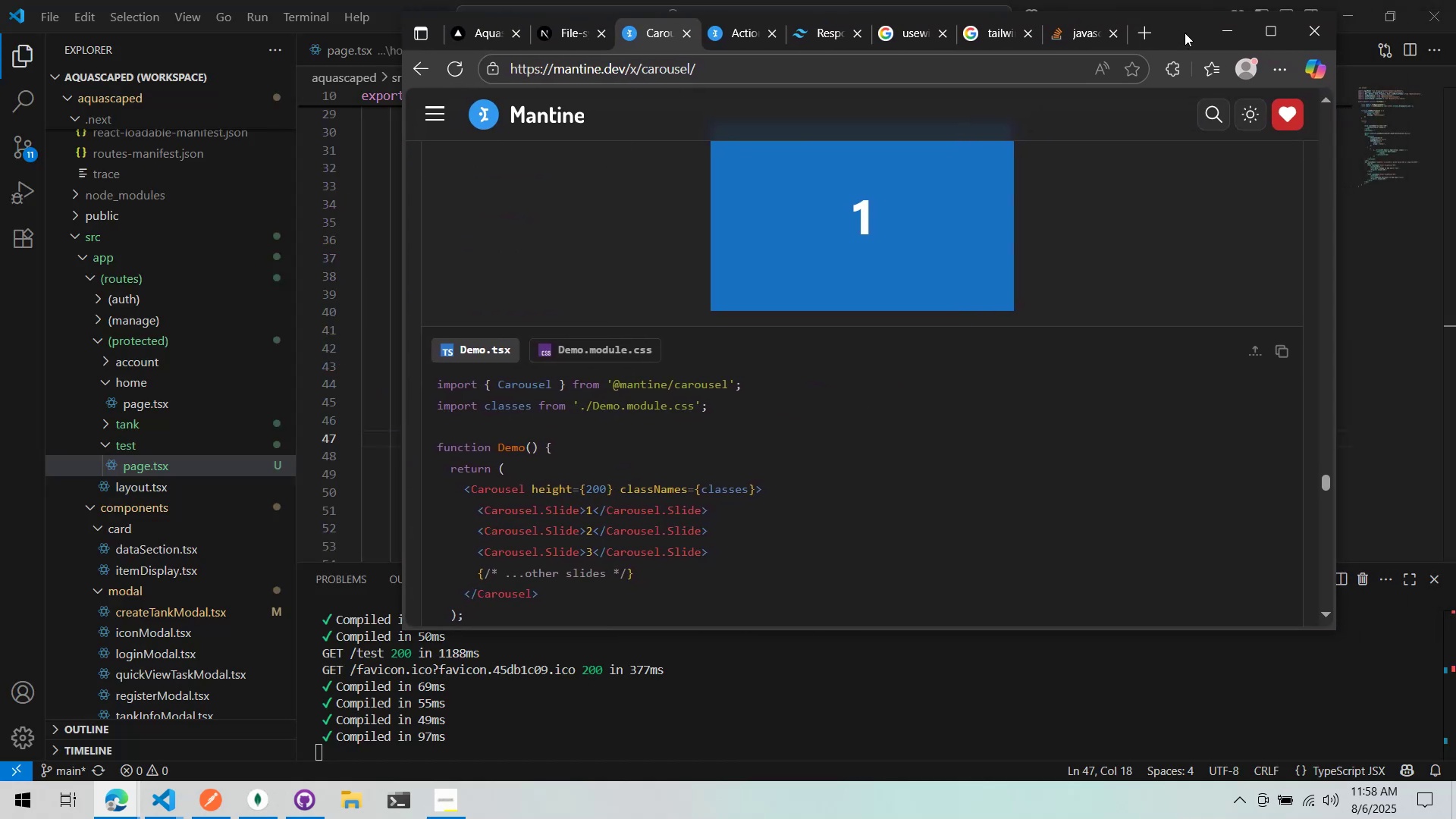 
double_click([1185, 33])
 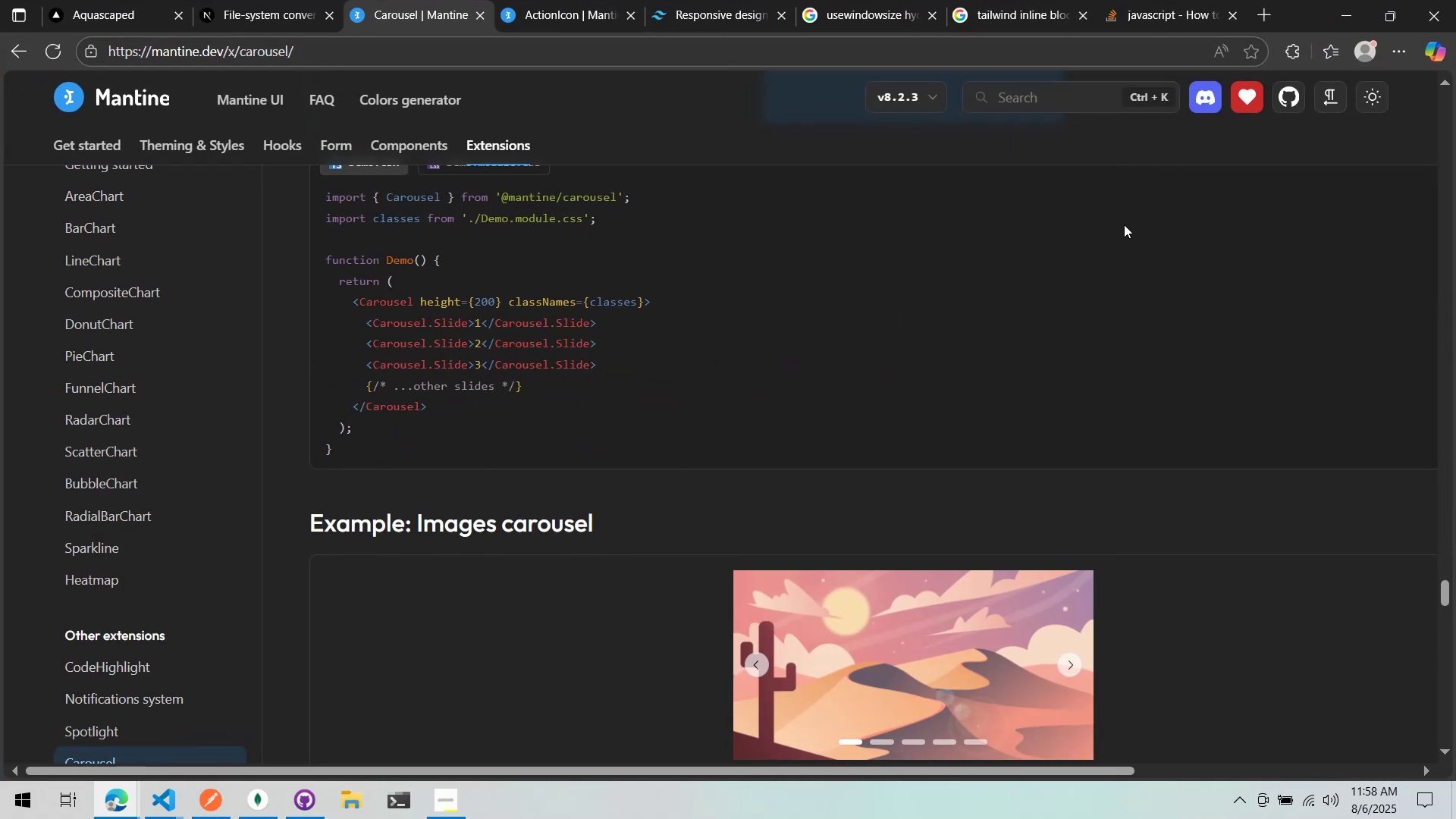 
scroll: coordinate [986, 369], scroll_direction: down, amount: 8.0
 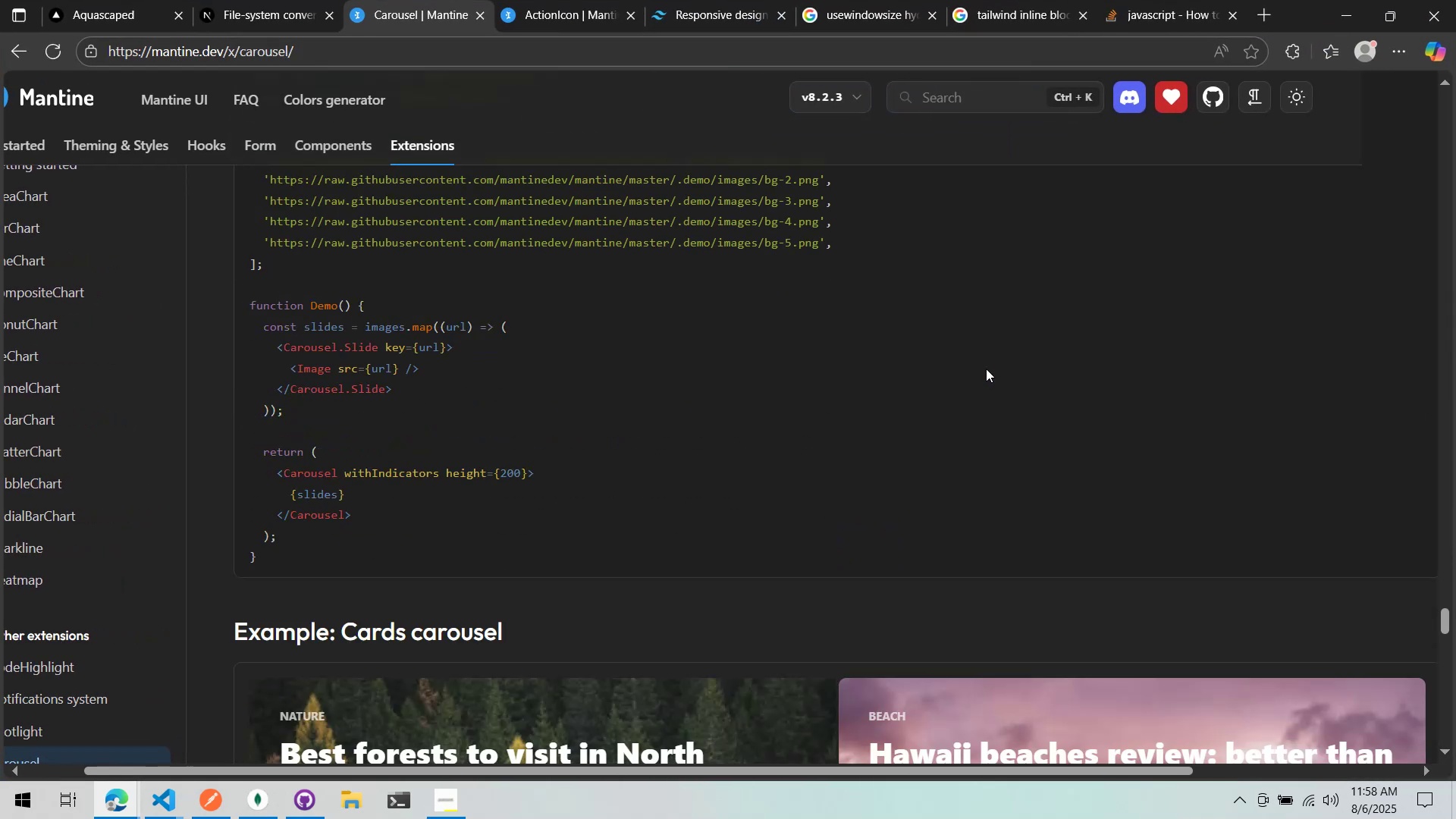 
hold_key(key=ControlLeft, duration=1.52)
scroll: coordinate [986, 369], scroll_direction: down, amount: 3.0
 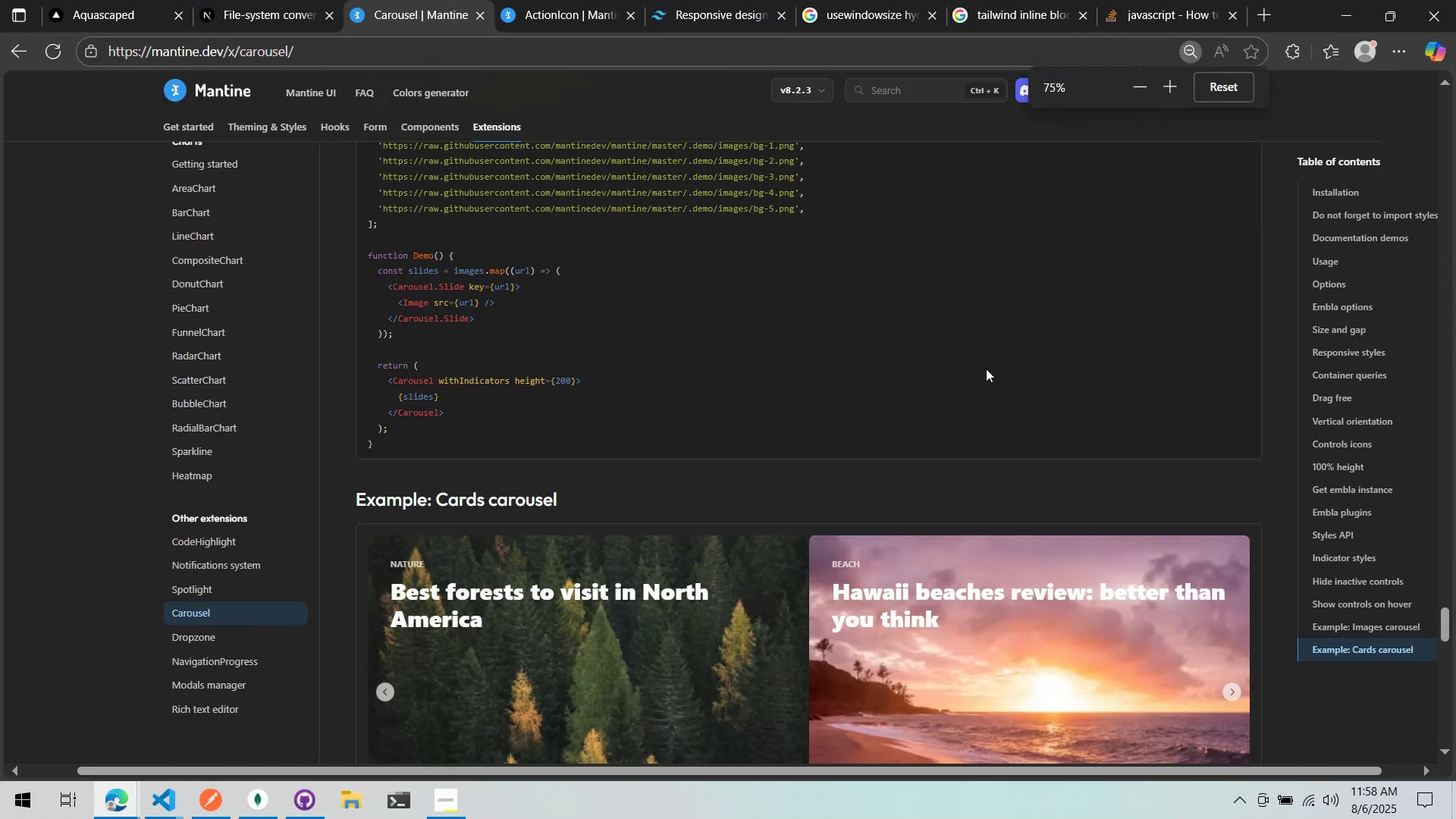 
scroll: coordinate [1286, 388], scroll_direction: up, amount: 23.0
 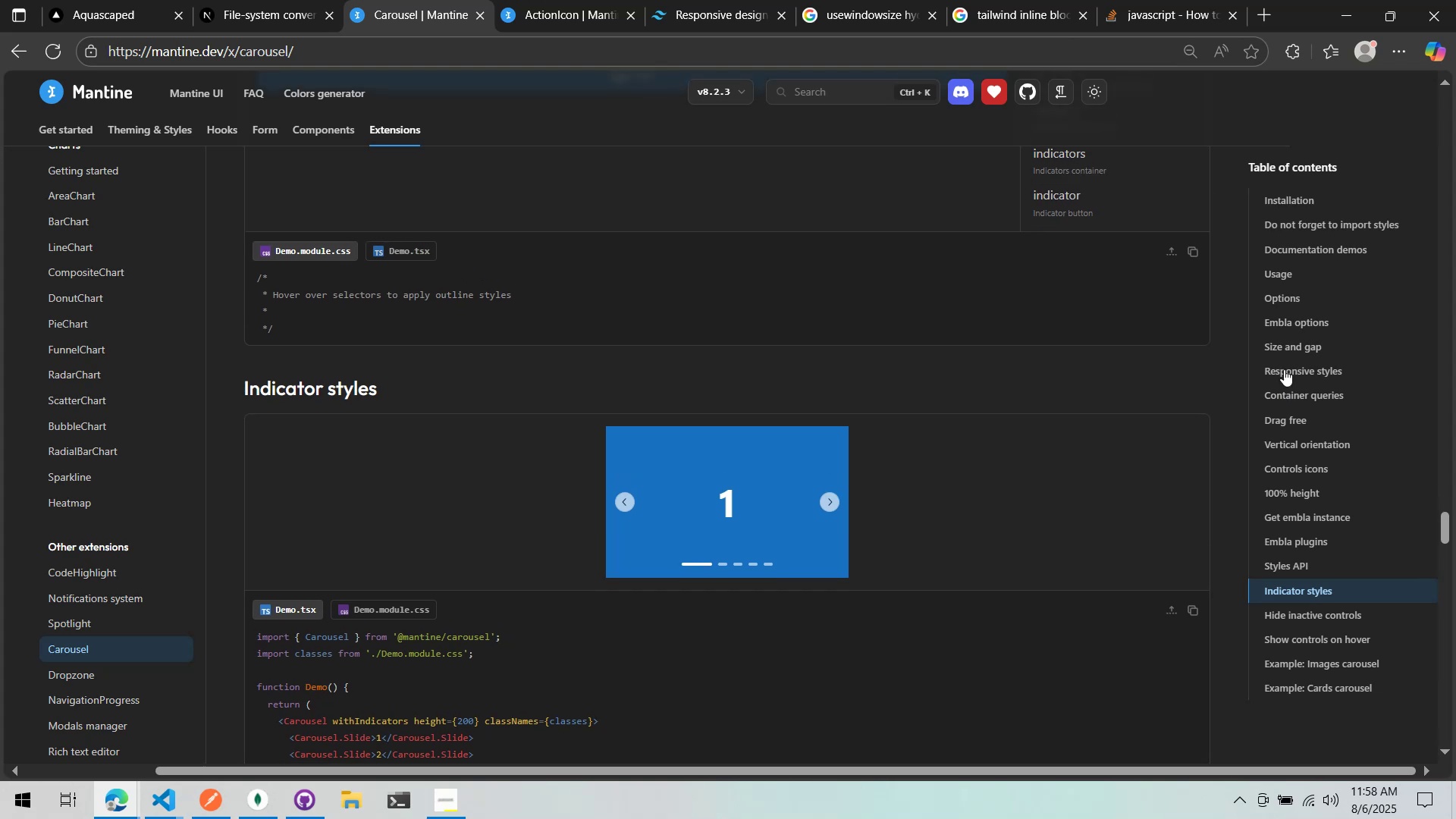 
left_click([1294, 392])
 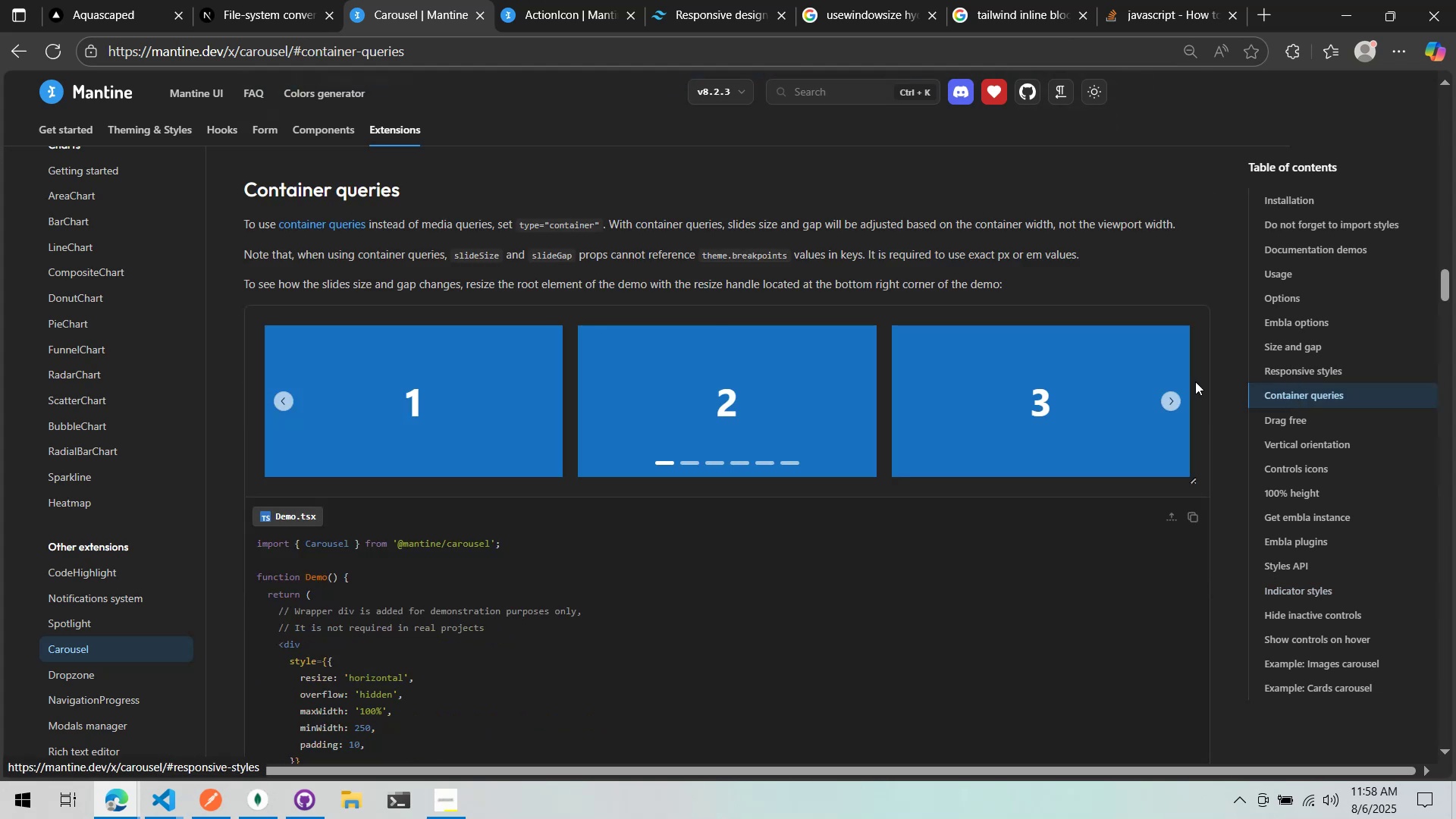 
scroll: coordinate [941, 362], scroll_direction: down, amount: 2.0
 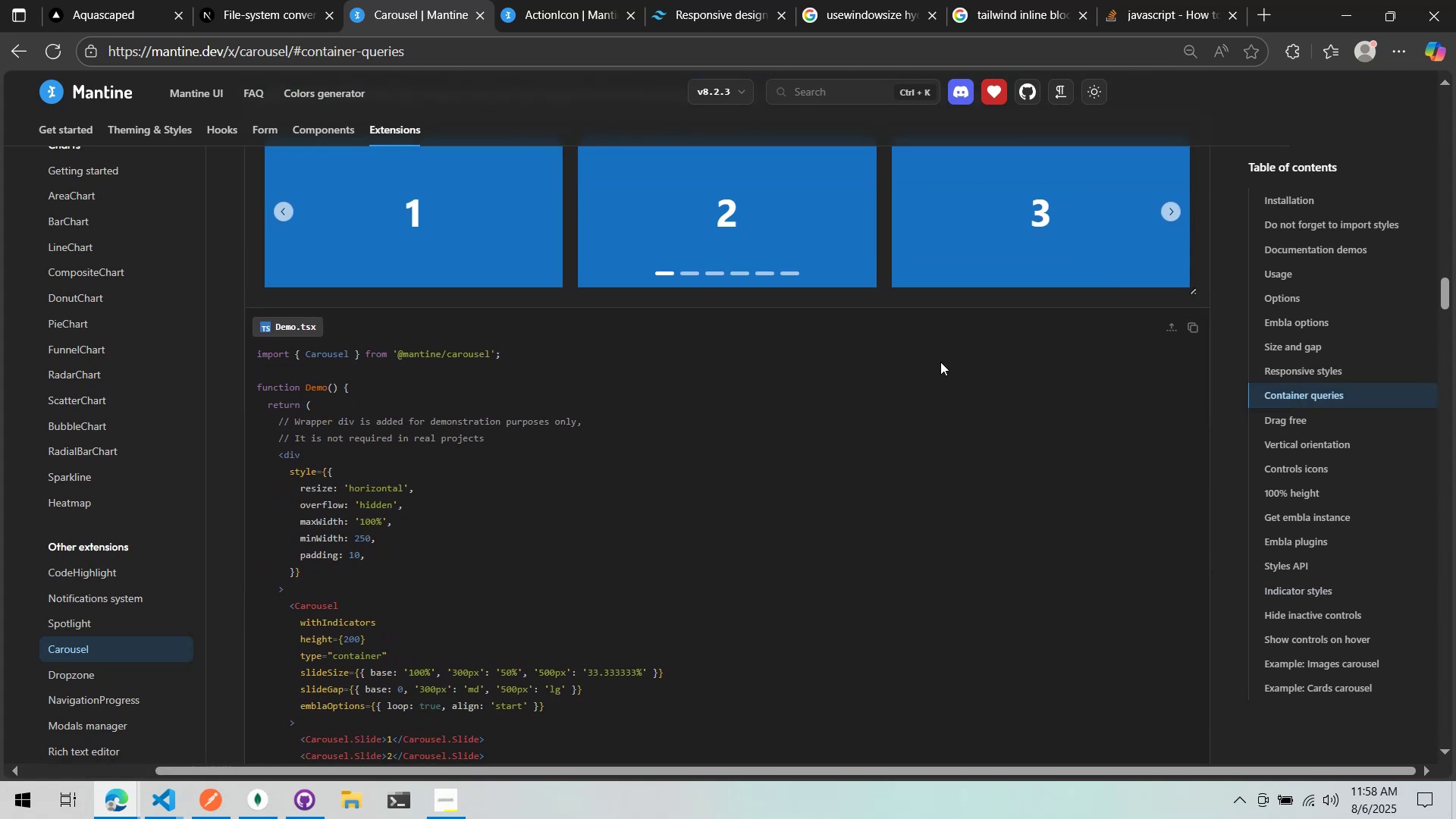 
scroll: coordinate [940, 362], scroll_direction: up, amount: 2.0
 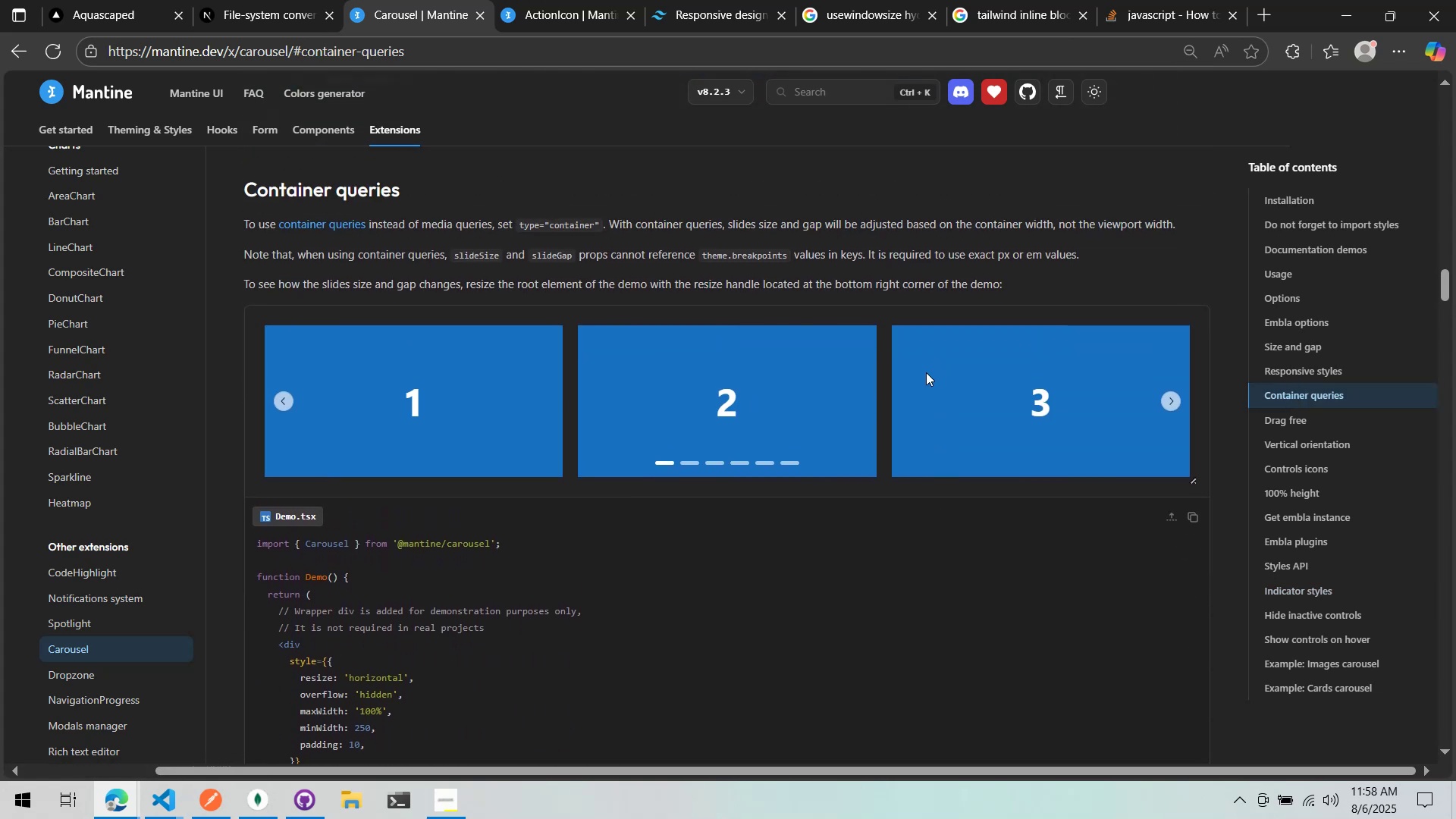 
left_click([925, 372])
 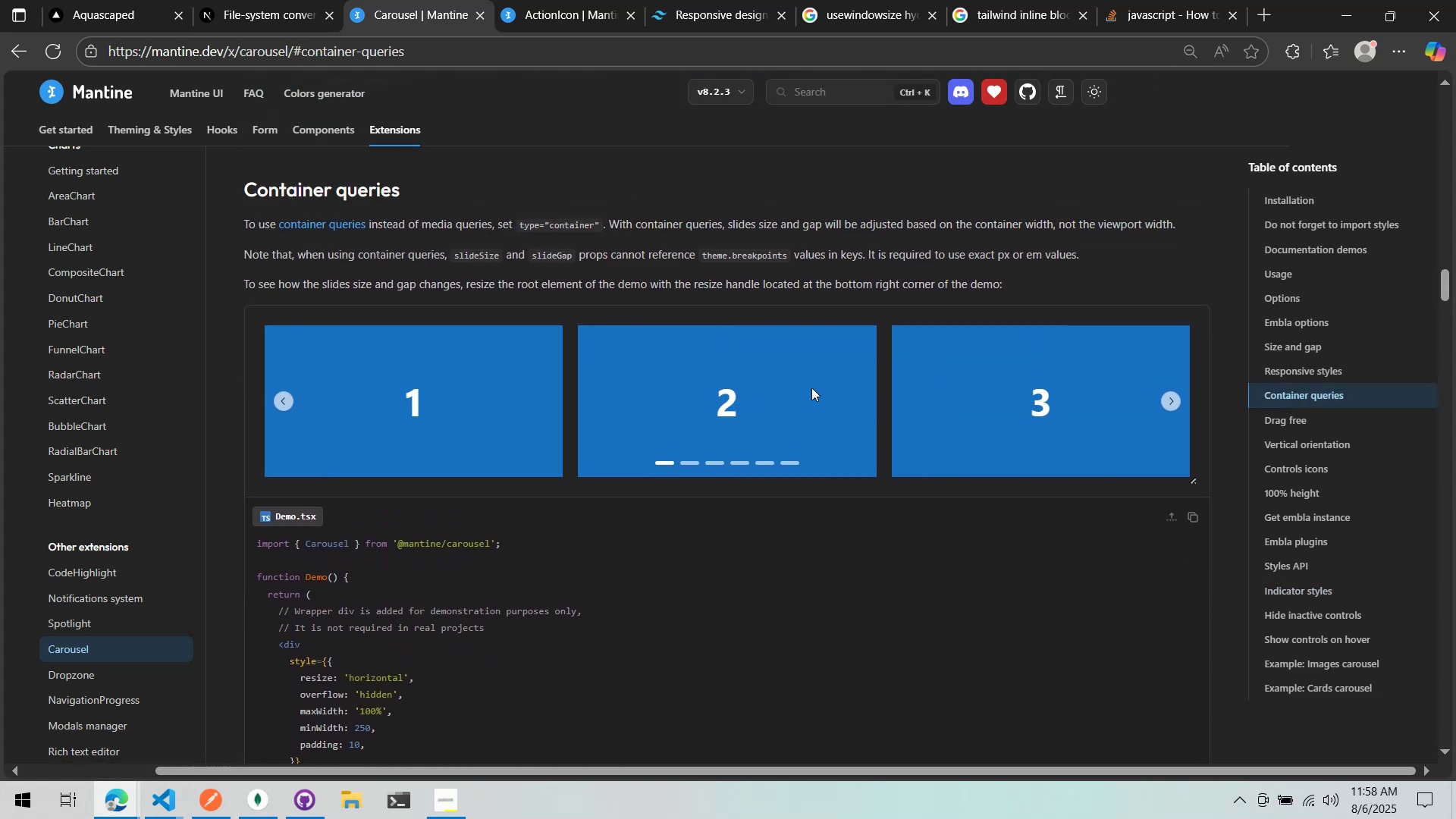 
left_click([751, 390])
 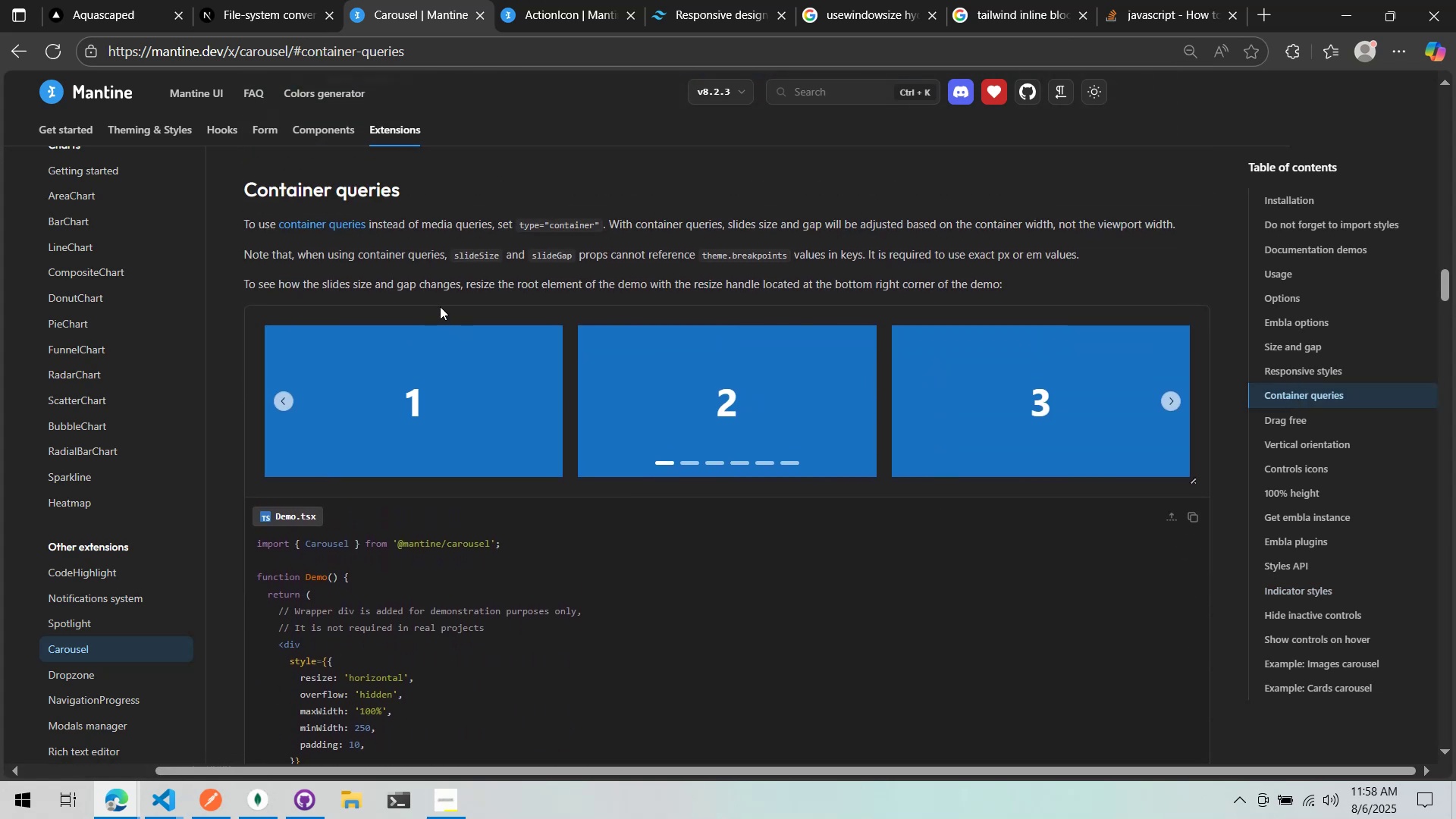 
scroll: coordinate [448, 289], scroll_direction: up, amount: 4.0
 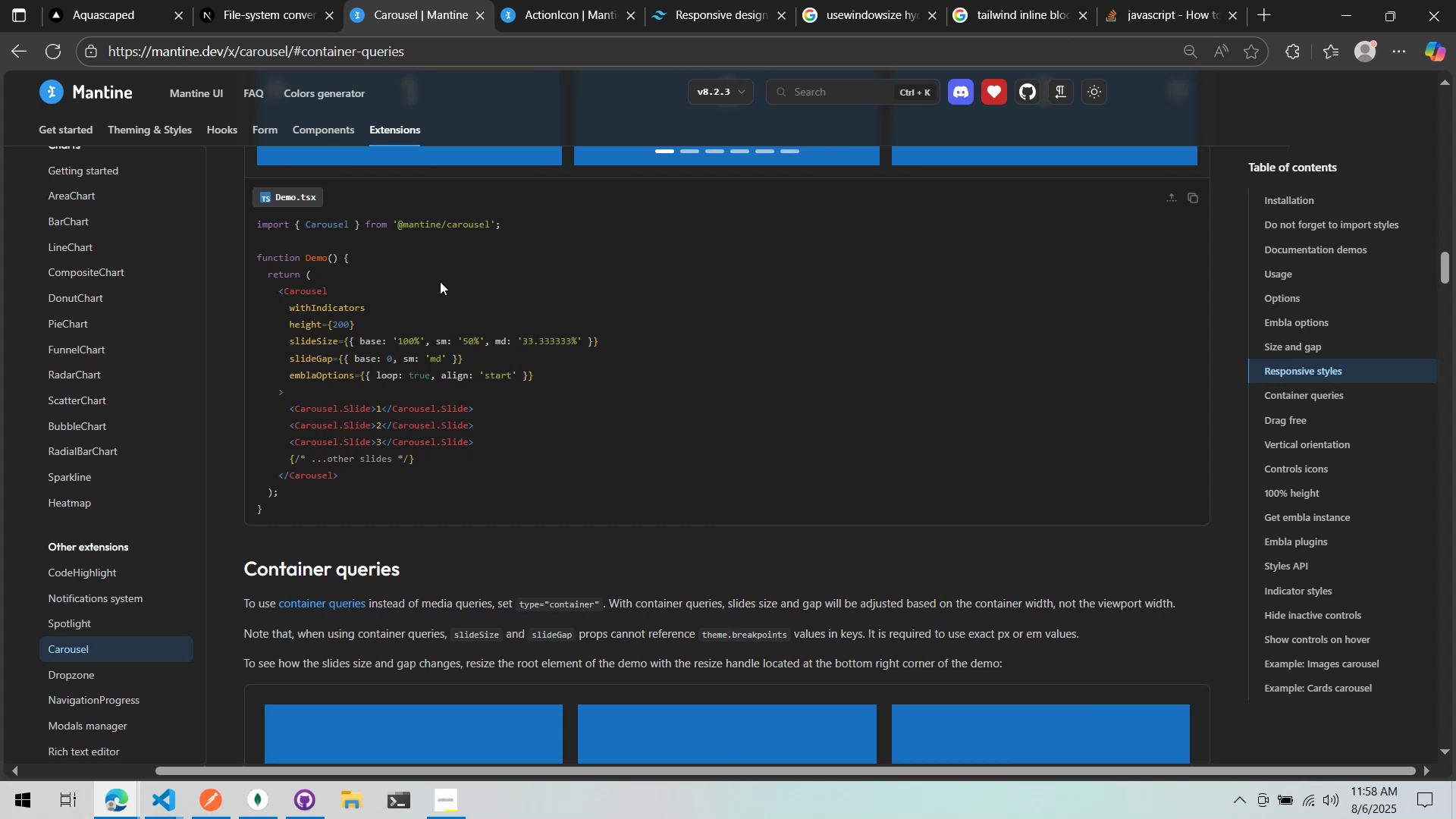 
wait(7.2)
 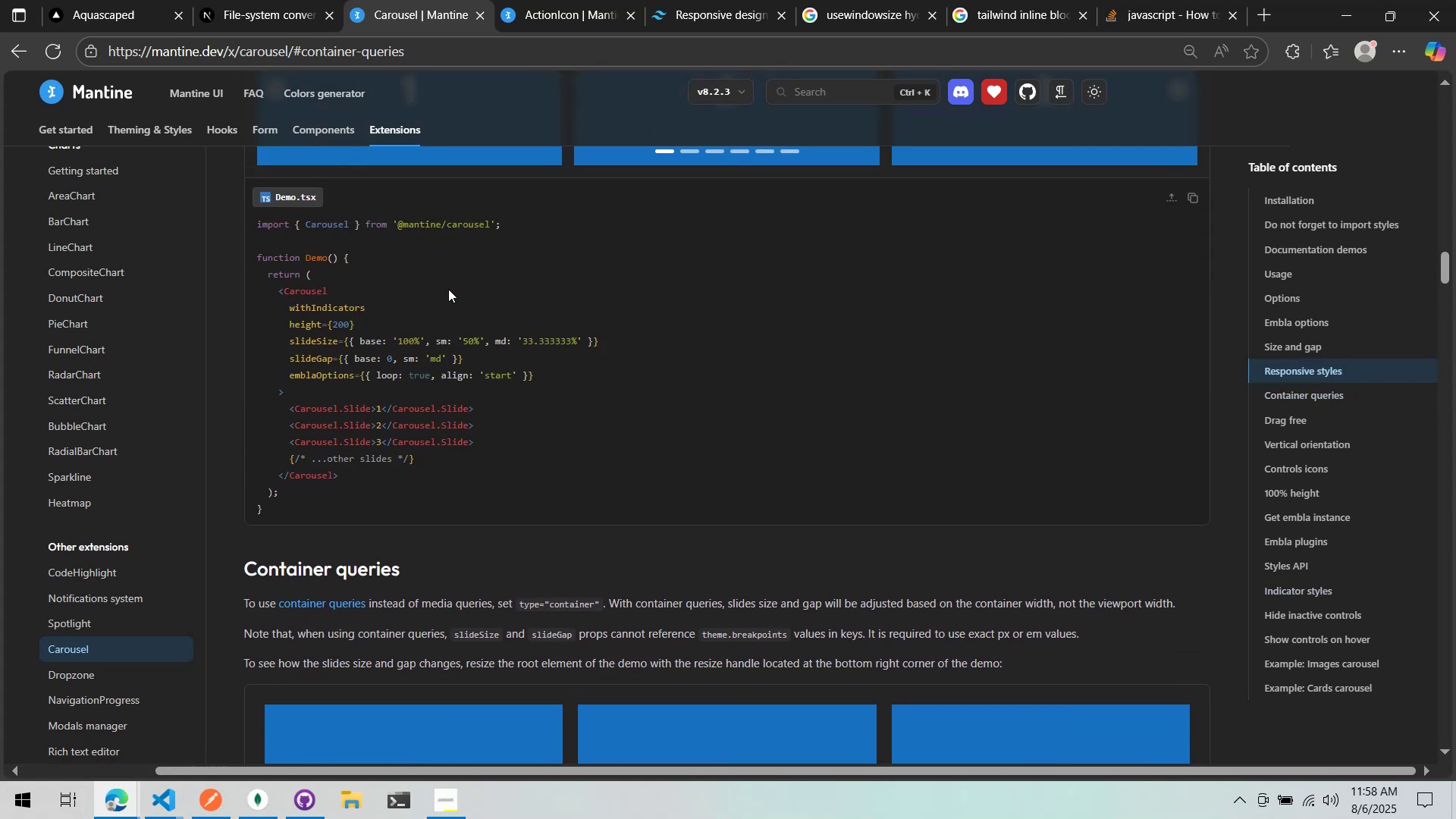 
left_click([1304, 325])
 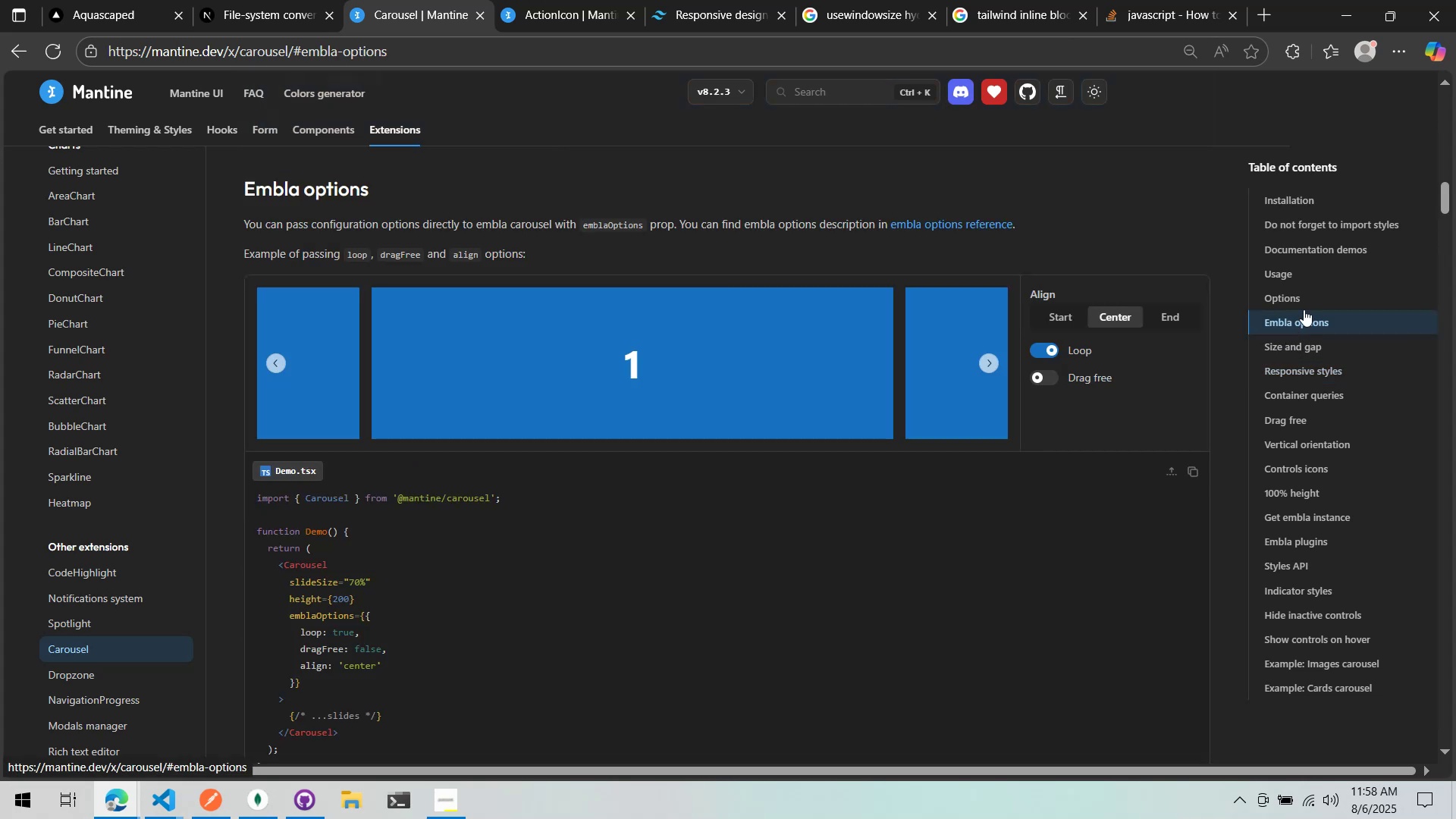 
left_click([1298, 274])
 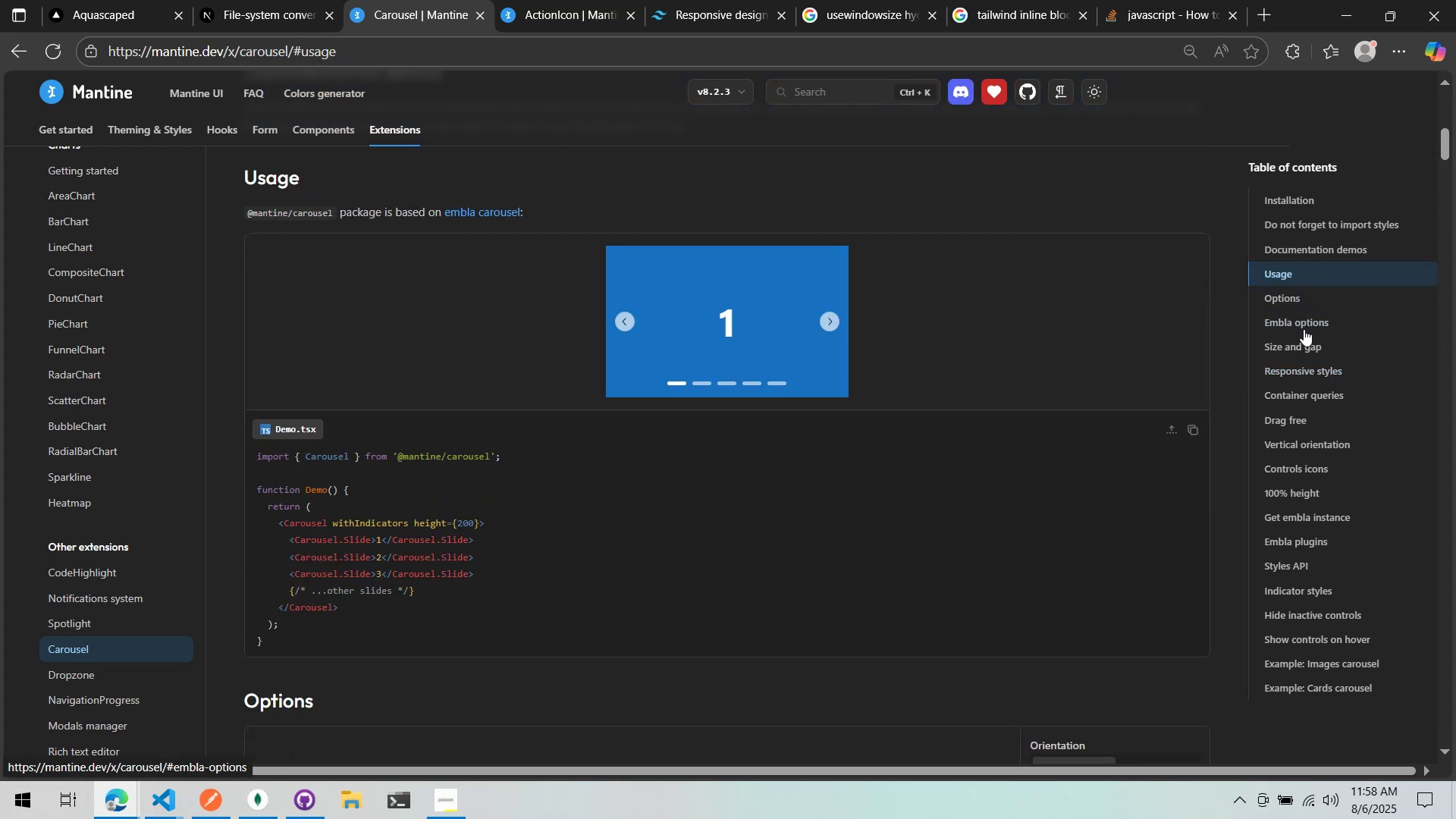 
left_click([1306, 337])
 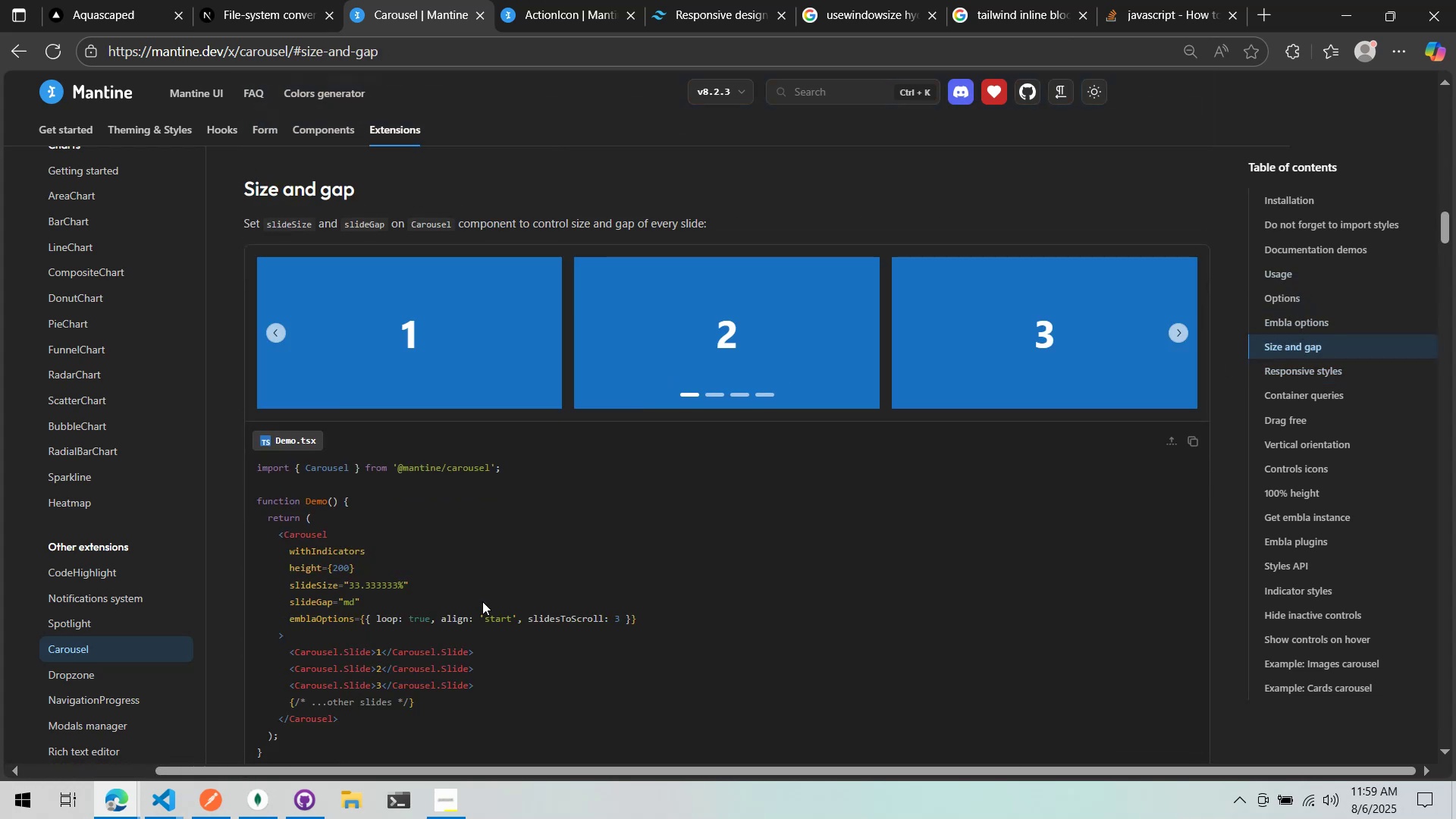 
key(Tab)
 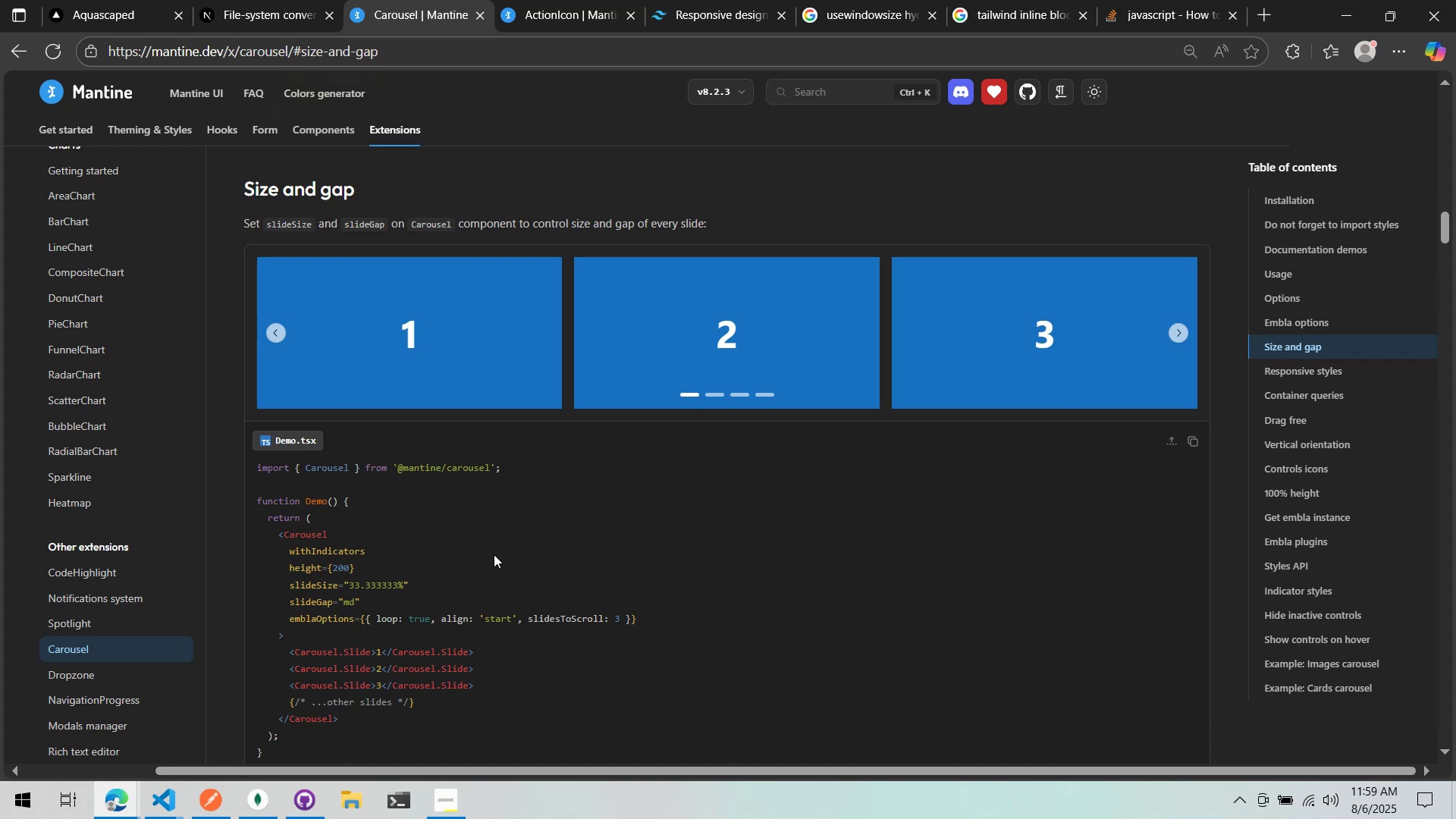 
key(Alt+AltLeft)
 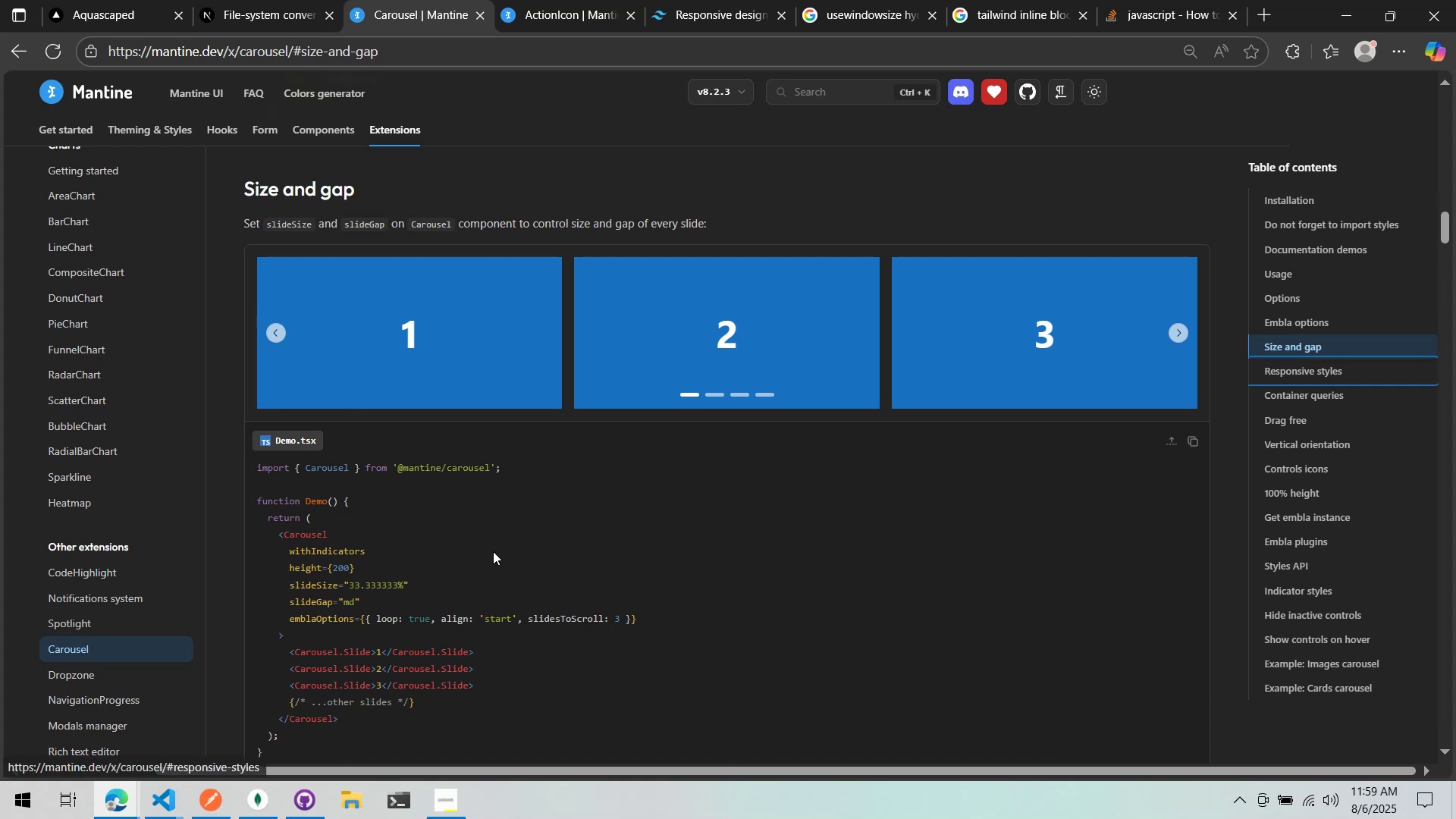 
key(Alt+AltLeft)
 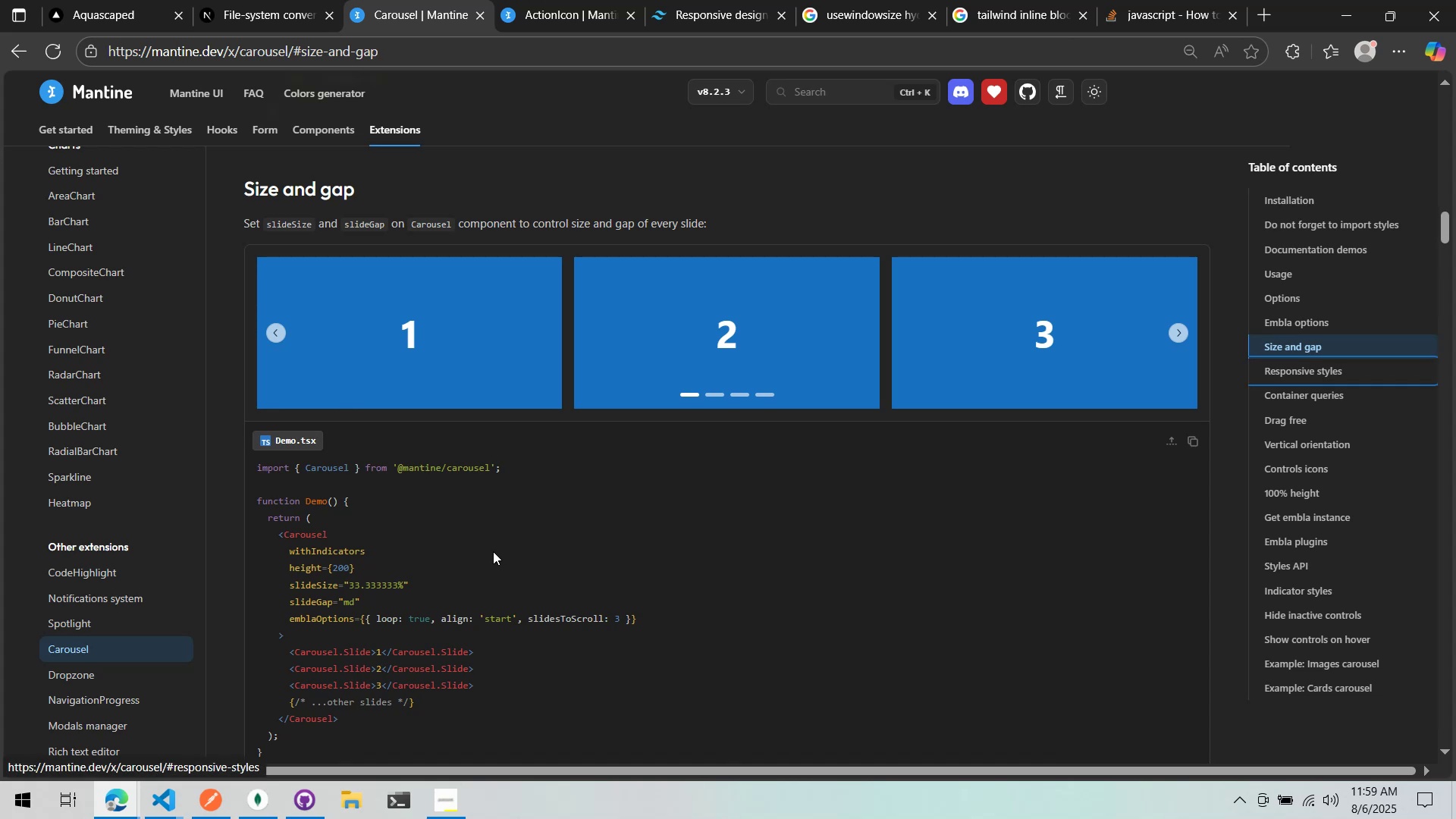 
key(Alt+Tab)
 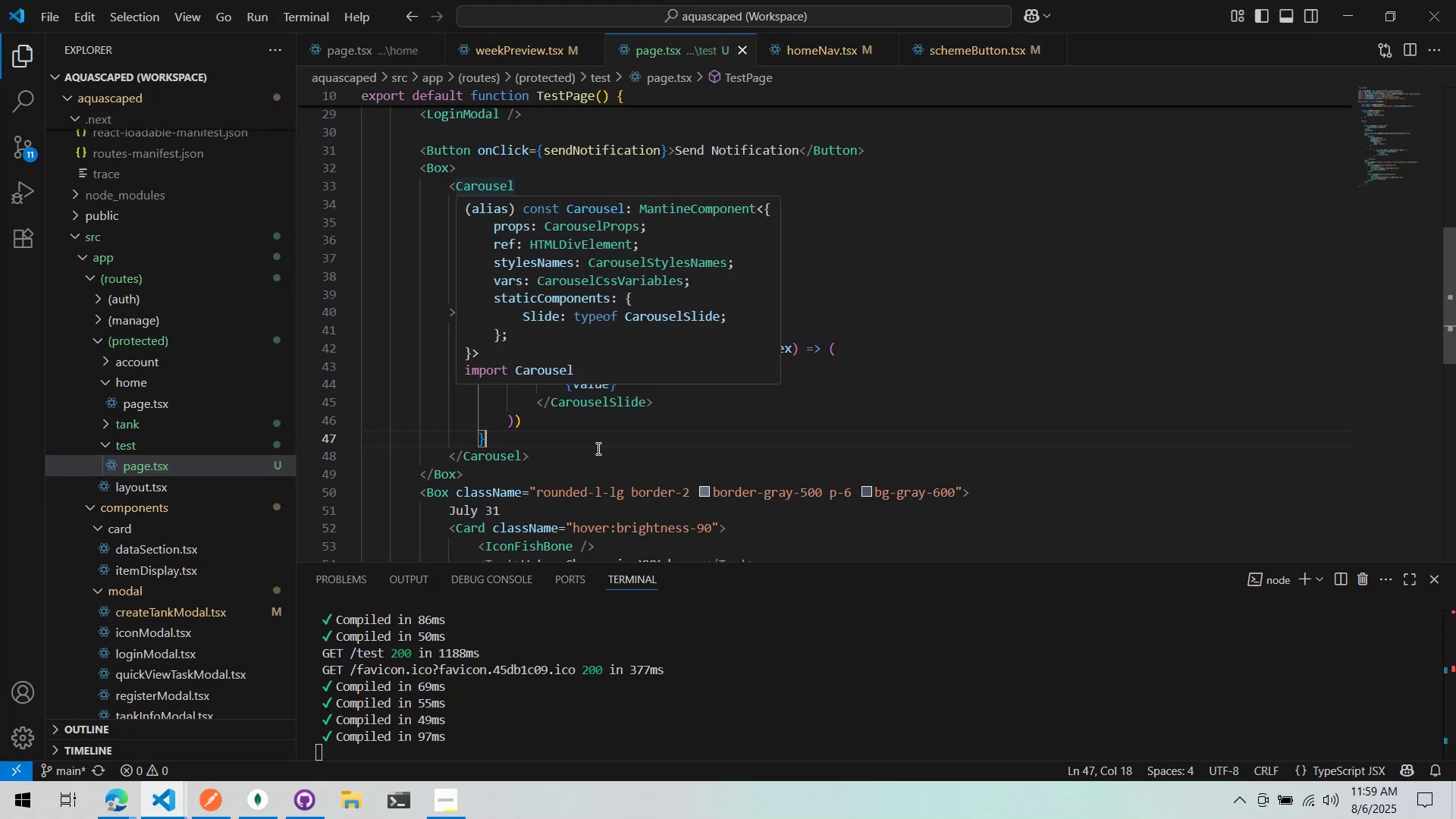 
left_click([609, 441])
 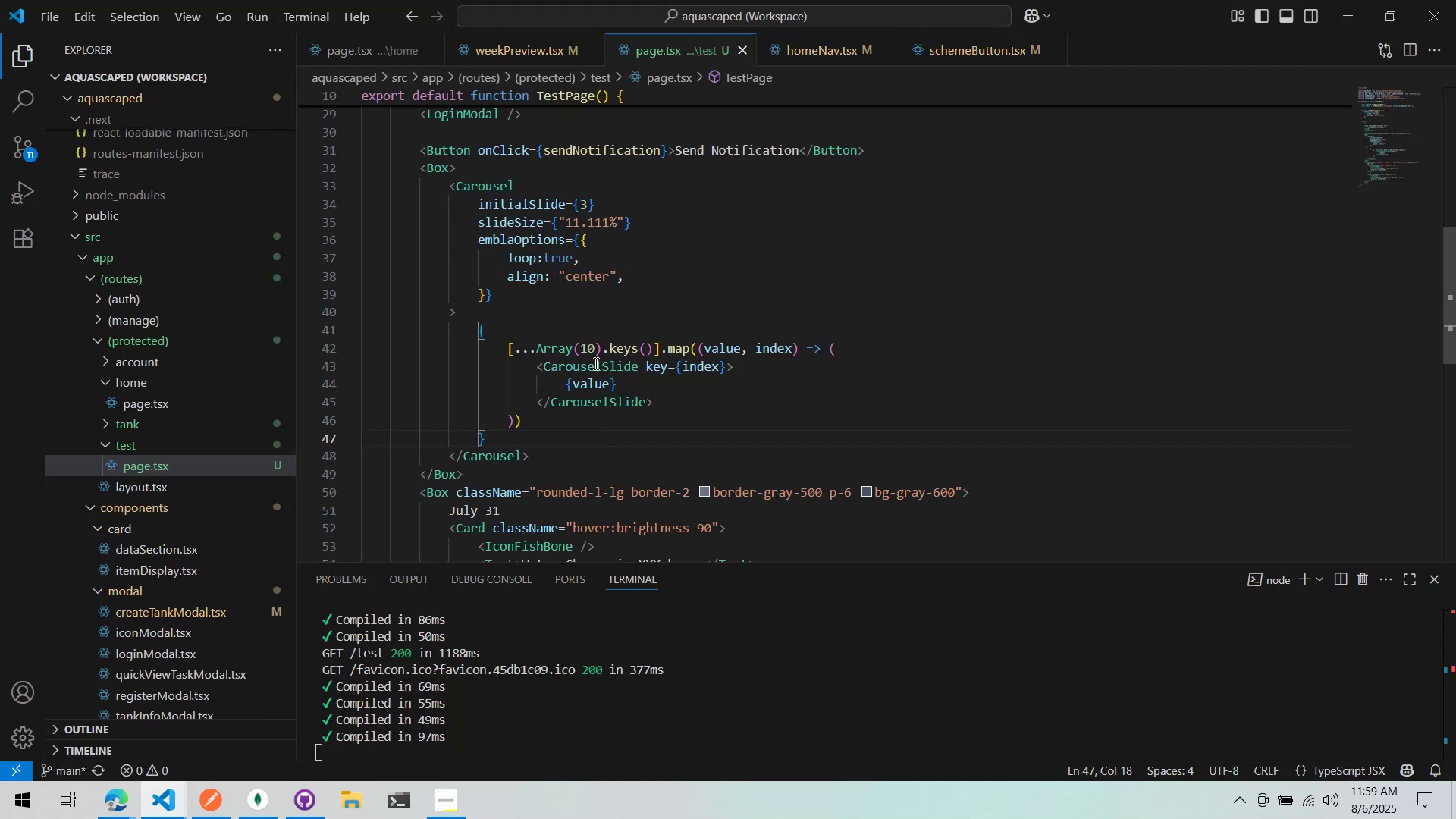 
key(Alt+AltLeft)
 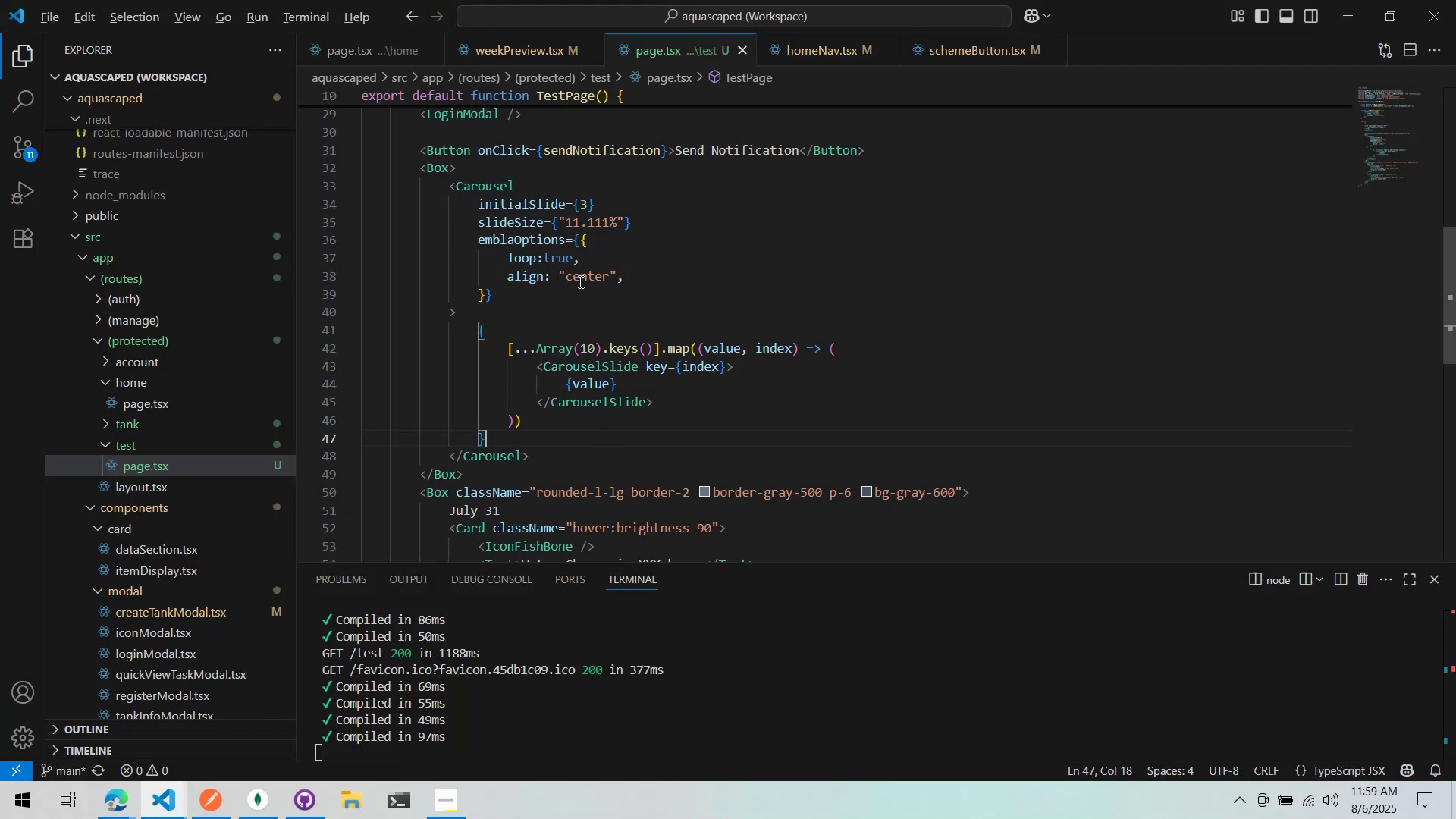 
key(Alt+Tab)
 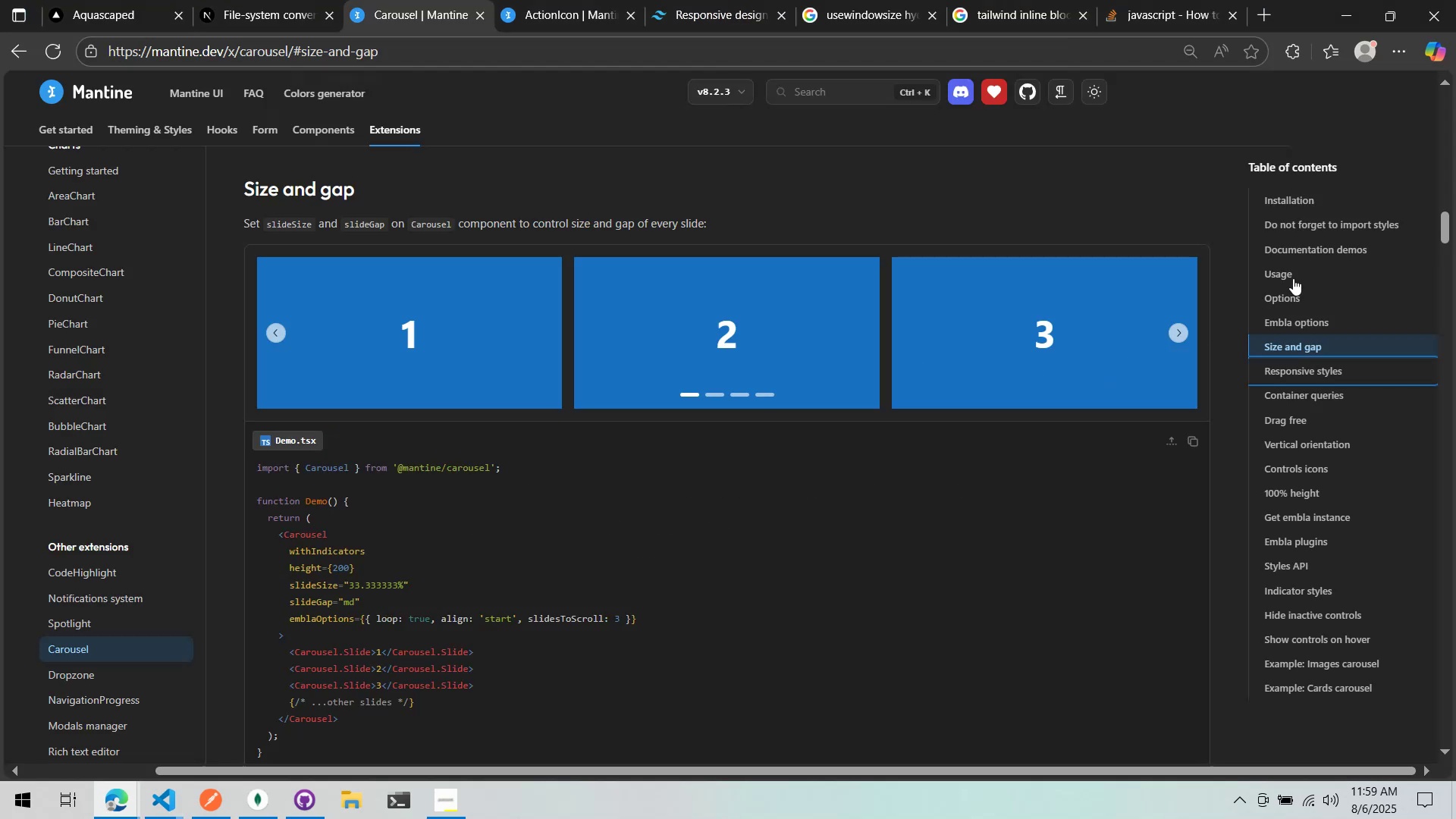 
left_click([1293, 278])
 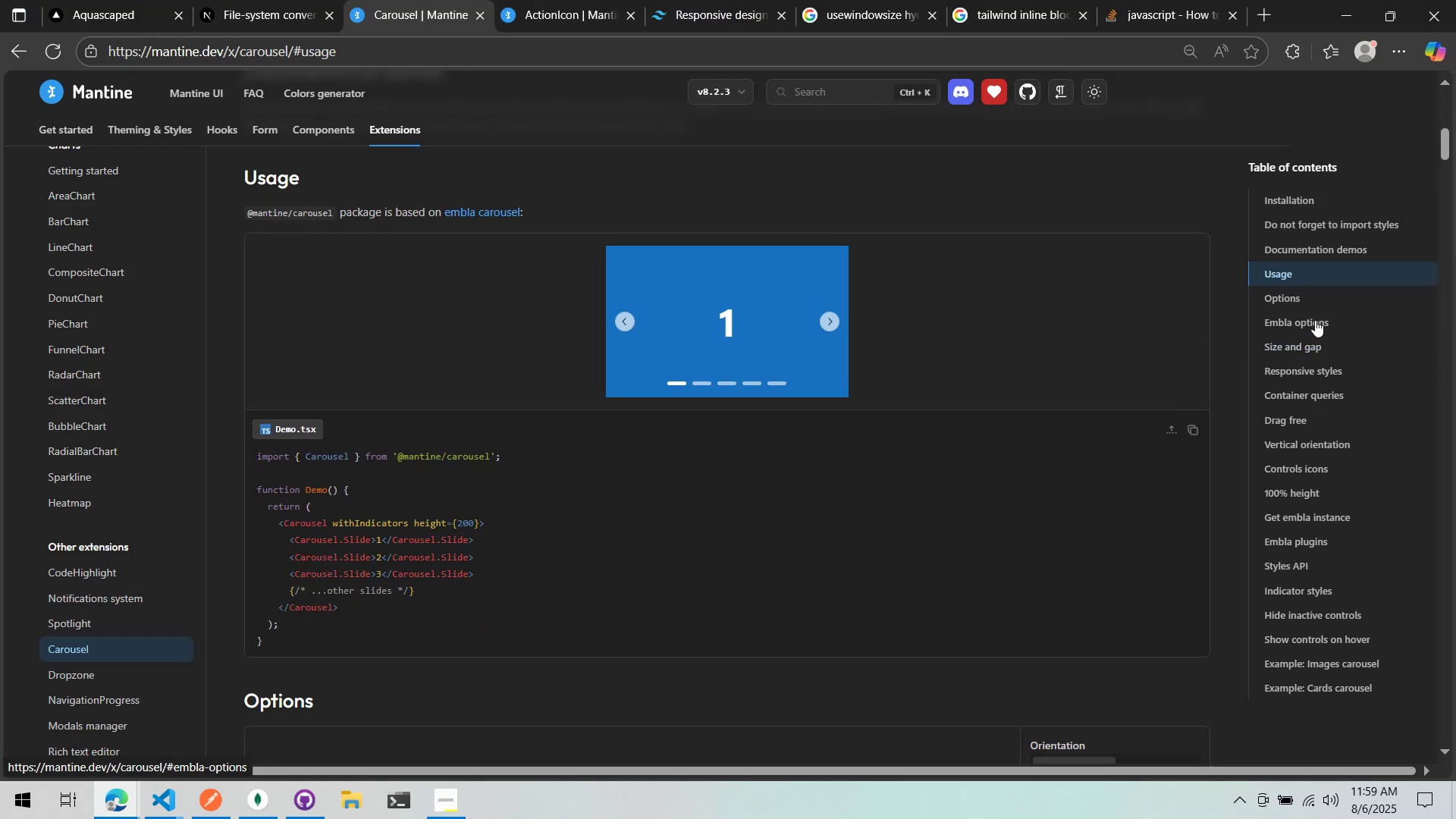 
scroll: coordinate [1329, 455], scroll_direction: down, amount: 5.0
 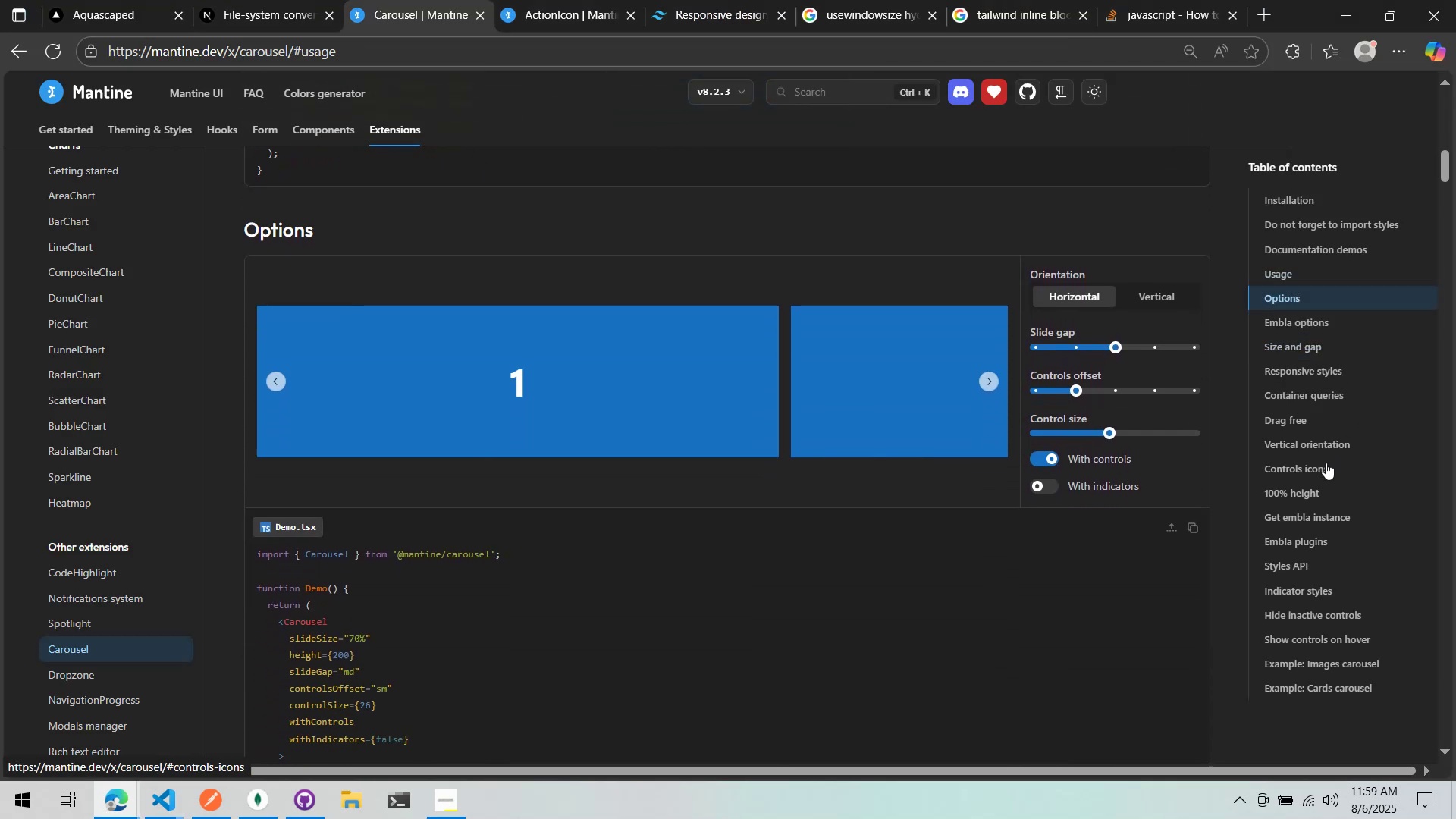 
left_click([1326, 463])
 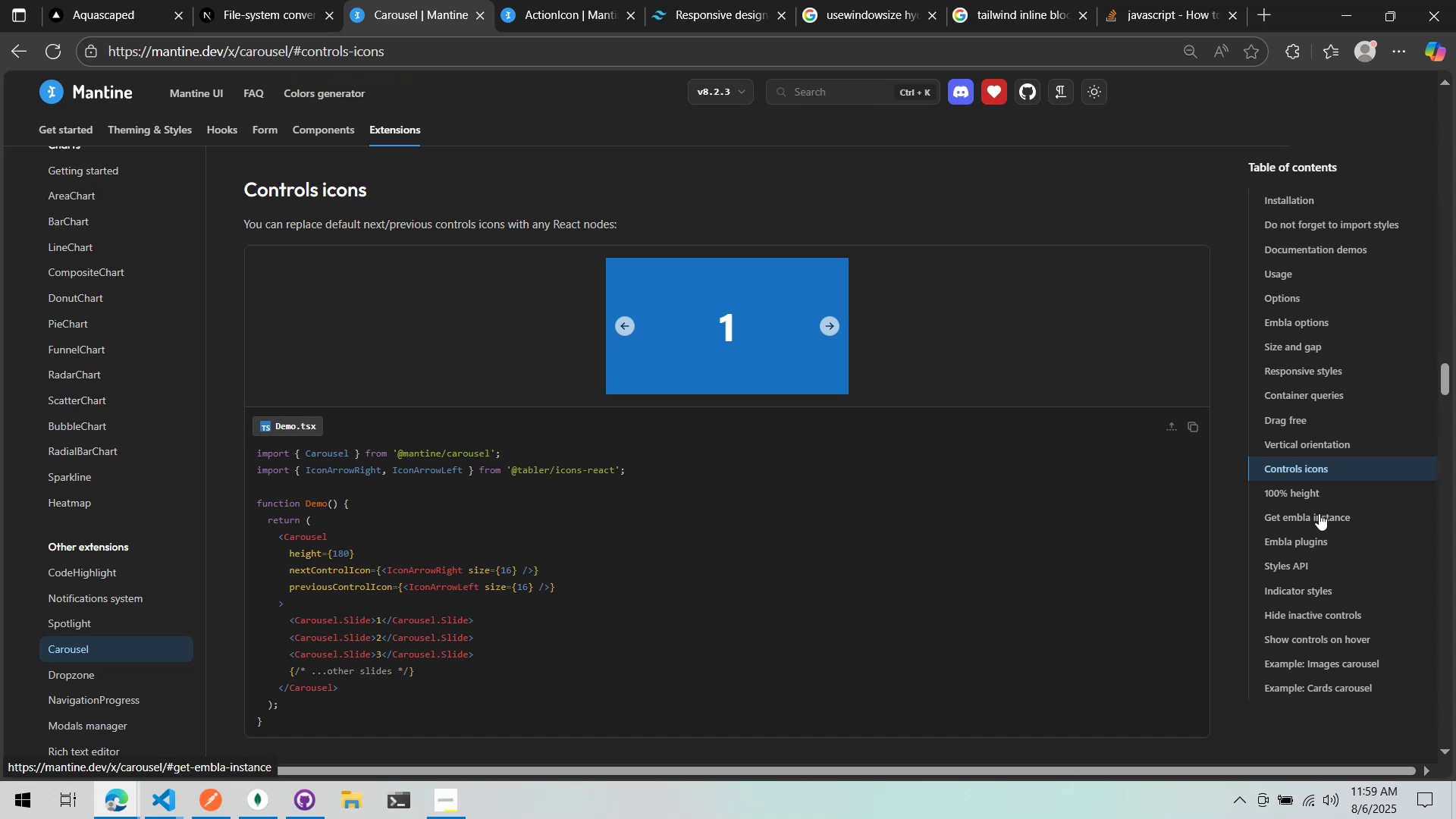 
double_click([1320, 536])
 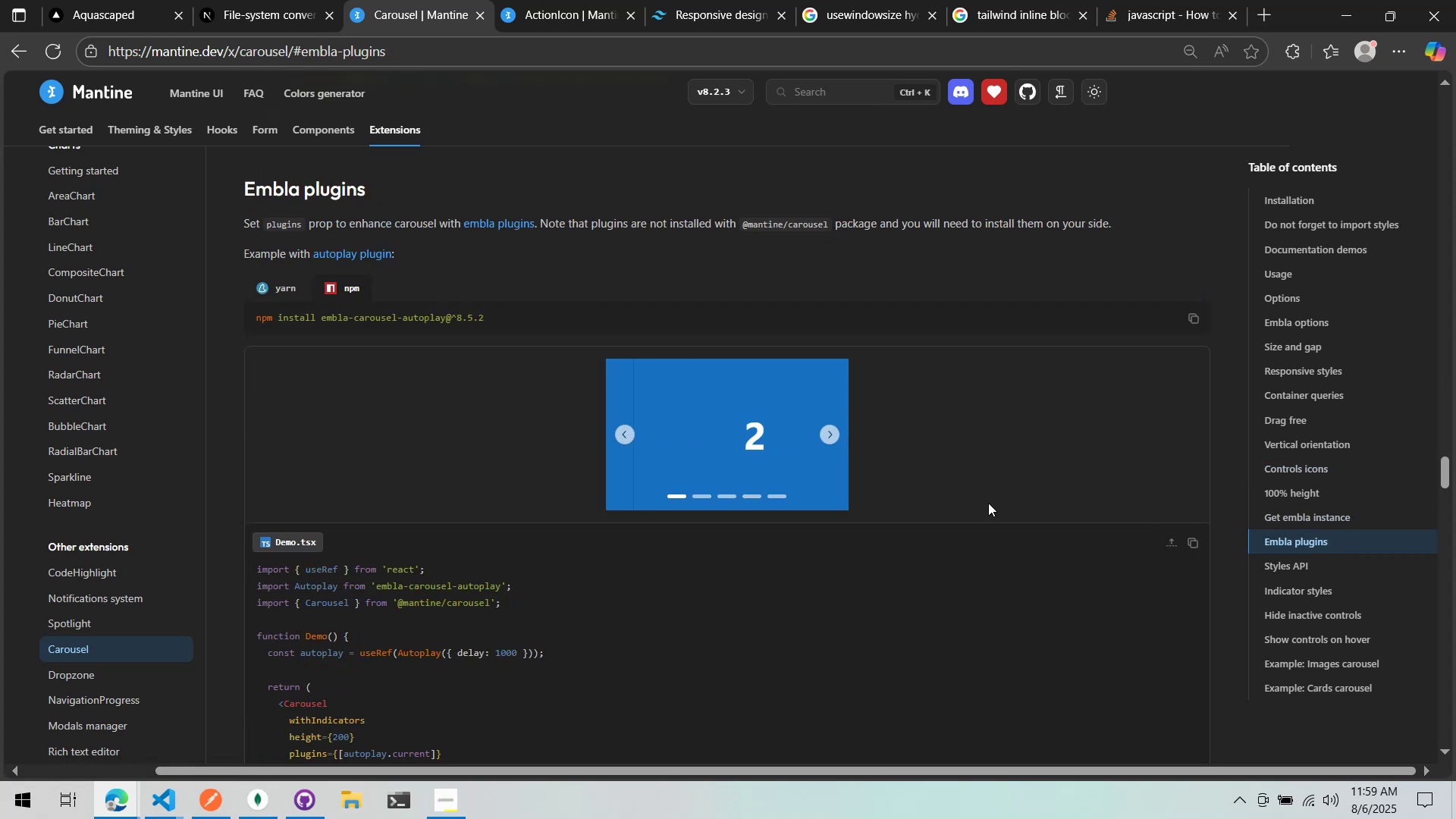 
scroll: coordinate [987, 502], scroll_direction: down, amount: 2.0
 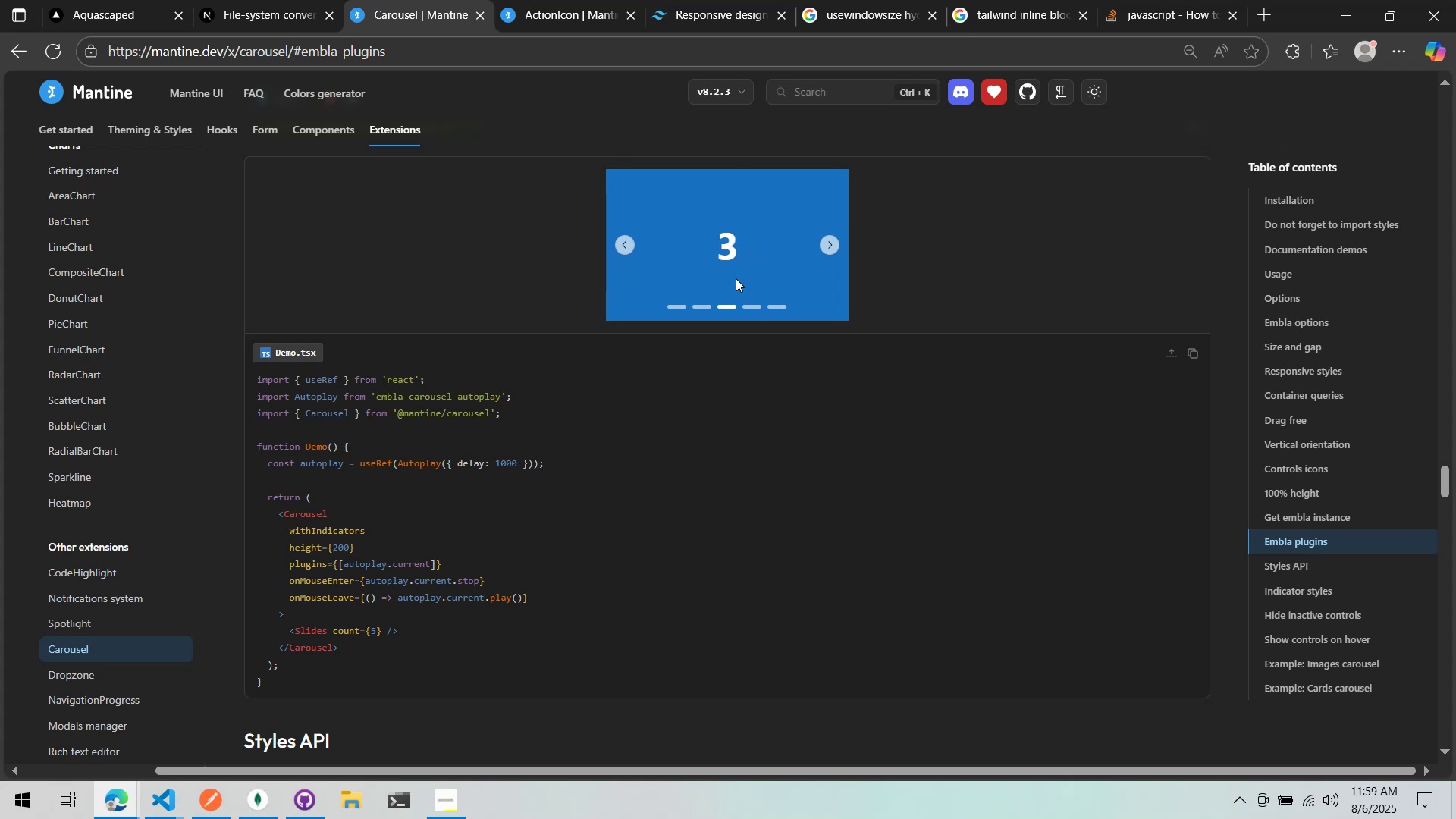 
wait(7.59)
 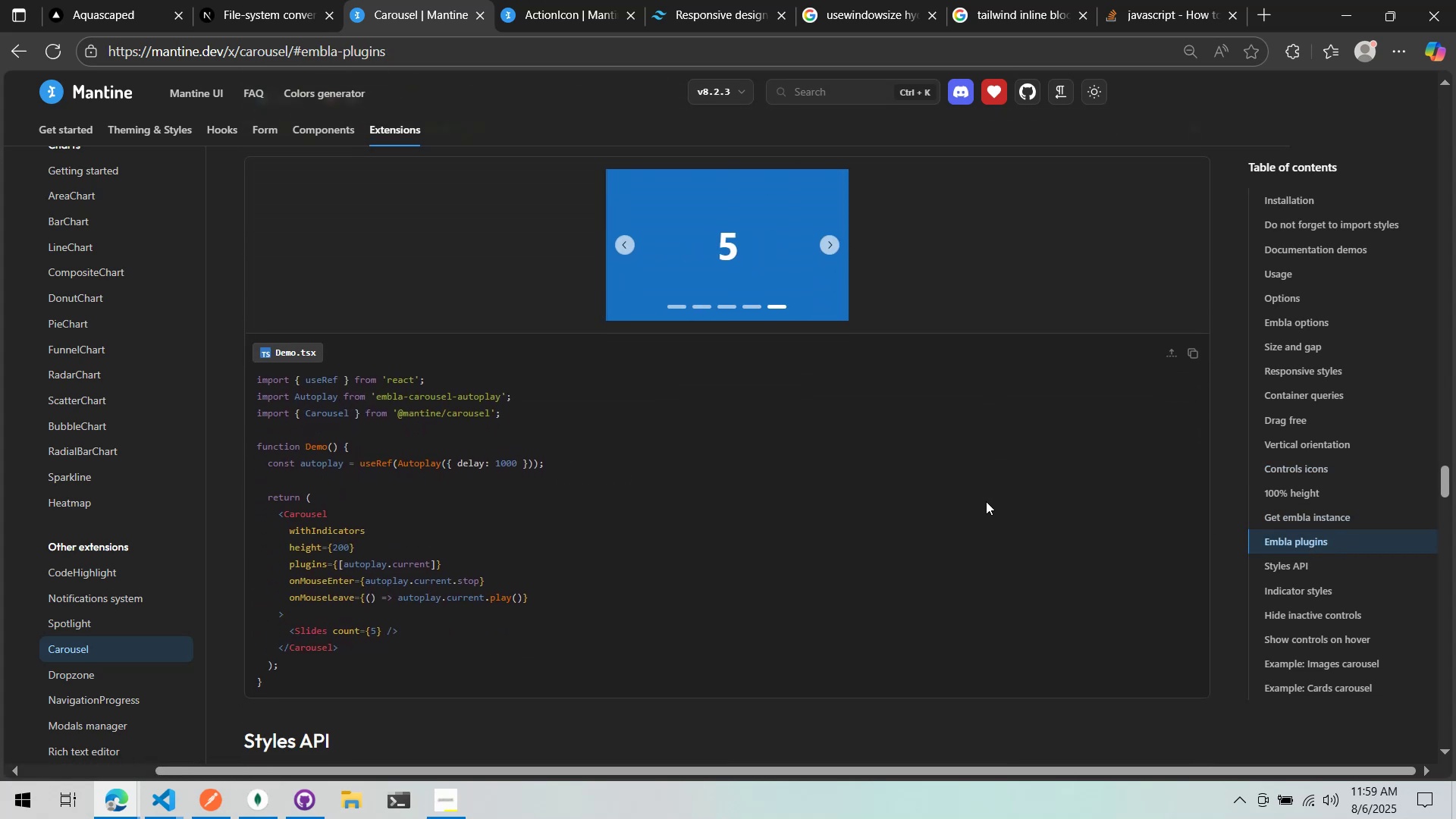 
left_click([1316, 563])
 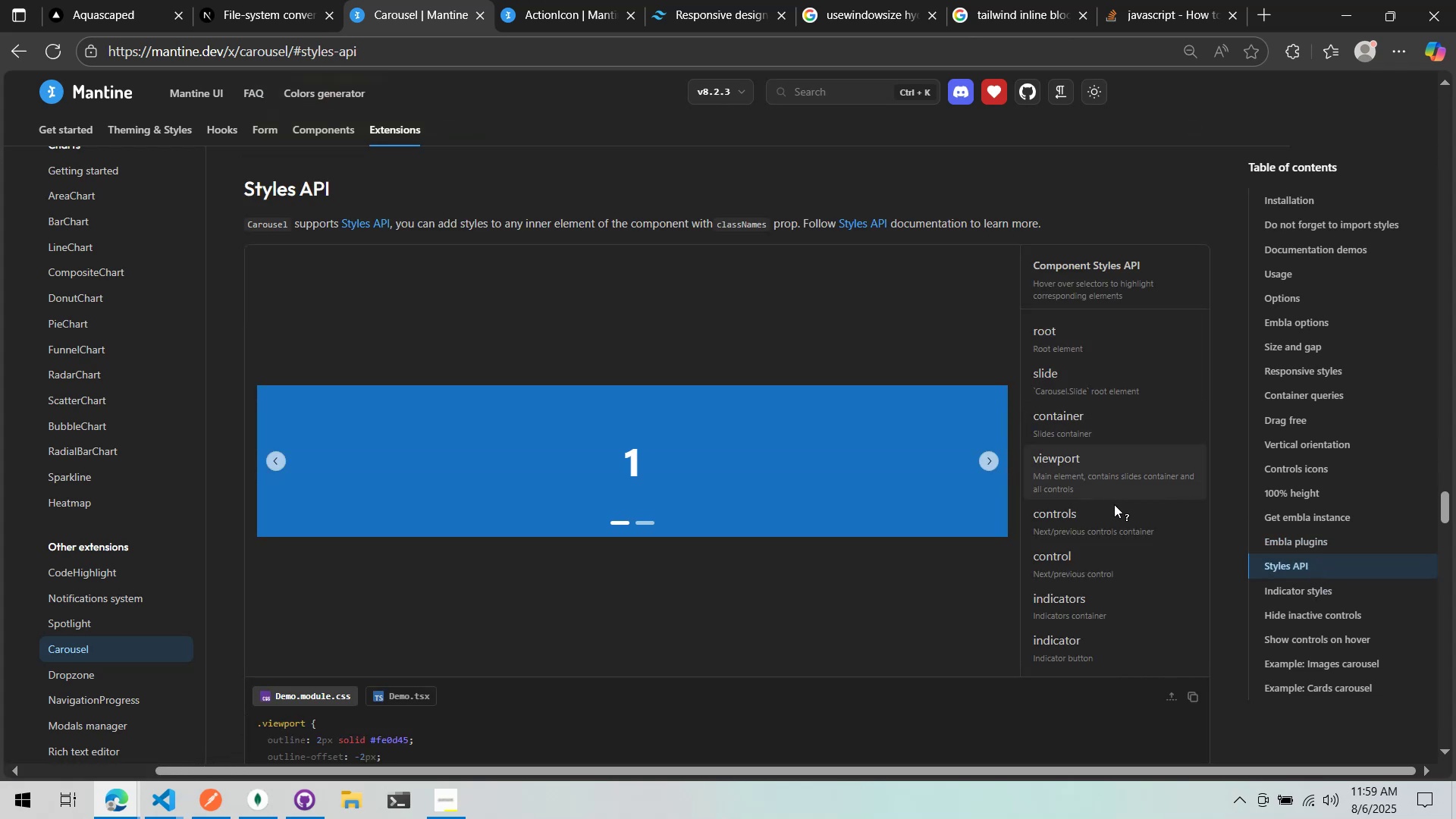 
wait(6.44)
 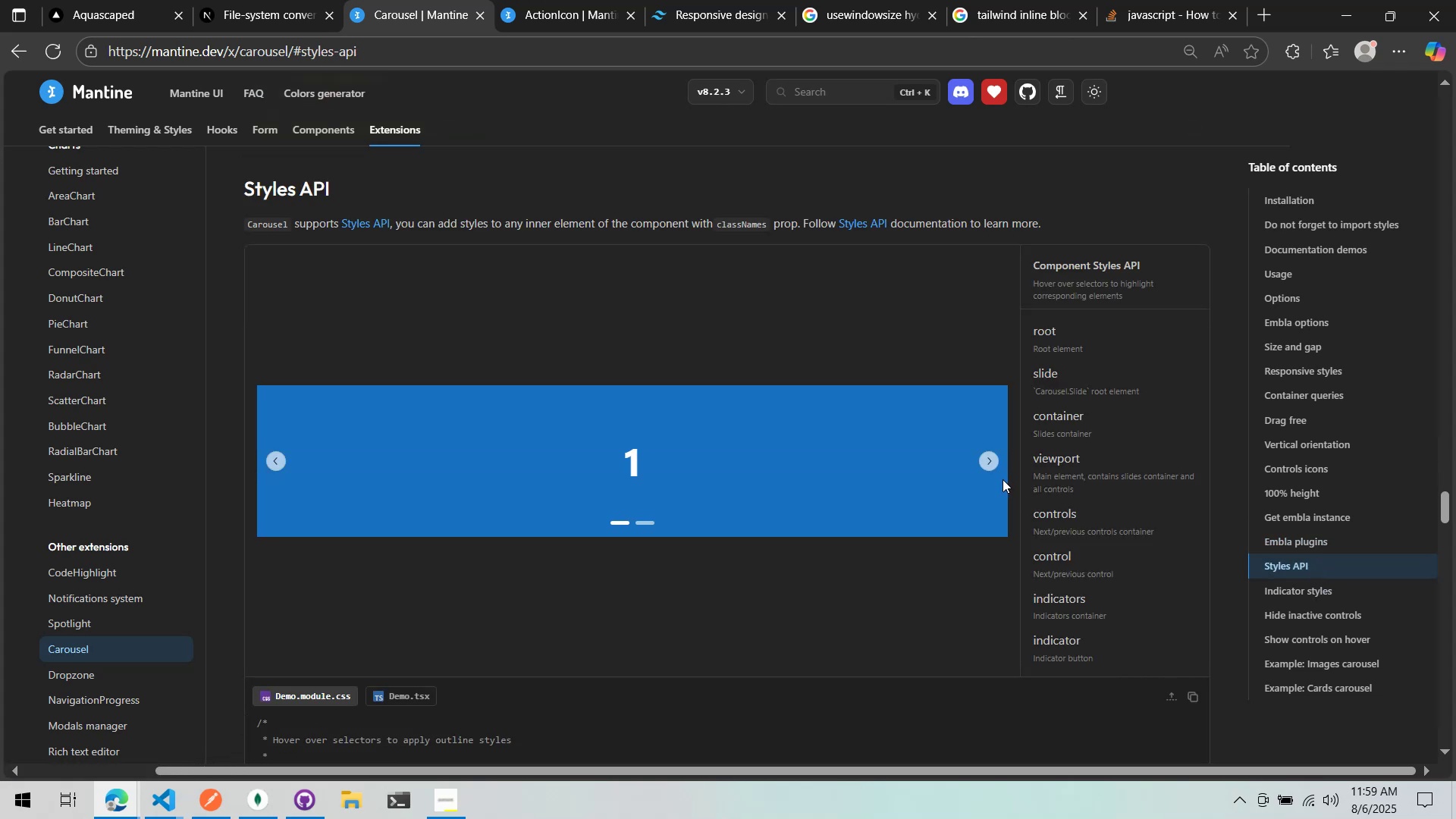 
scroll: coordinate [958, 516], scroll_direction: down, amount: 19.0
 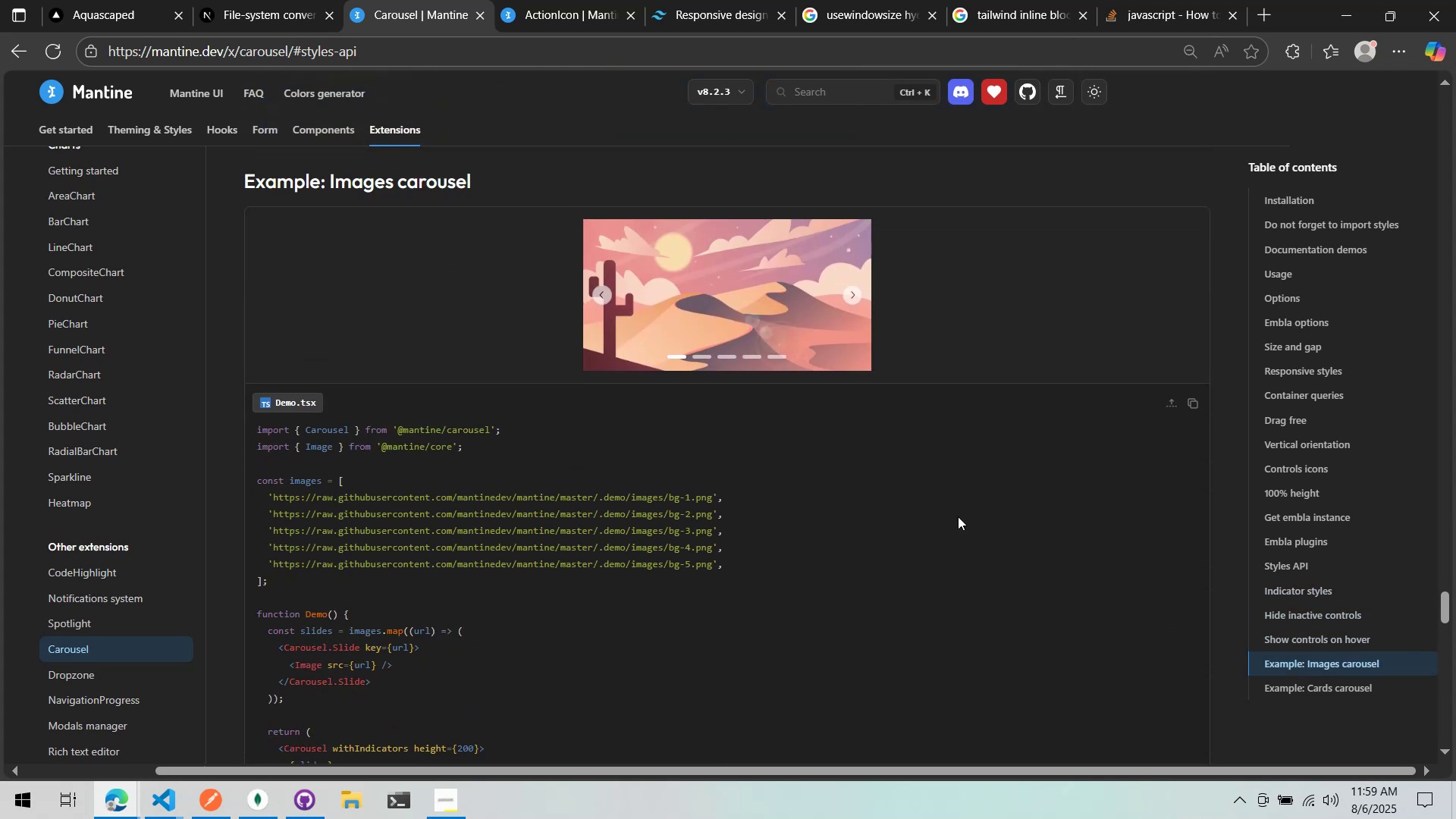 
scroll: coordinate [777, 450], scroll_direction: down, amount: 8.0
 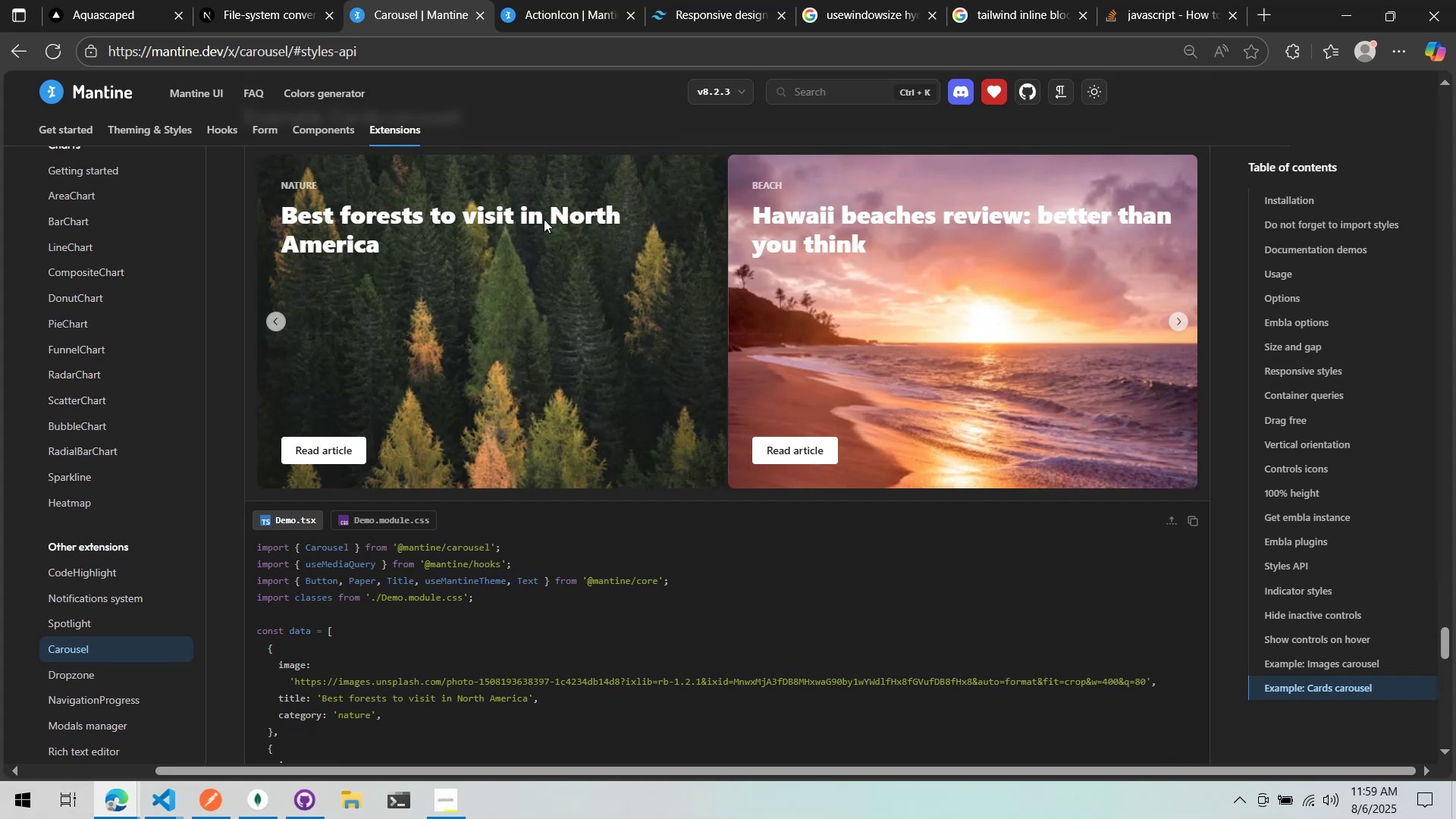 
wait(7.8)
 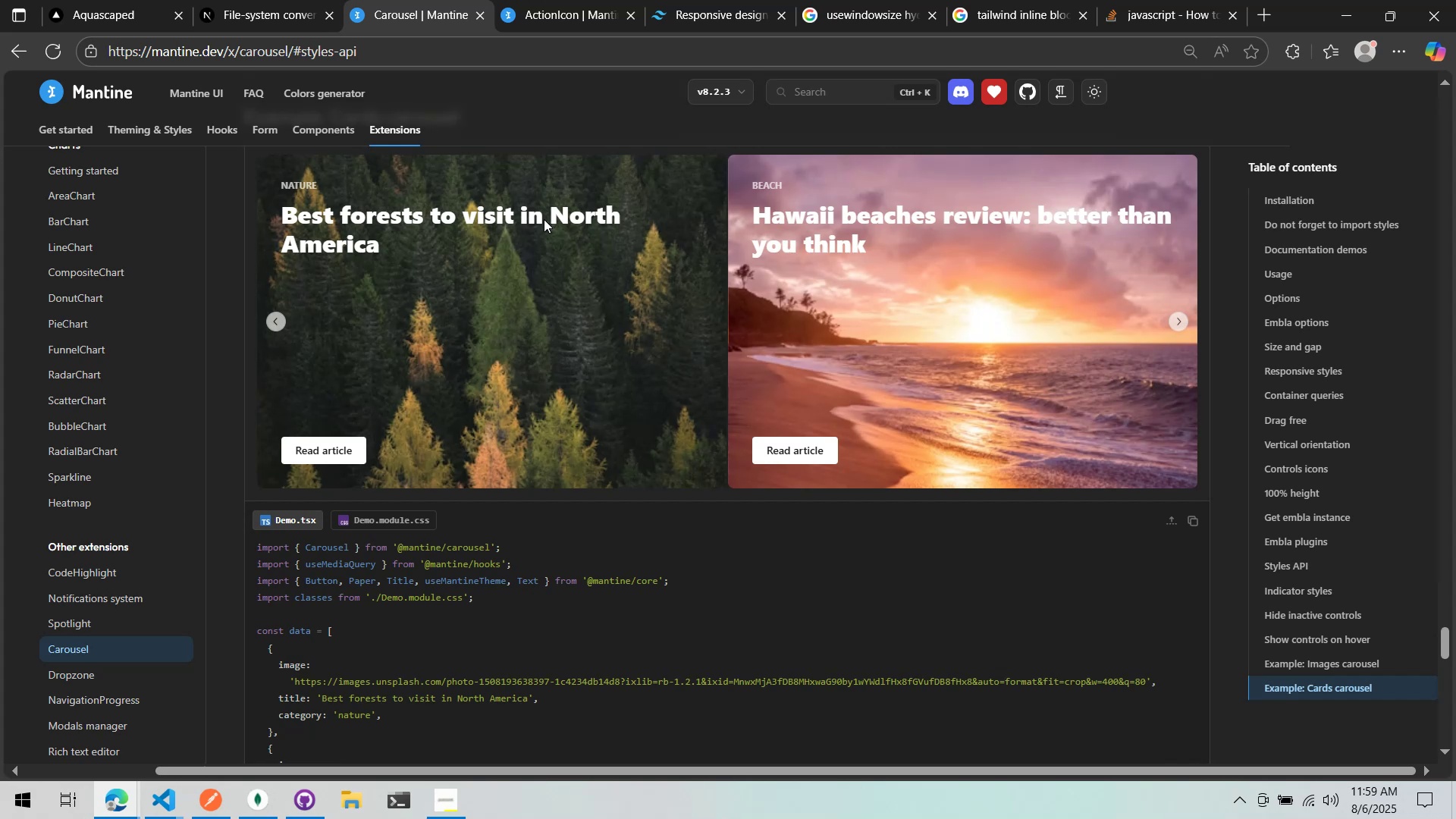 
scroll: coordinate [142, 654], scroll_direction: down, amount: 2.0
 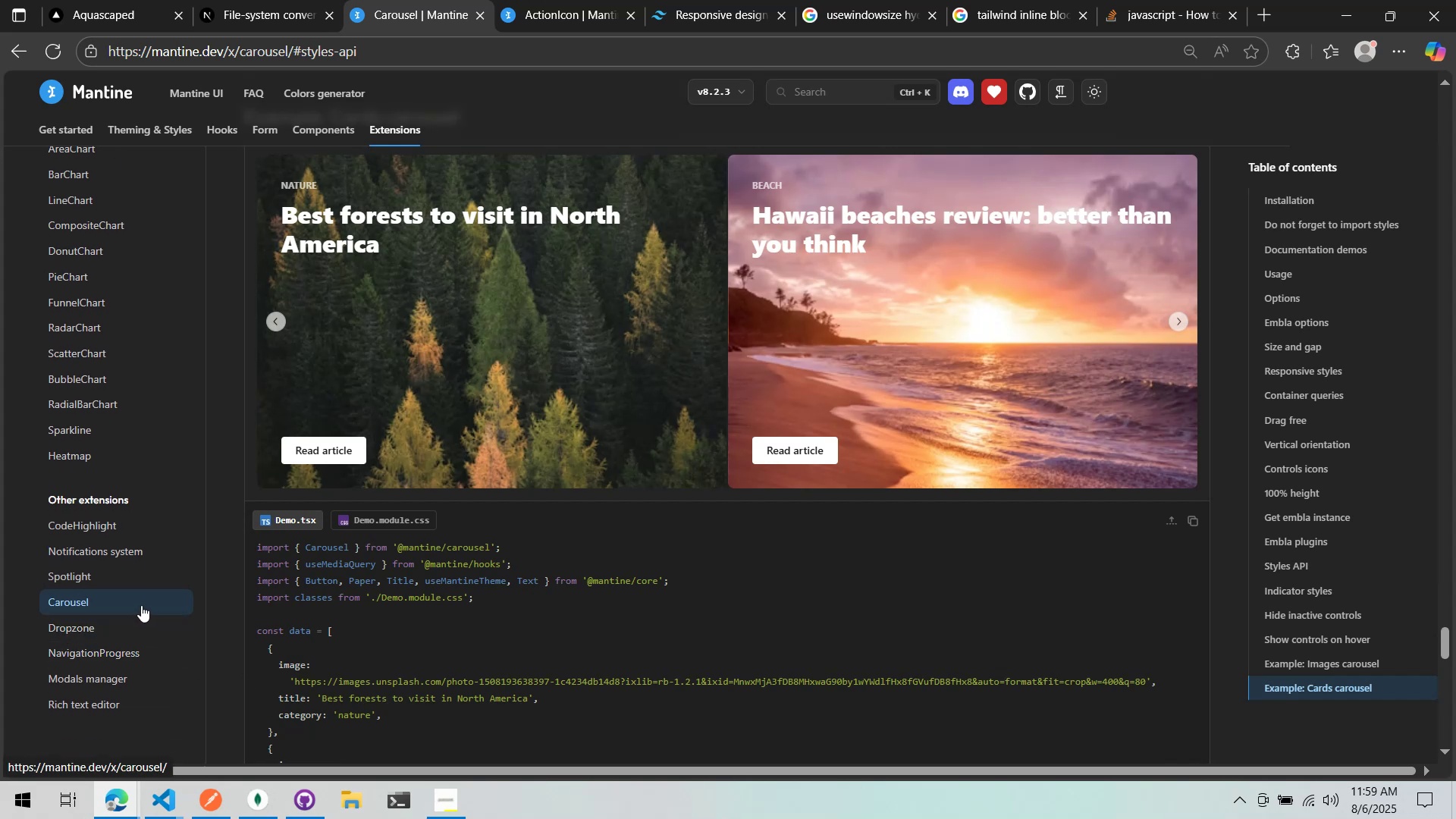 
scroll: coordinate [141, 605], scroll_direction: up, amount: 3.0
 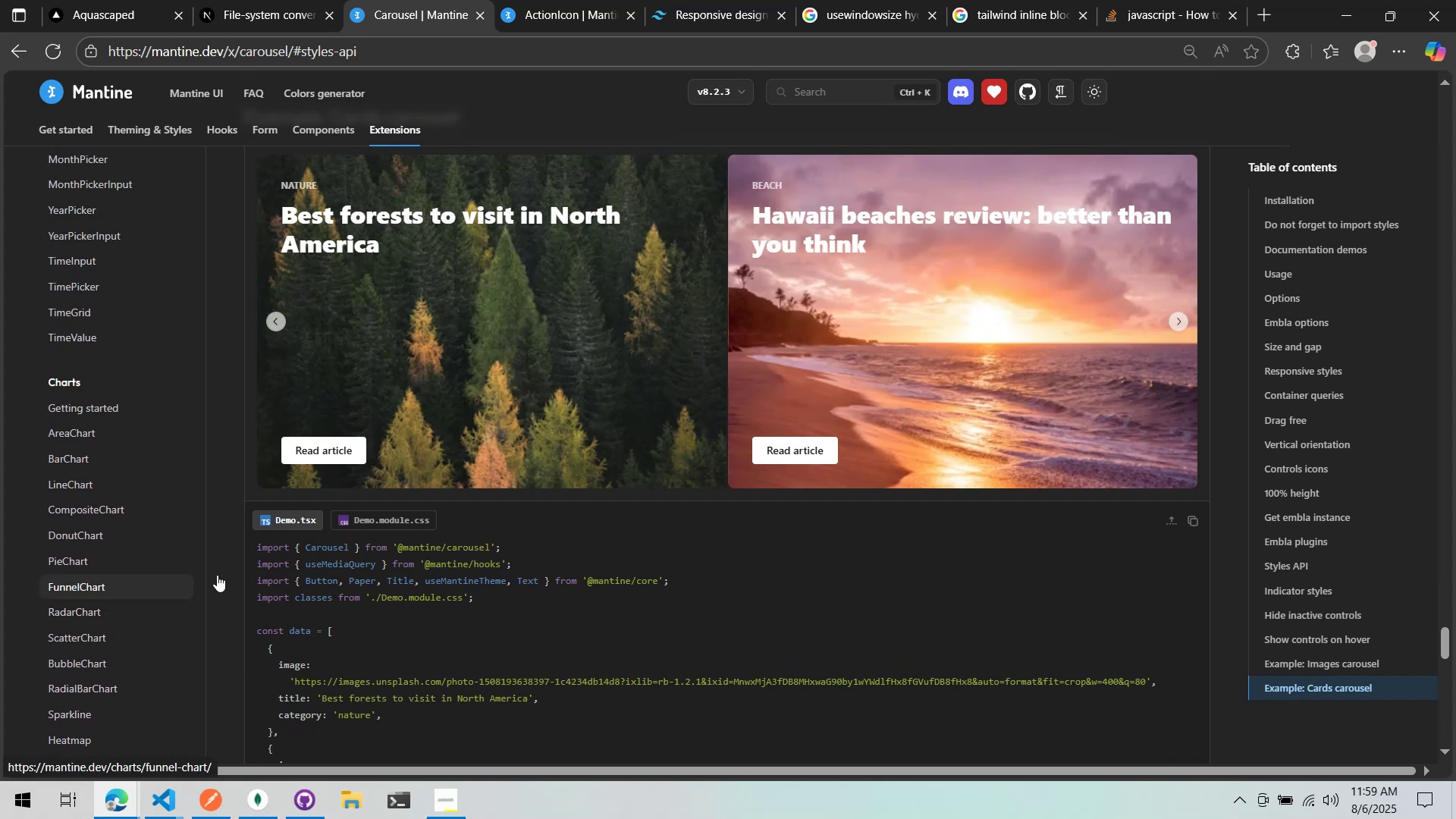 
left_click_drag(start_coordinate=[649, 420], to_coordinate=[446, 450])
 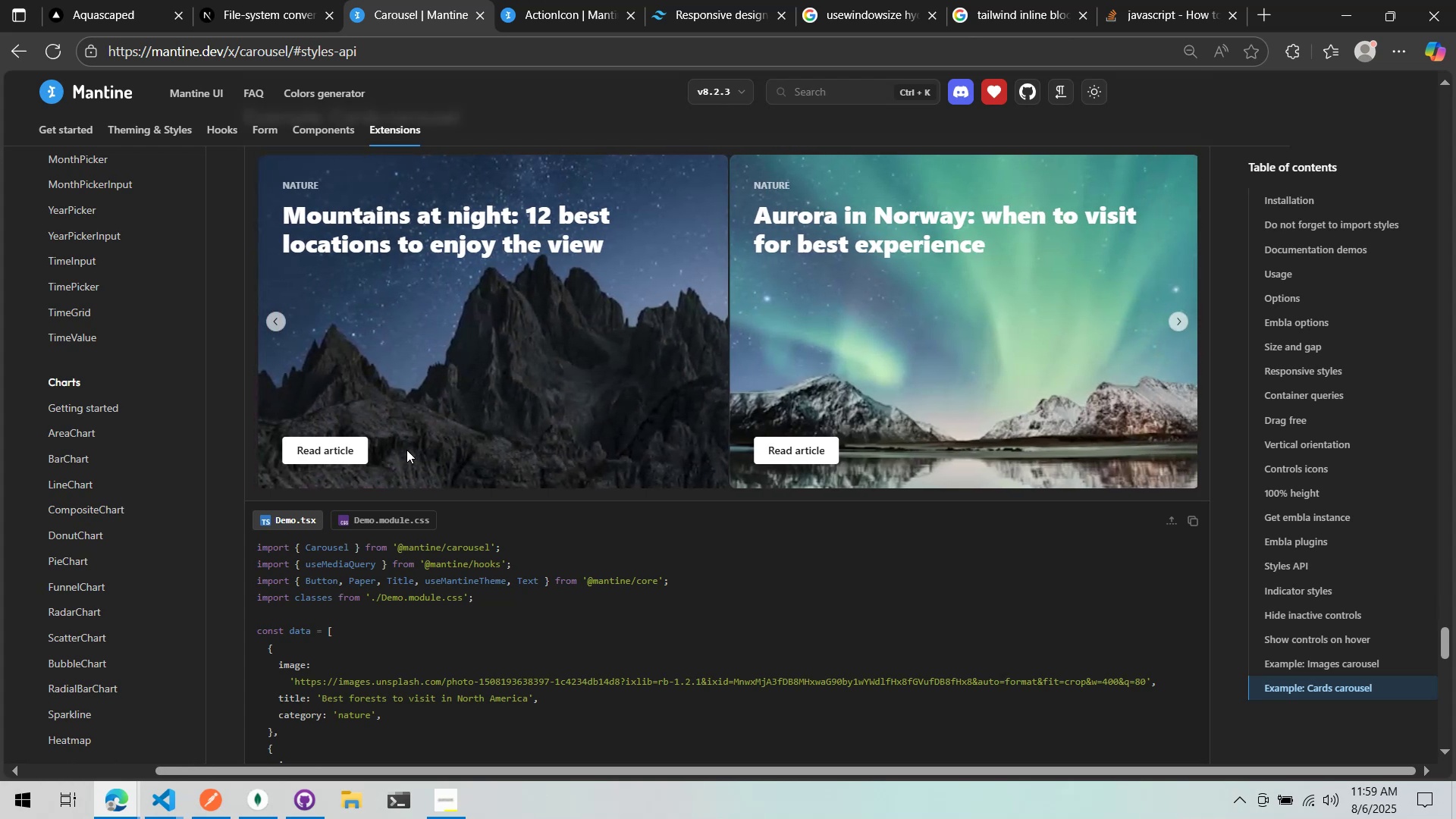 
scroll: coordinate [402, 452], scroll_direction: down, amount: 4.0
 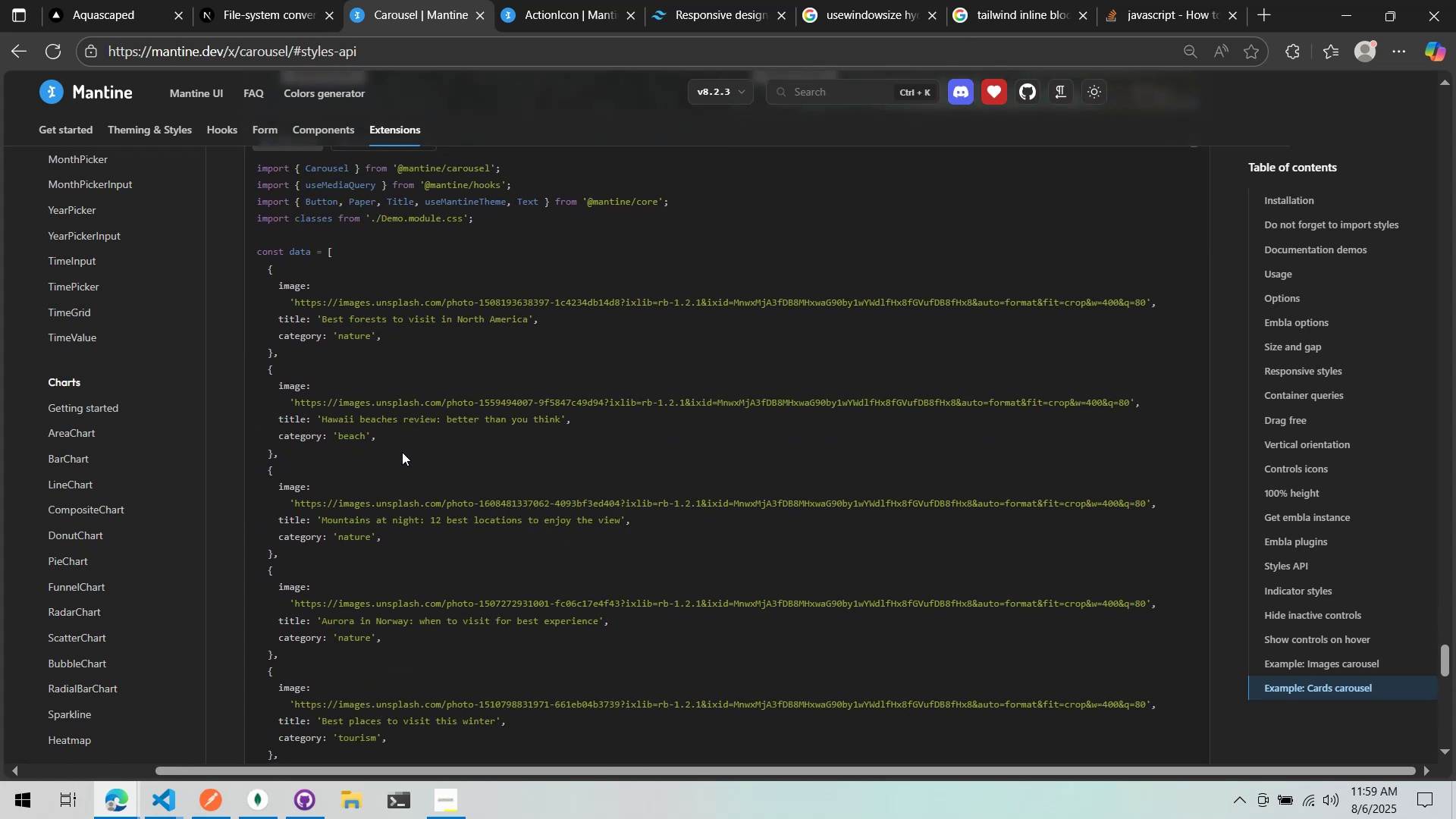 
scroll: coordinate [540, 682], scroll_direction: up, amount: 24.0
 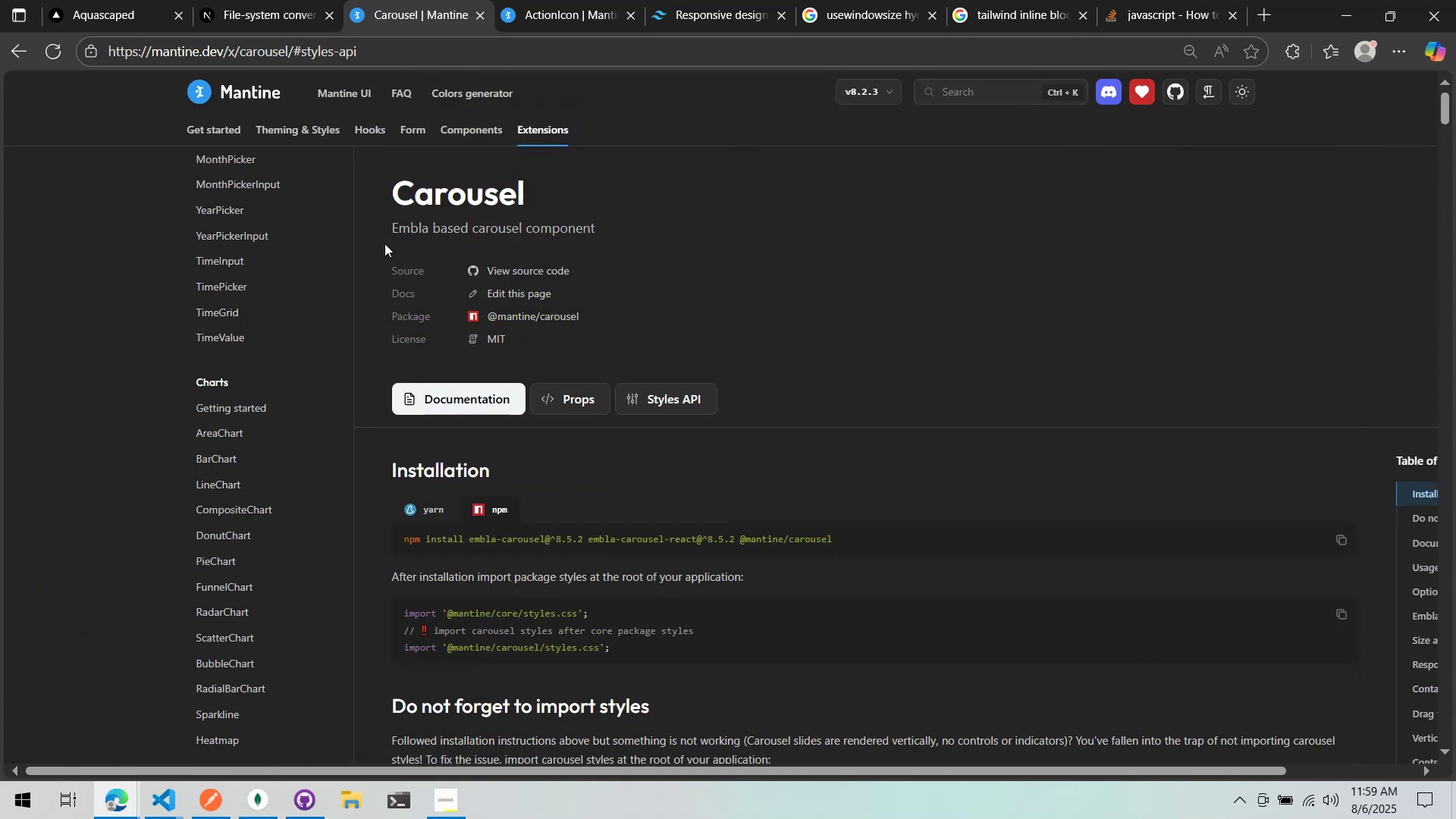 
scroll: coordinate [566, 460], scroll_direction: down, amount: 9.0
 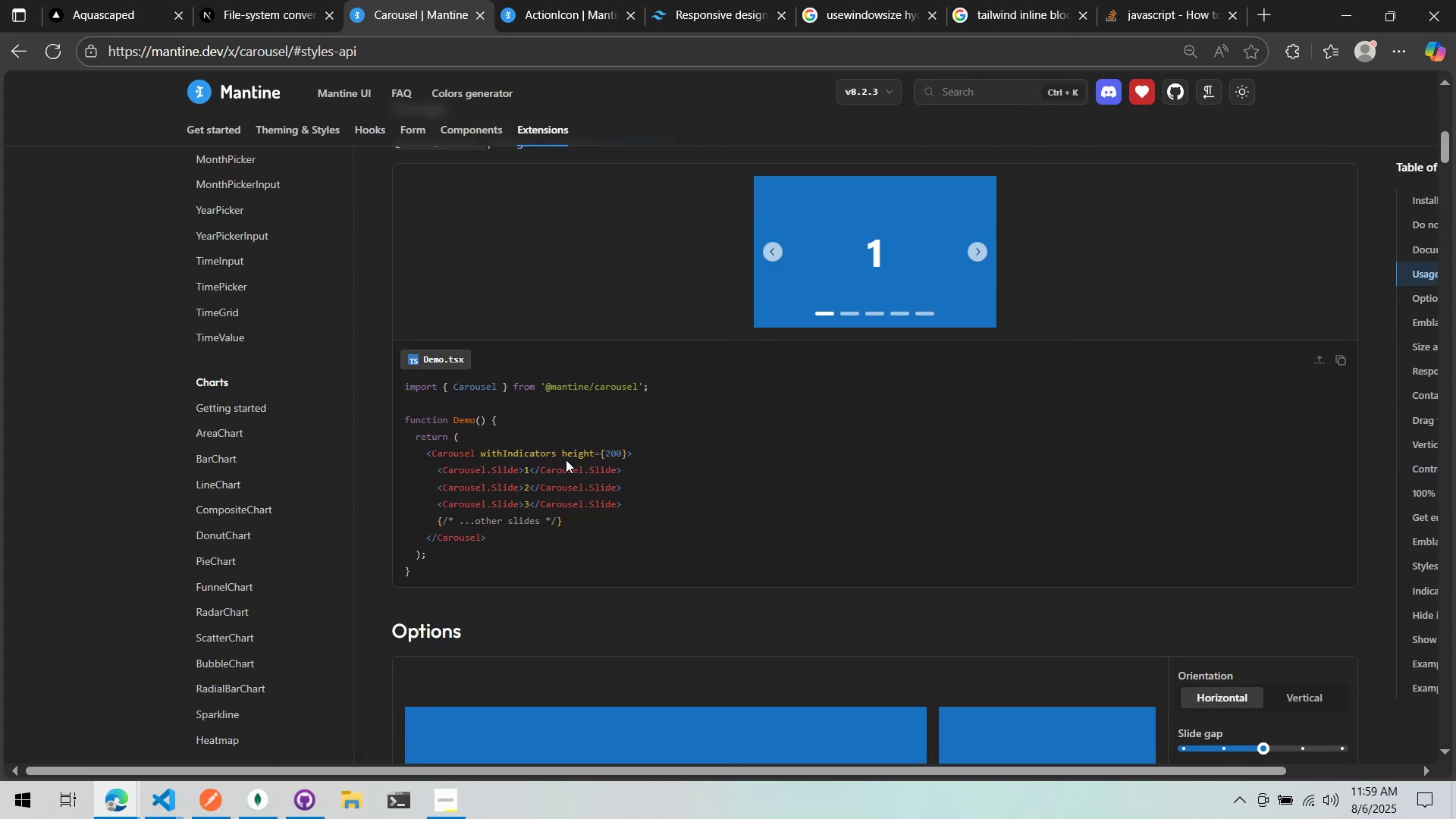 
scroll: coordinate [566, 460], scroll_direction: up, amount: 1.0
 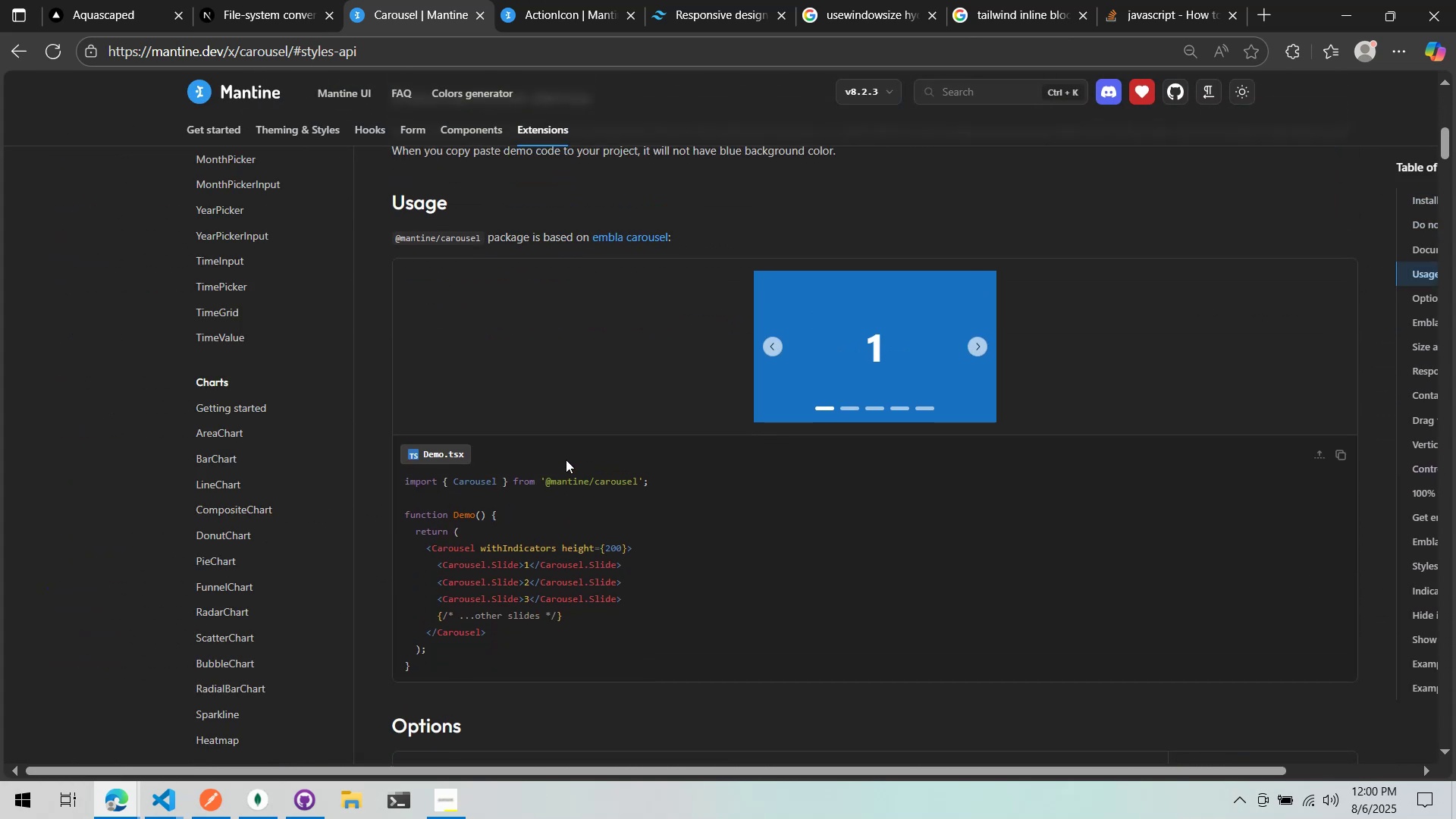 
scroll: coordinate [566, 460], scroll_direction: down, amount: 1.0
 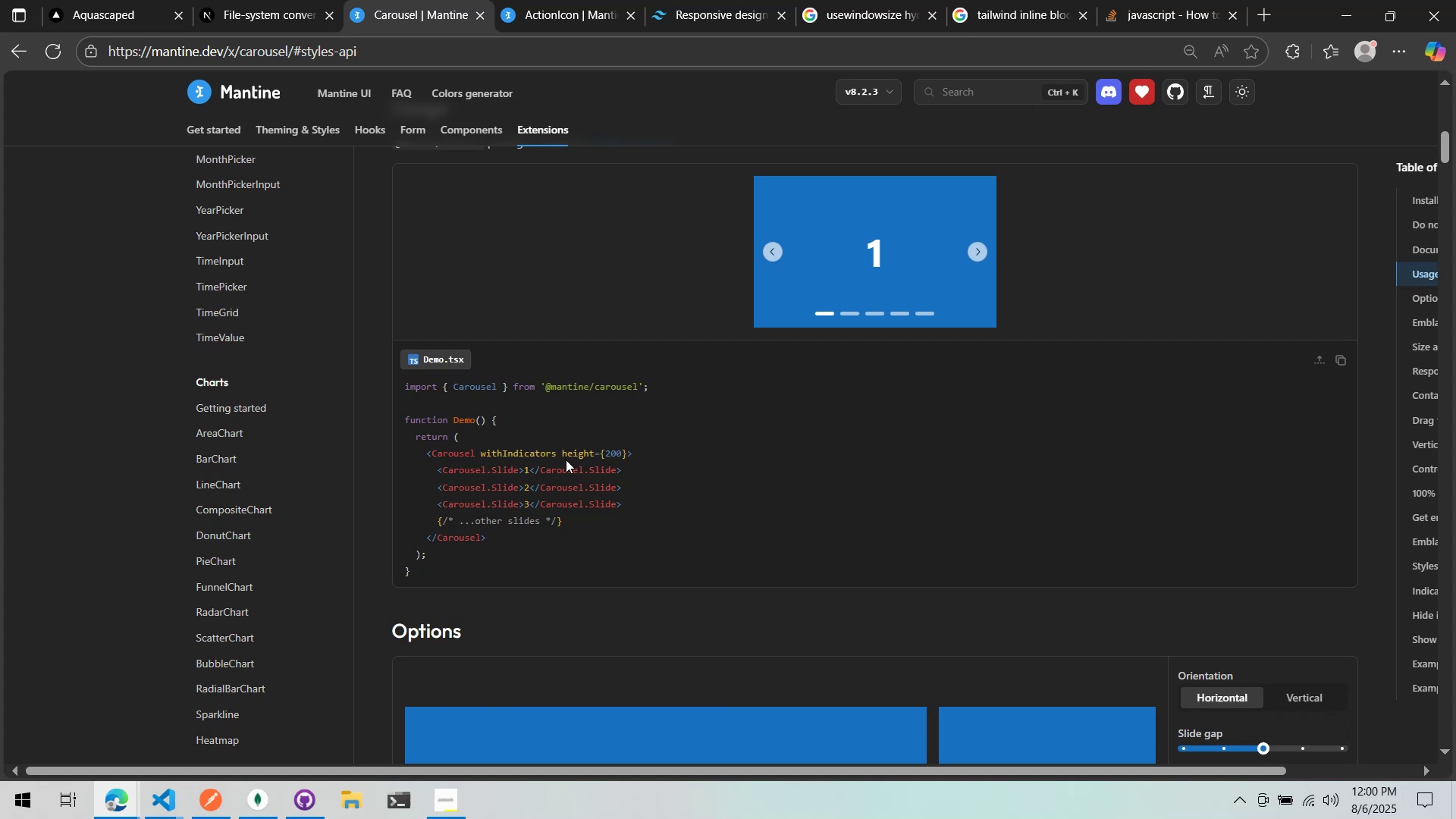 
scroll: coordinate [566, 460], scroll_direction: up, amount: 2.0
 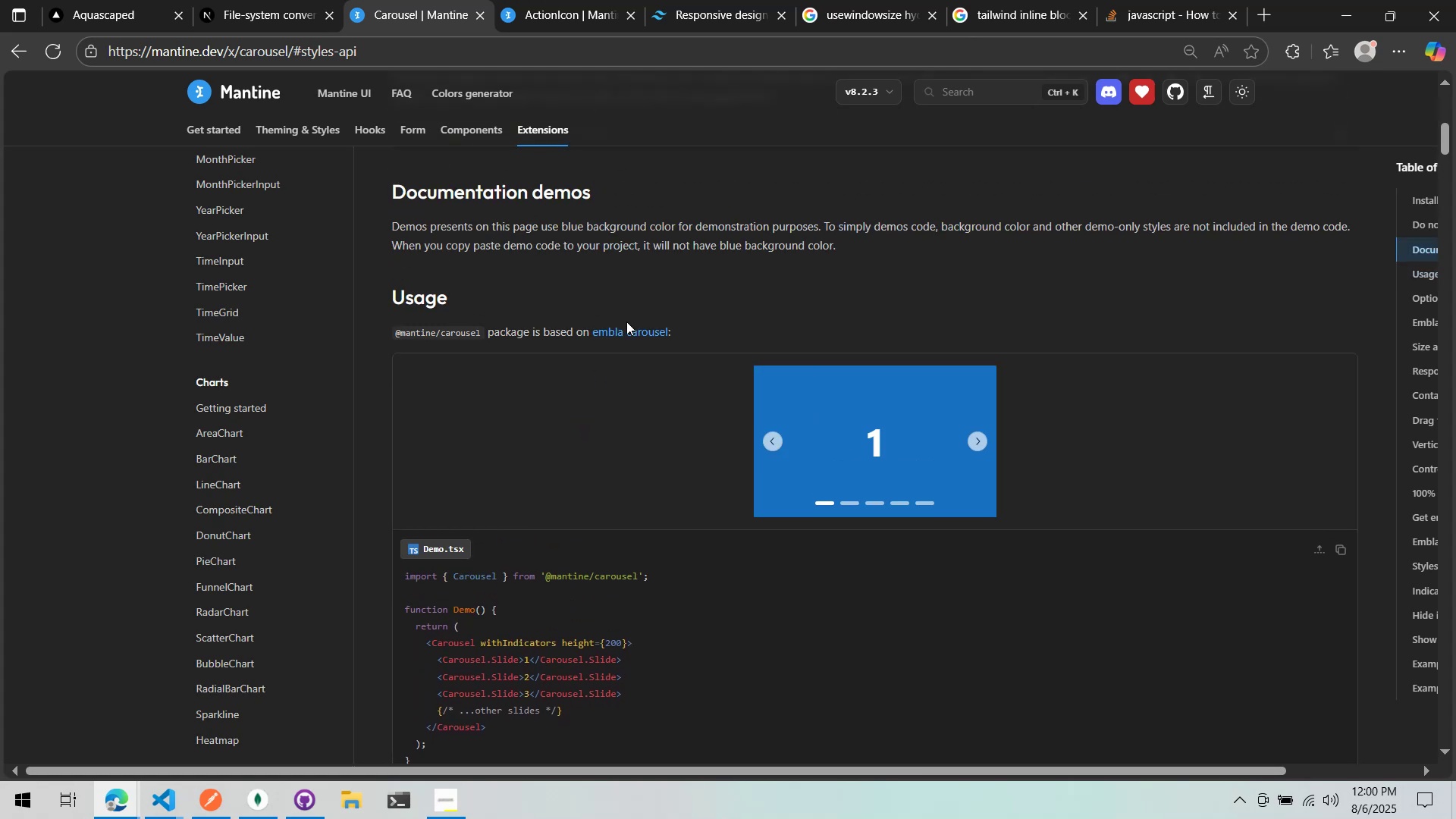 
right_click([613, 331])
 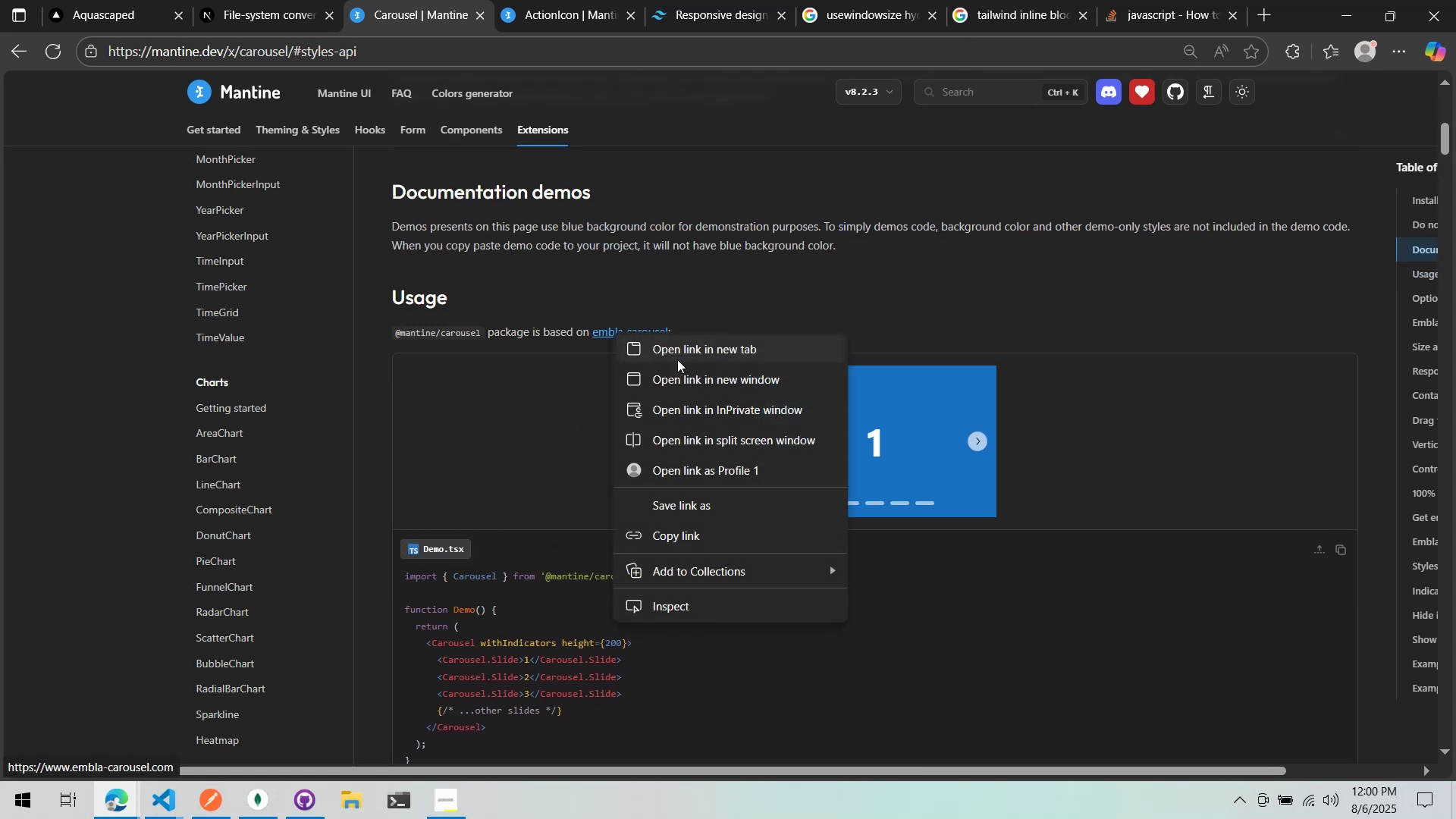 
left_click([684, 351])
 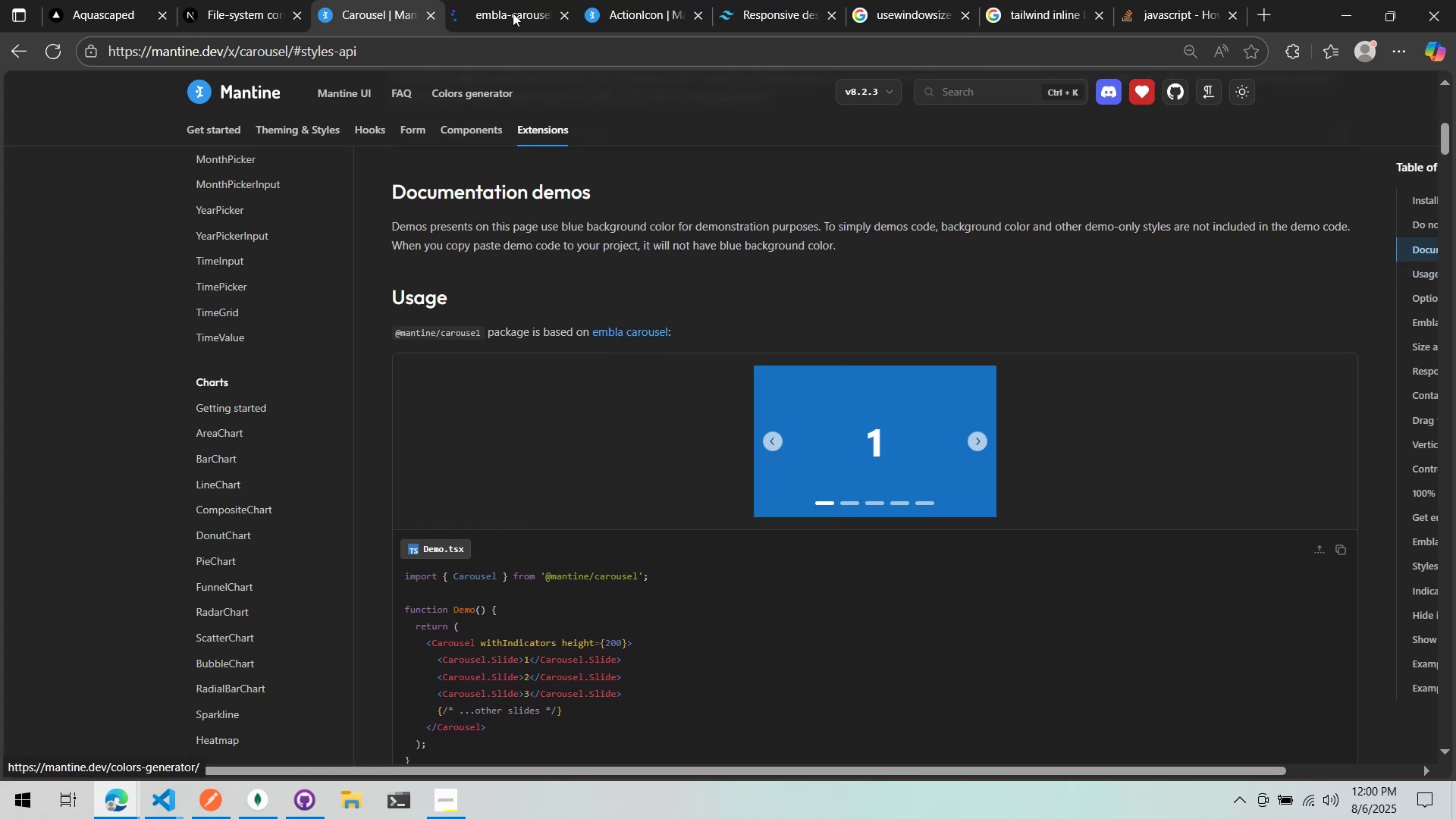 
left_click([516, 6])
 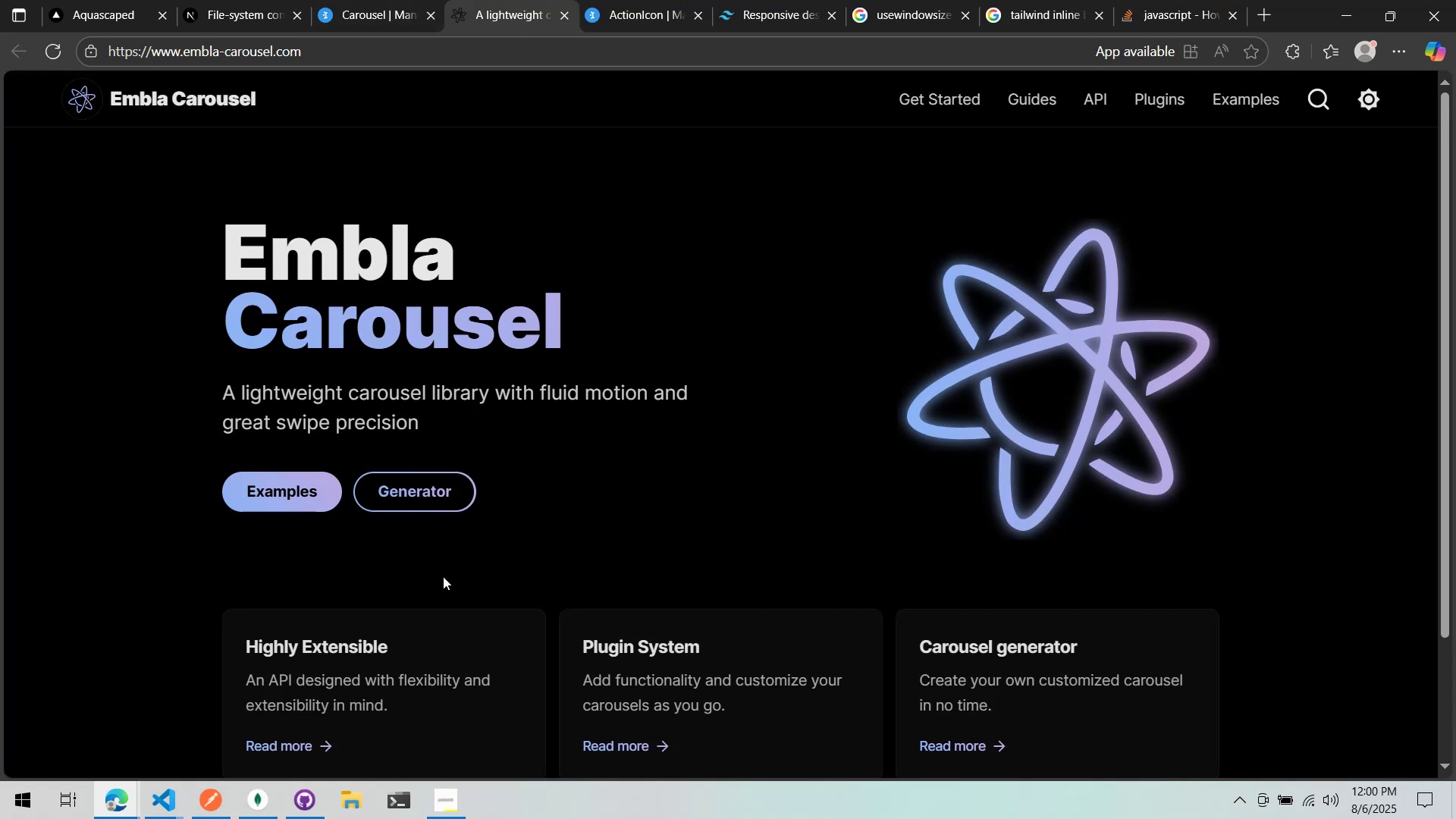 
scroll: coordinate [443, 576], scroll_direction: down, amount: 7.0
 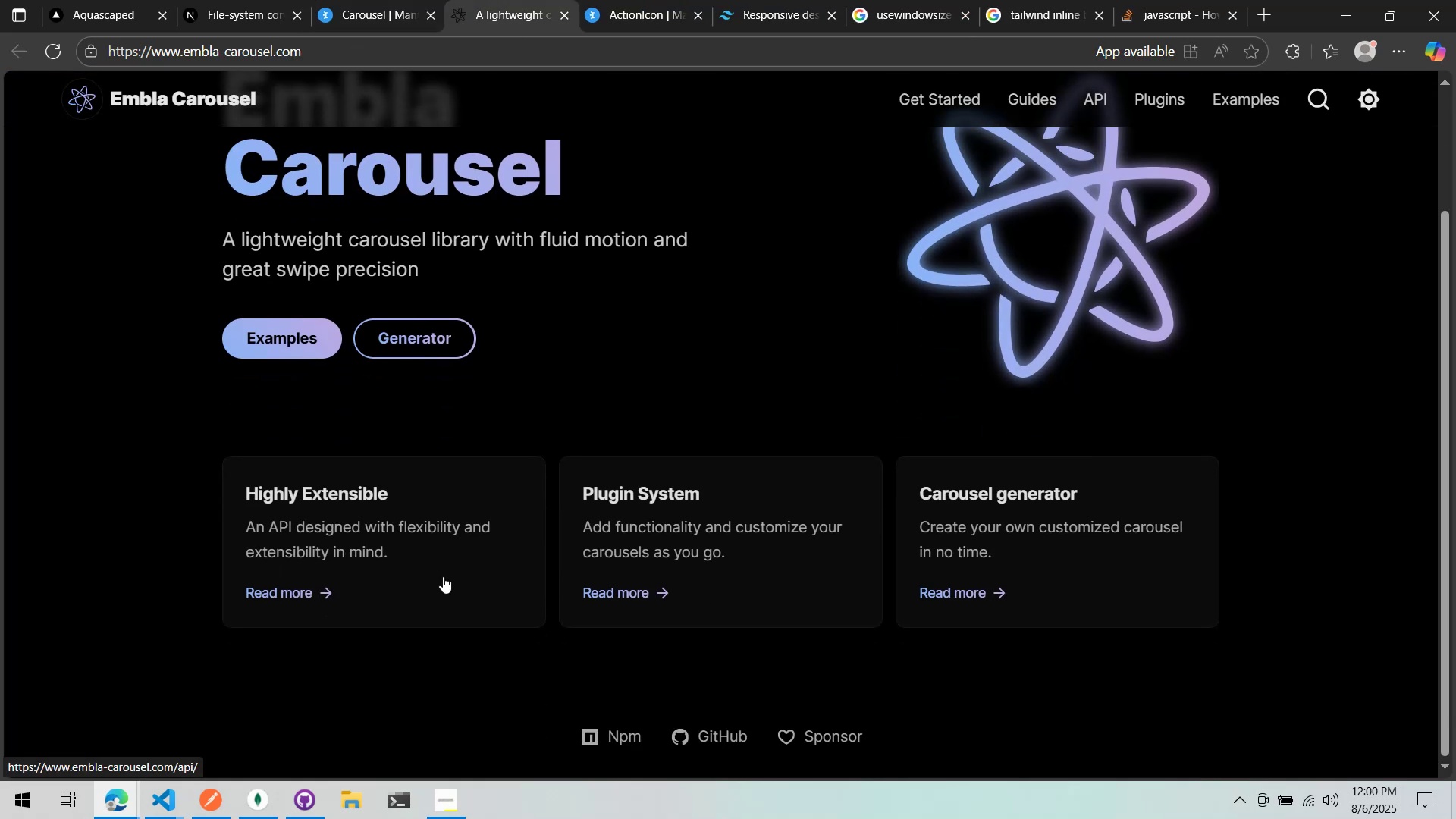 
scroll: coordinate [443, 576], scroll_direction: up, amount: 6.0
 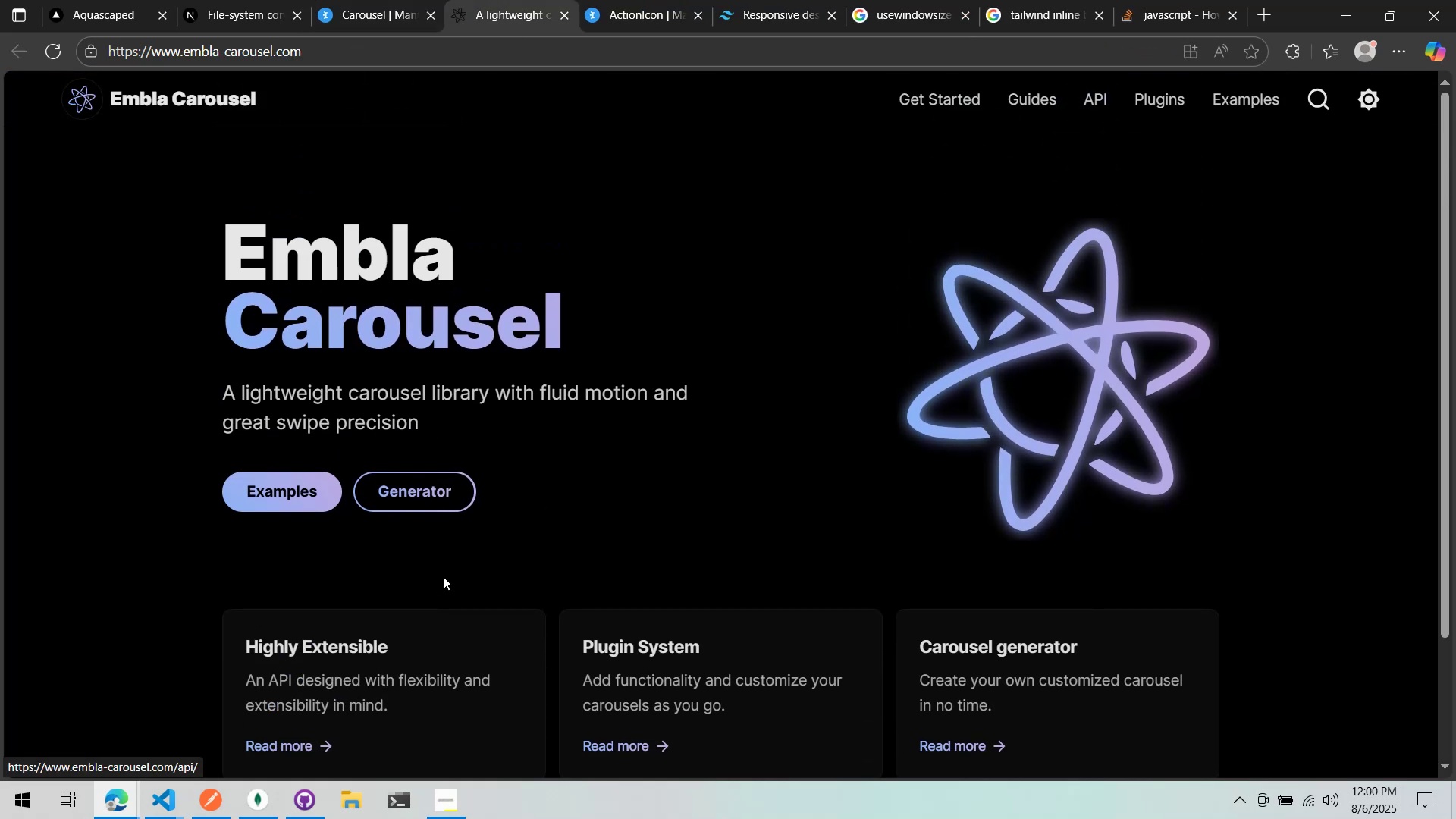 
scroll: coordinate [443, 576], scroll_direction: down, amount: 1.0
 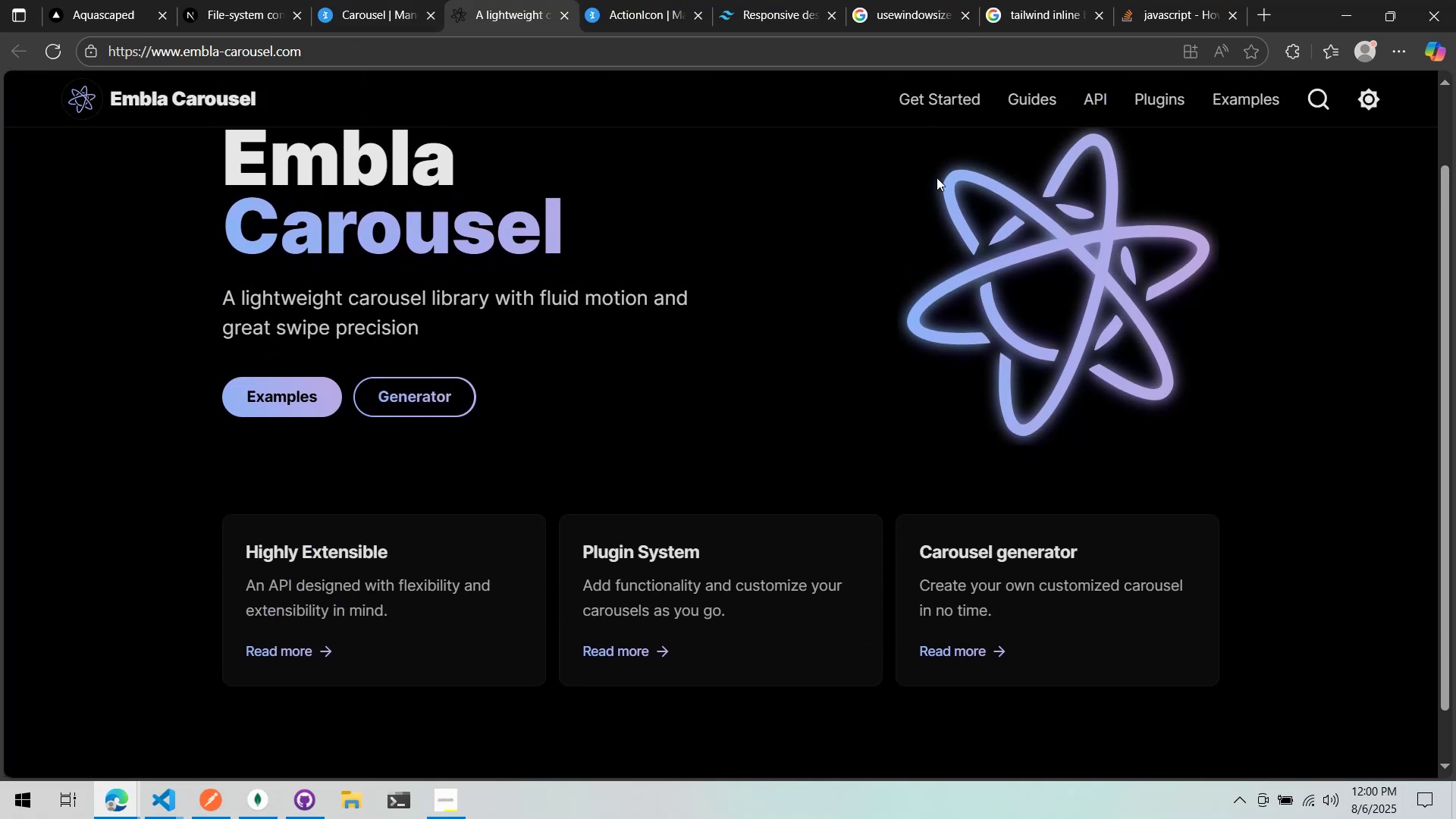 
left_click([1029, 105])
 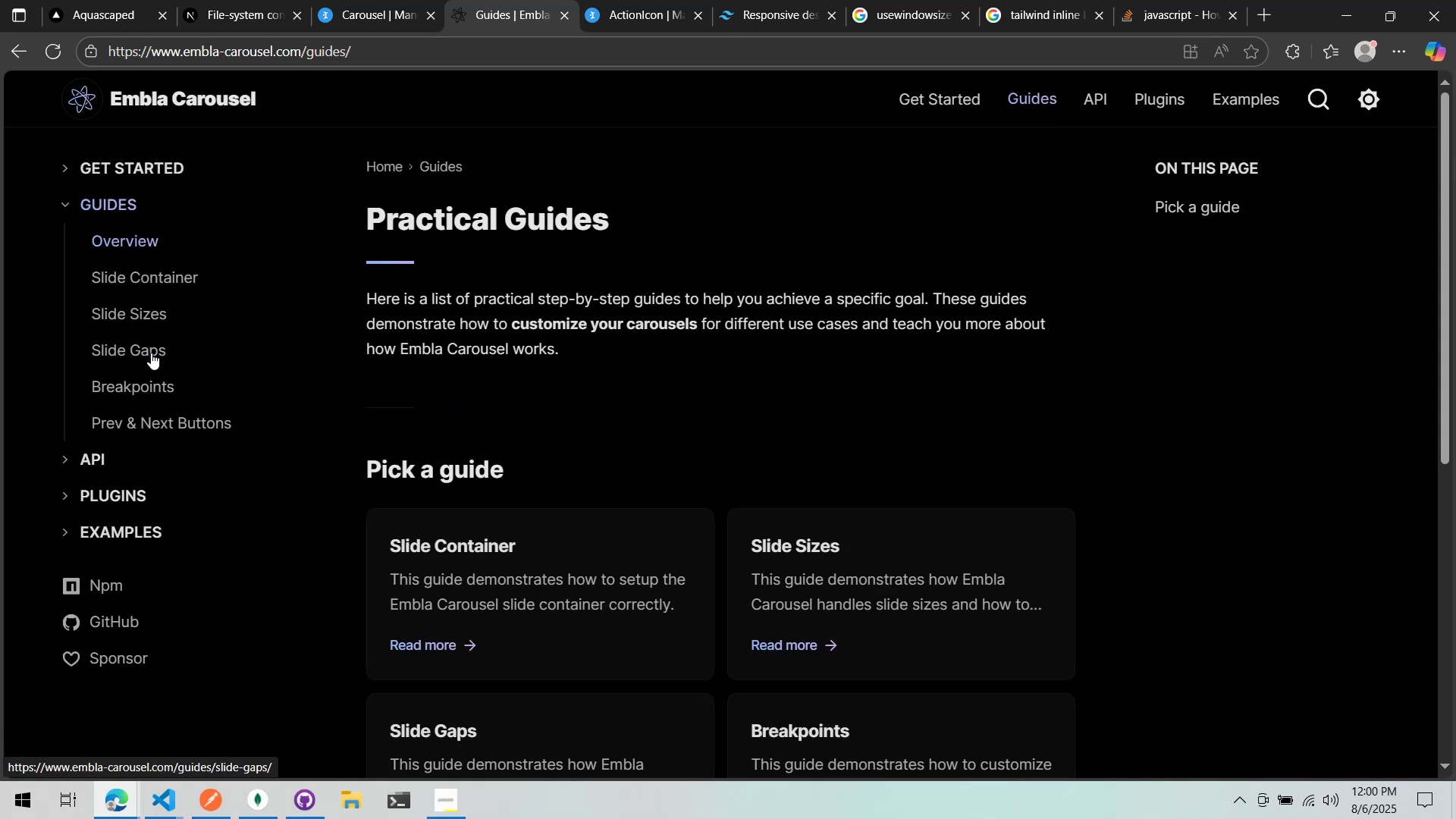 
left_click([353, 0])
 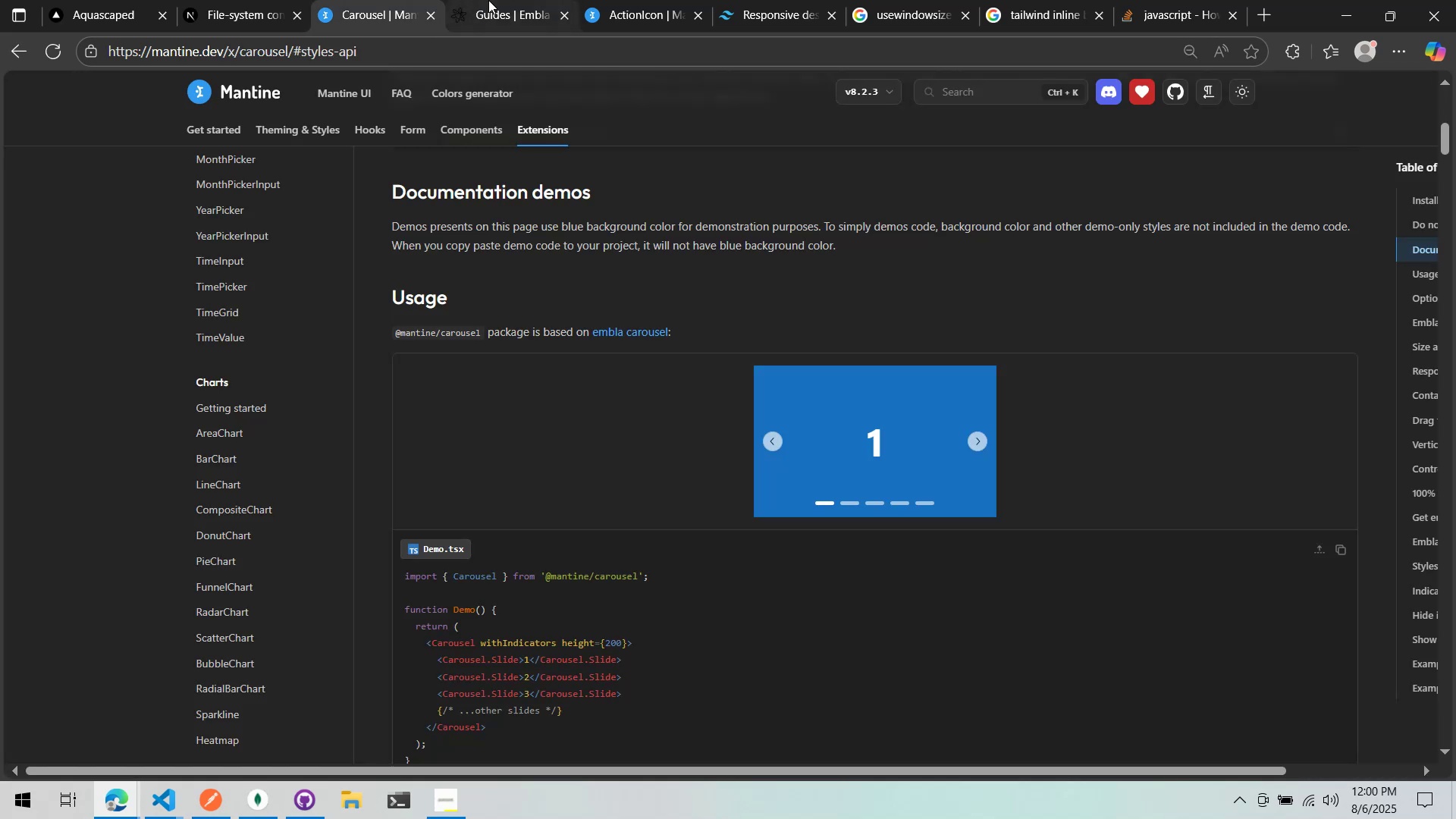 
left_click([488, 0])
 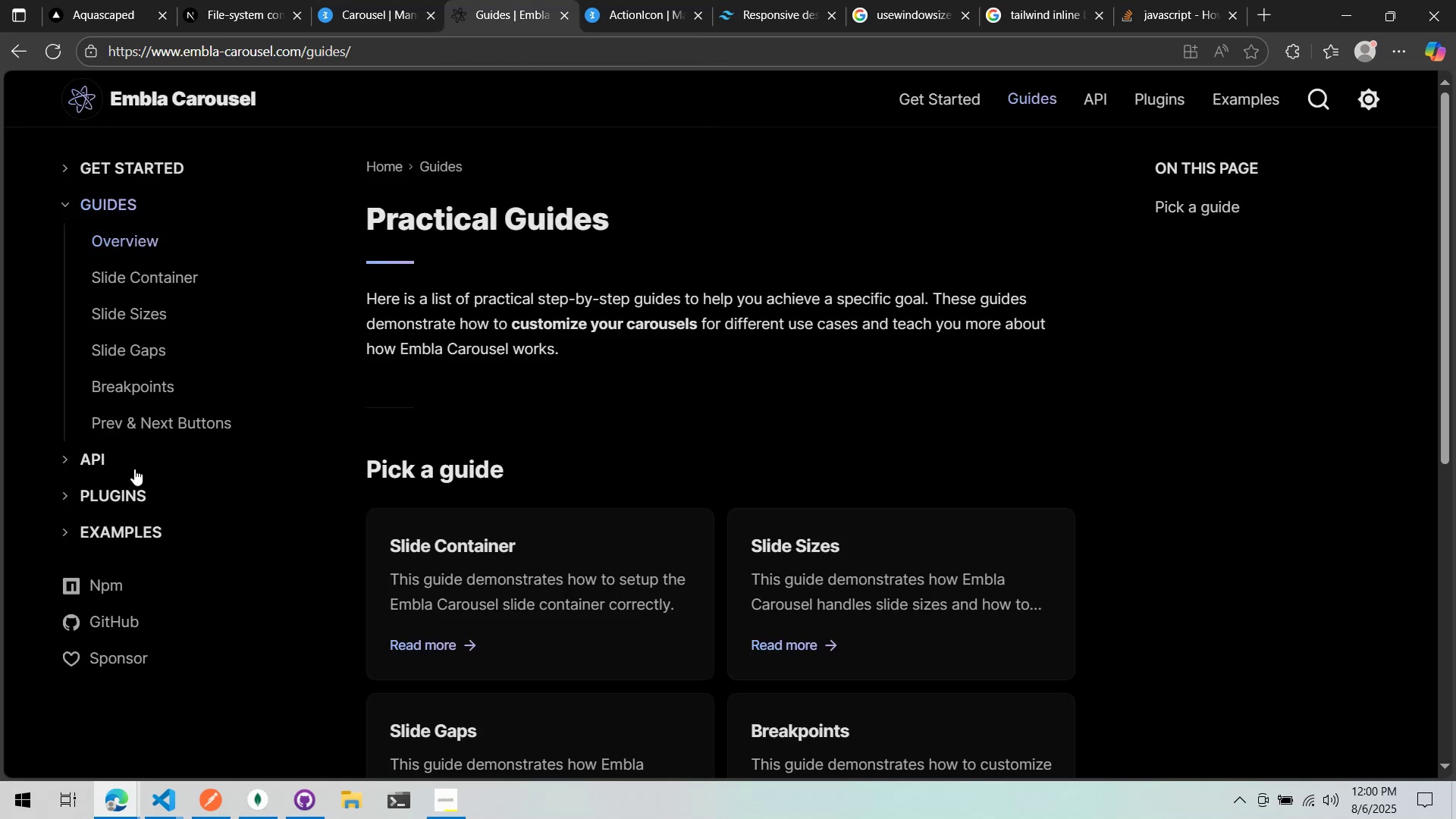 
left_click([105, 466])
 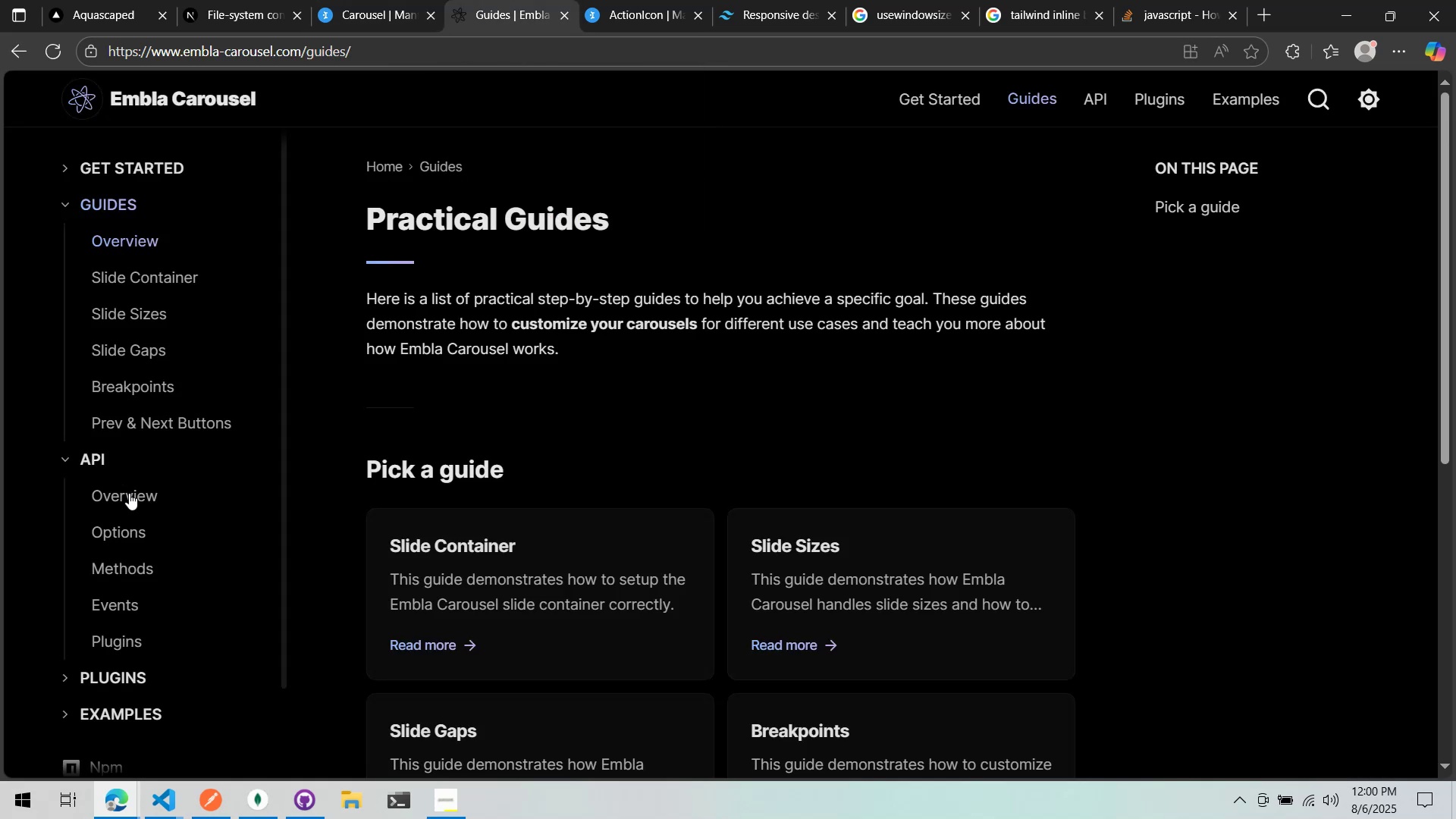 
left_click([130, 494])
 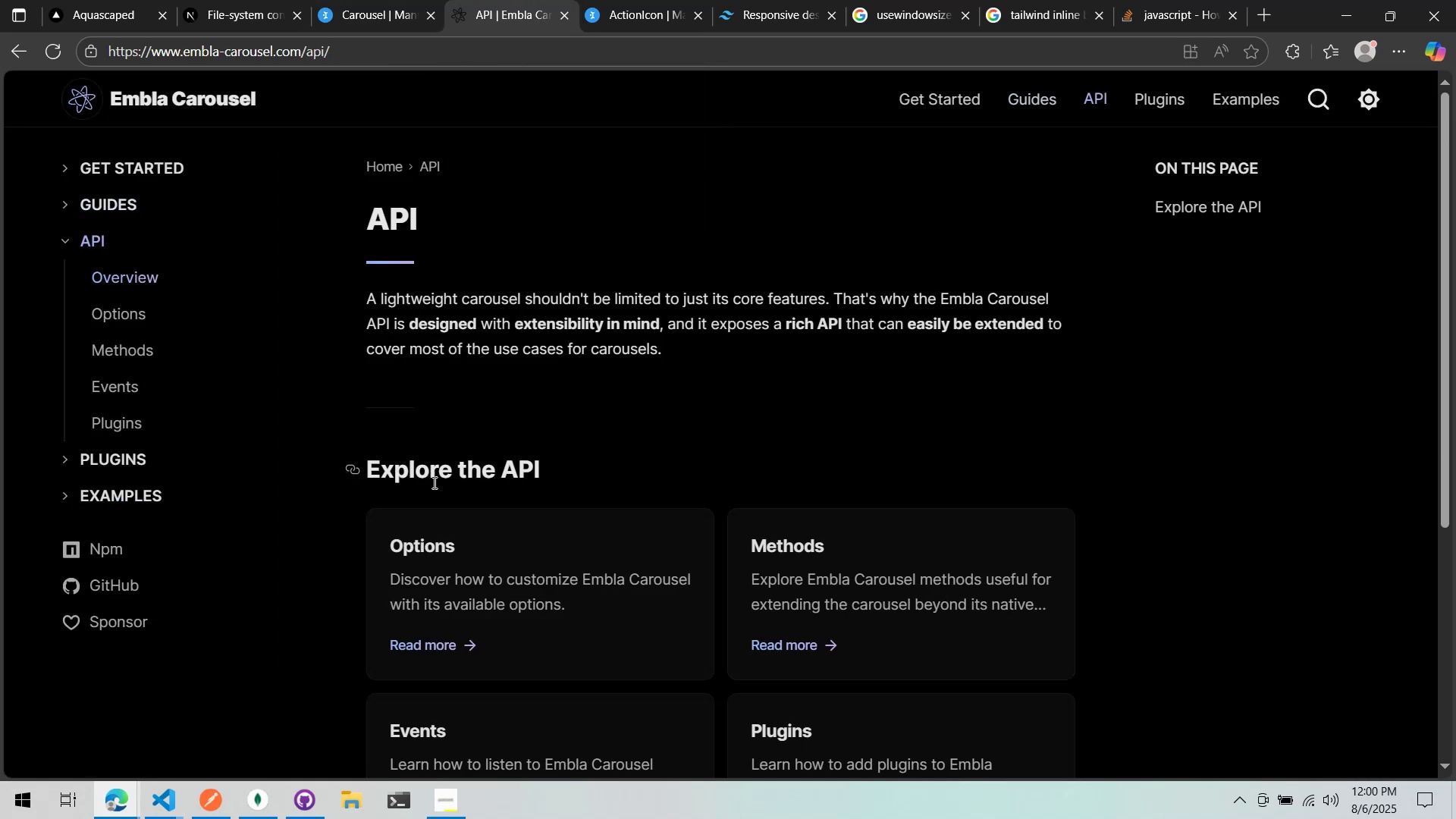 
scroll: coordinate [442, 548], scroll_direction: down, amount: 1.0
 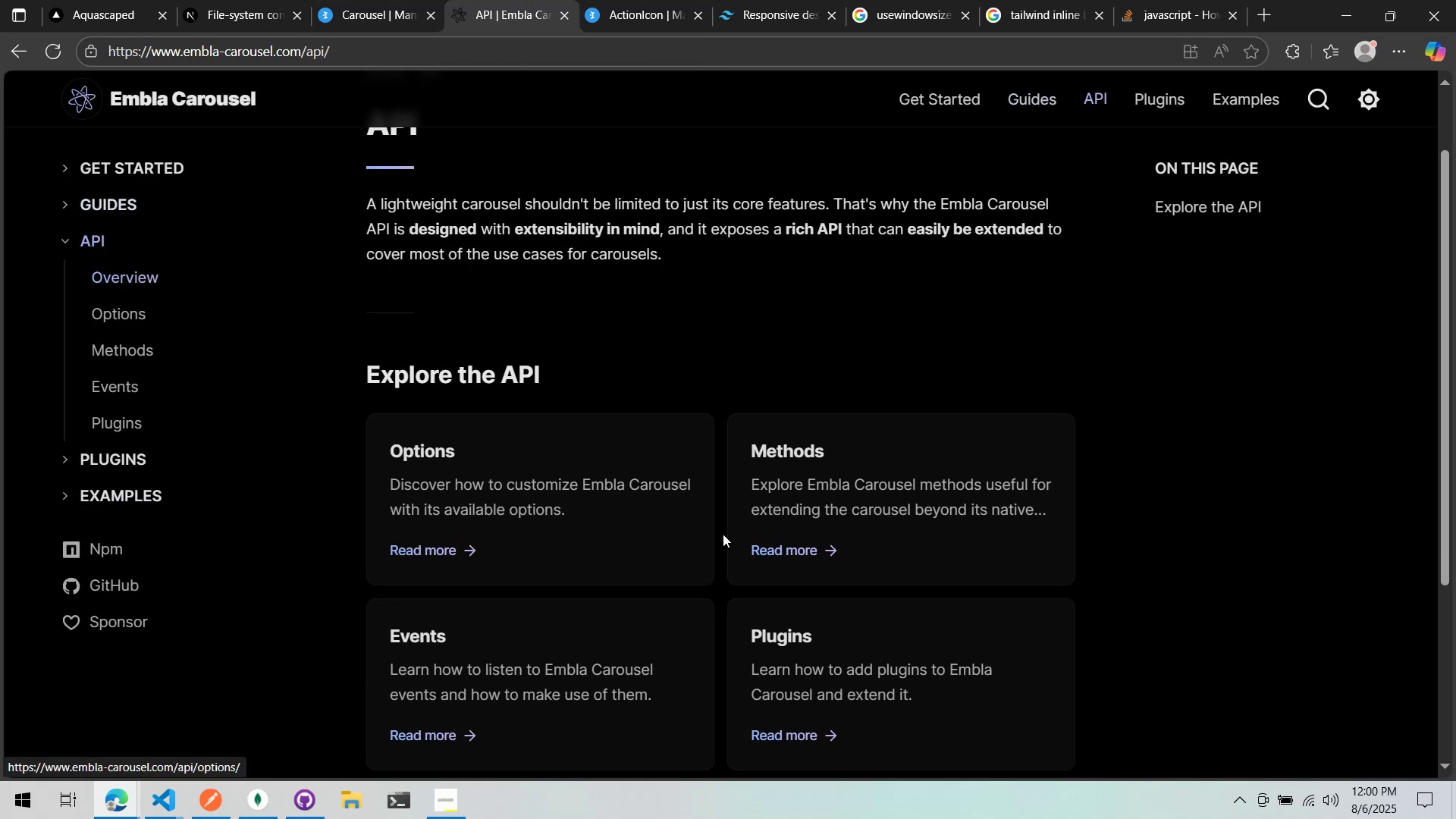 
left_click([780, 539])
 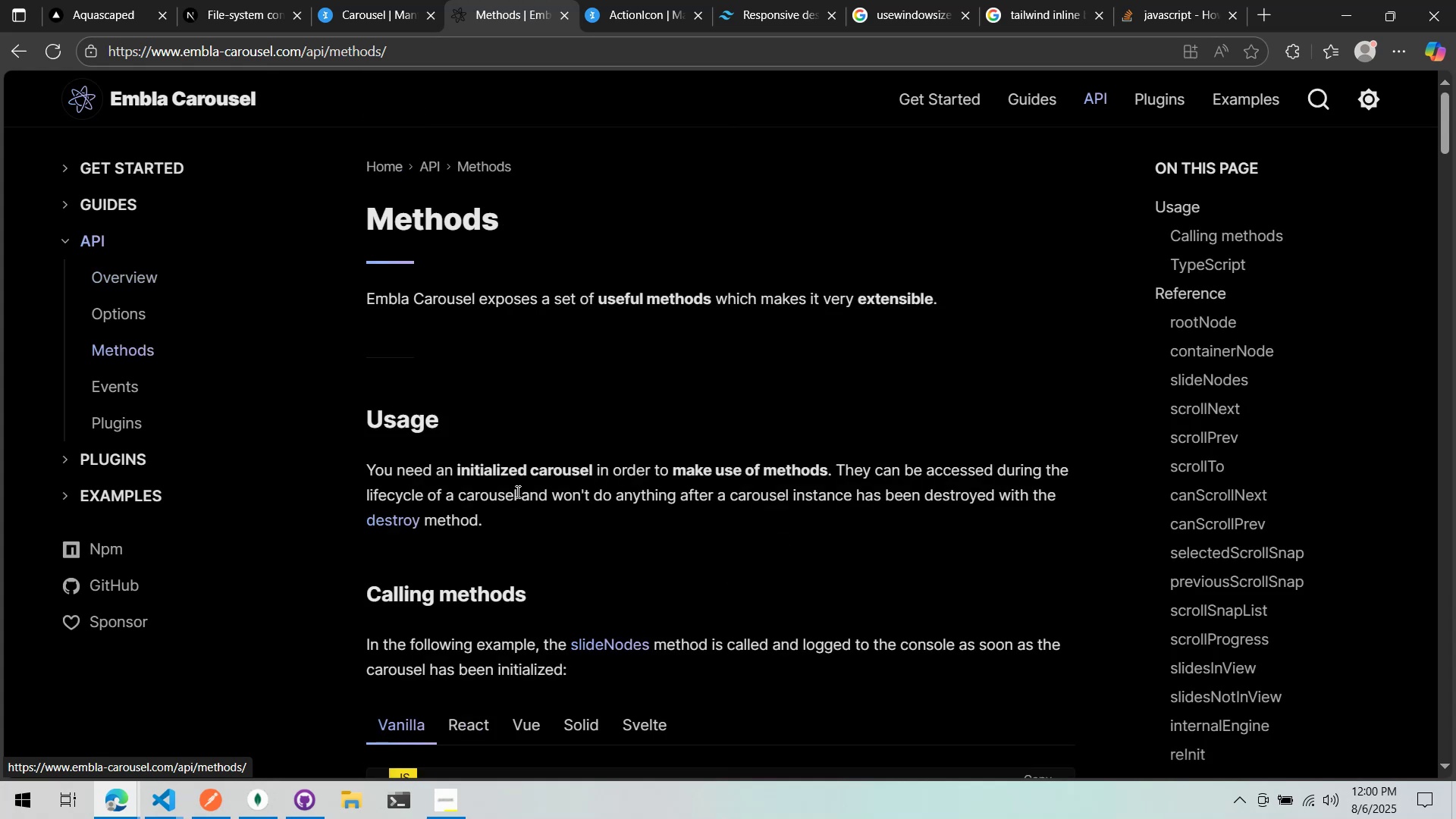 
scroll: coordinate [515, 477], scroll_direction: down, amount: 22.0
 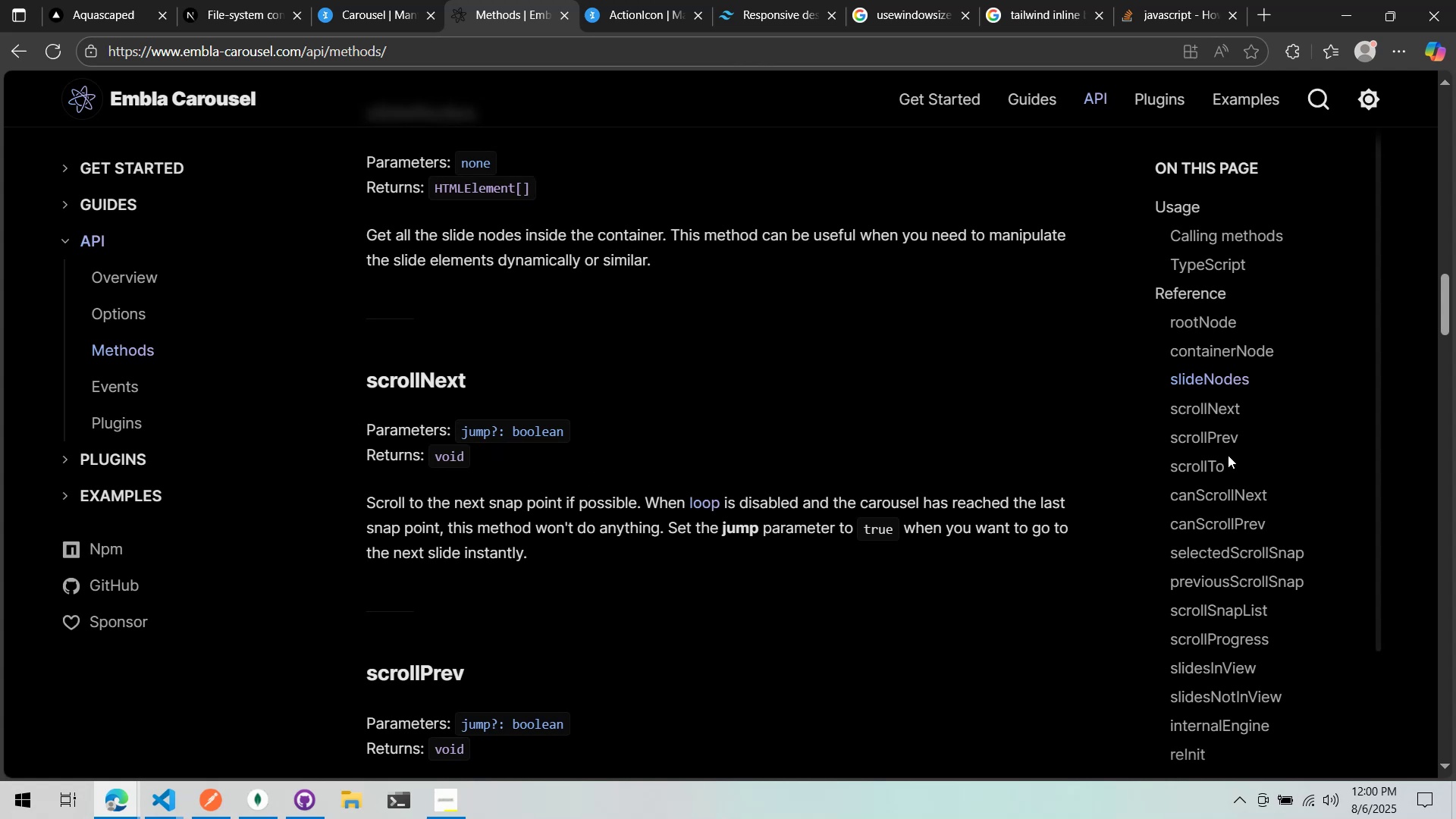 
scroll: coordinate [1224, 458], scroll_direction: down, amount: 3.0
 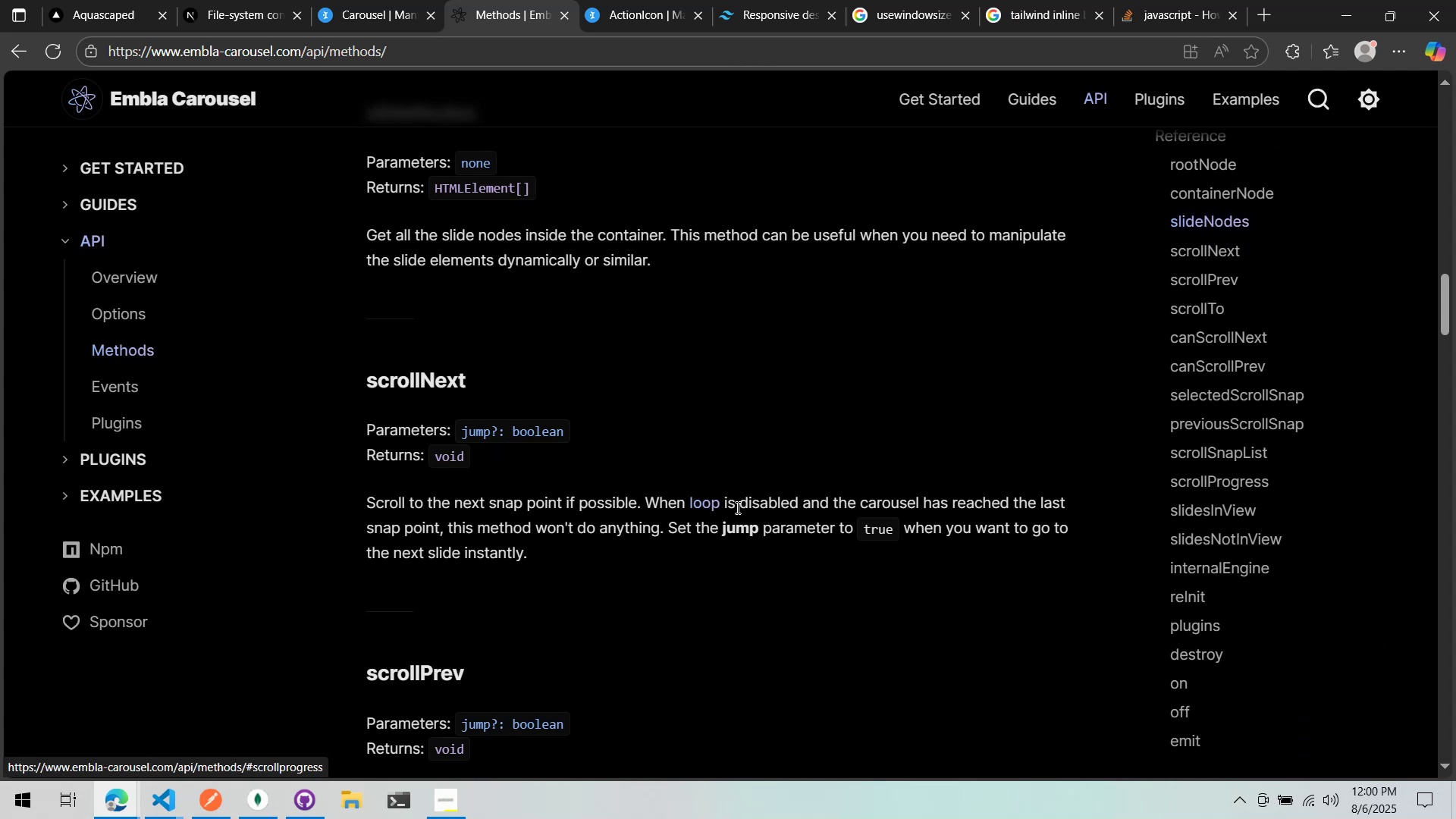 
wait(6.16)
 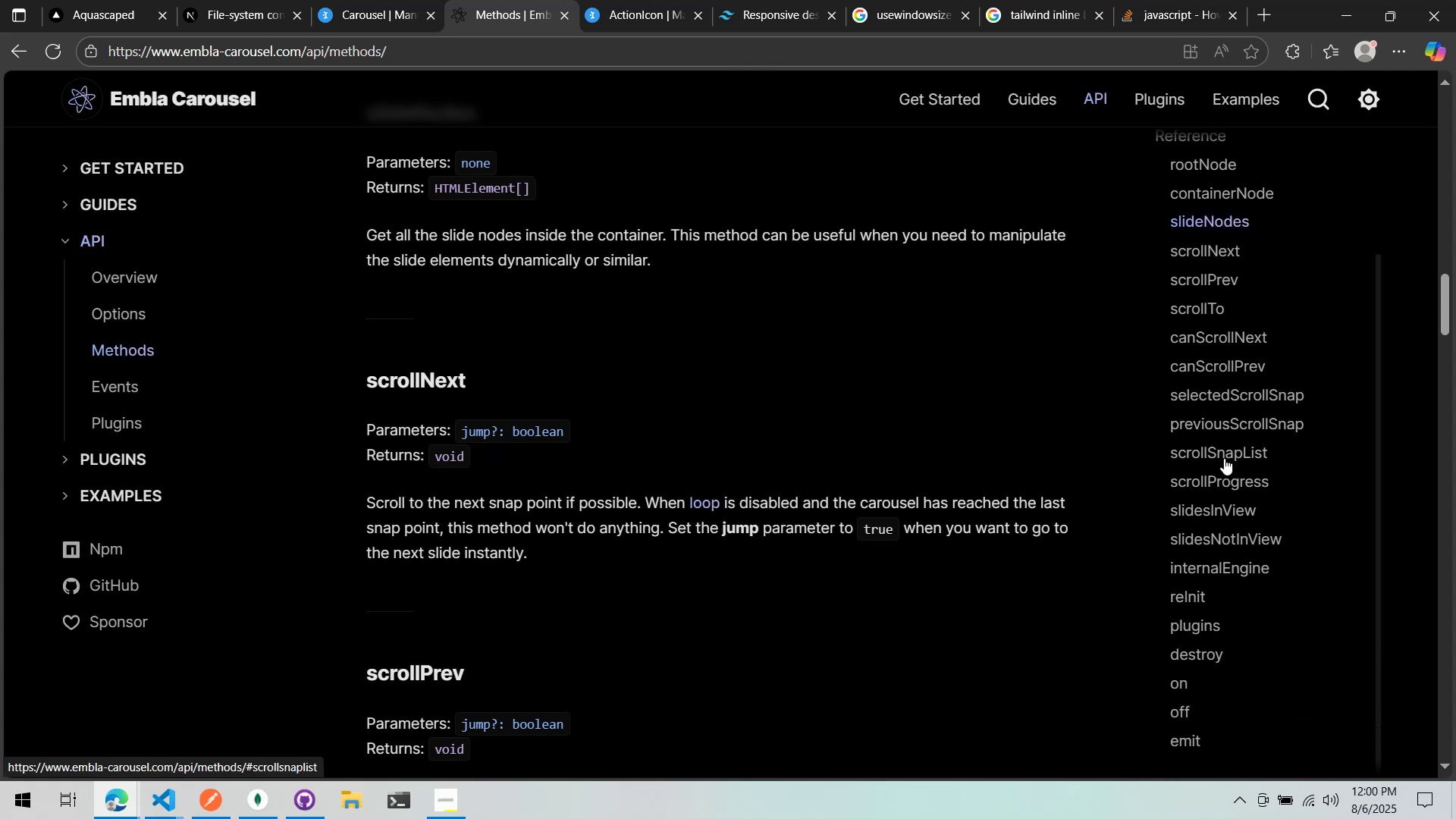 
left_click([121, 392])
 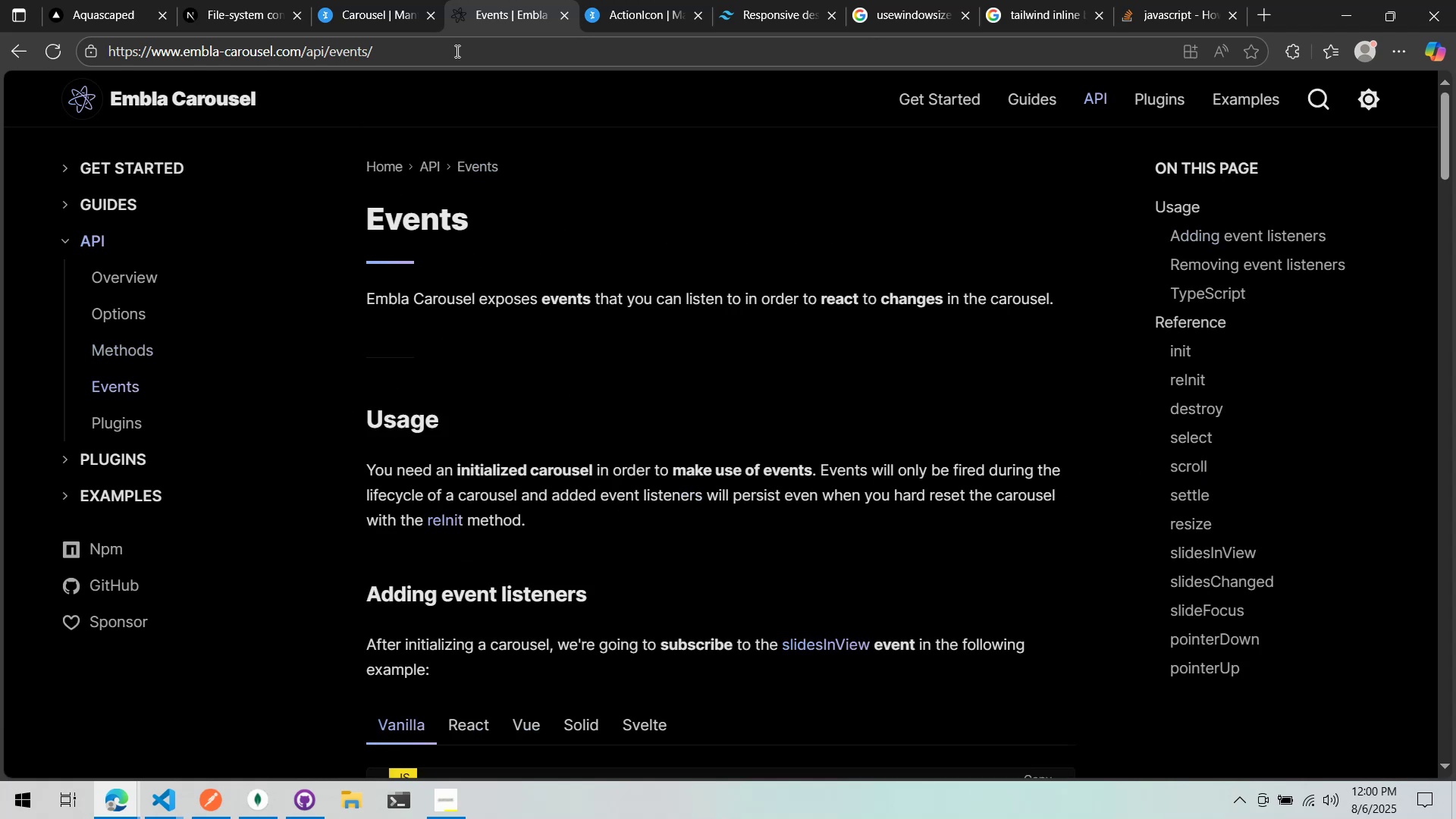 
left_click([1341, 17])
 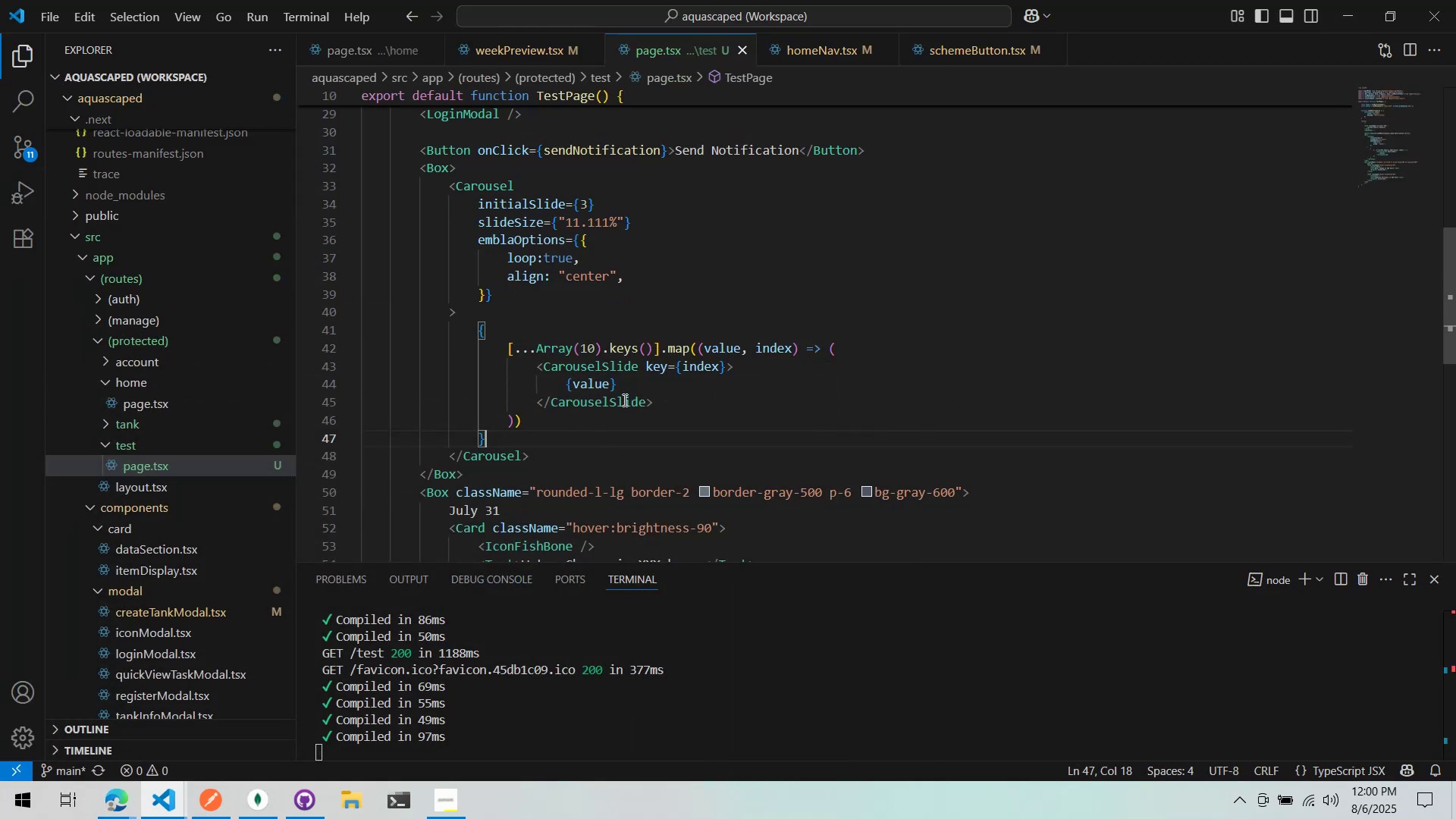 
scroll: coordinate [583, 353], scroll_direction: up, amount: 1.0
 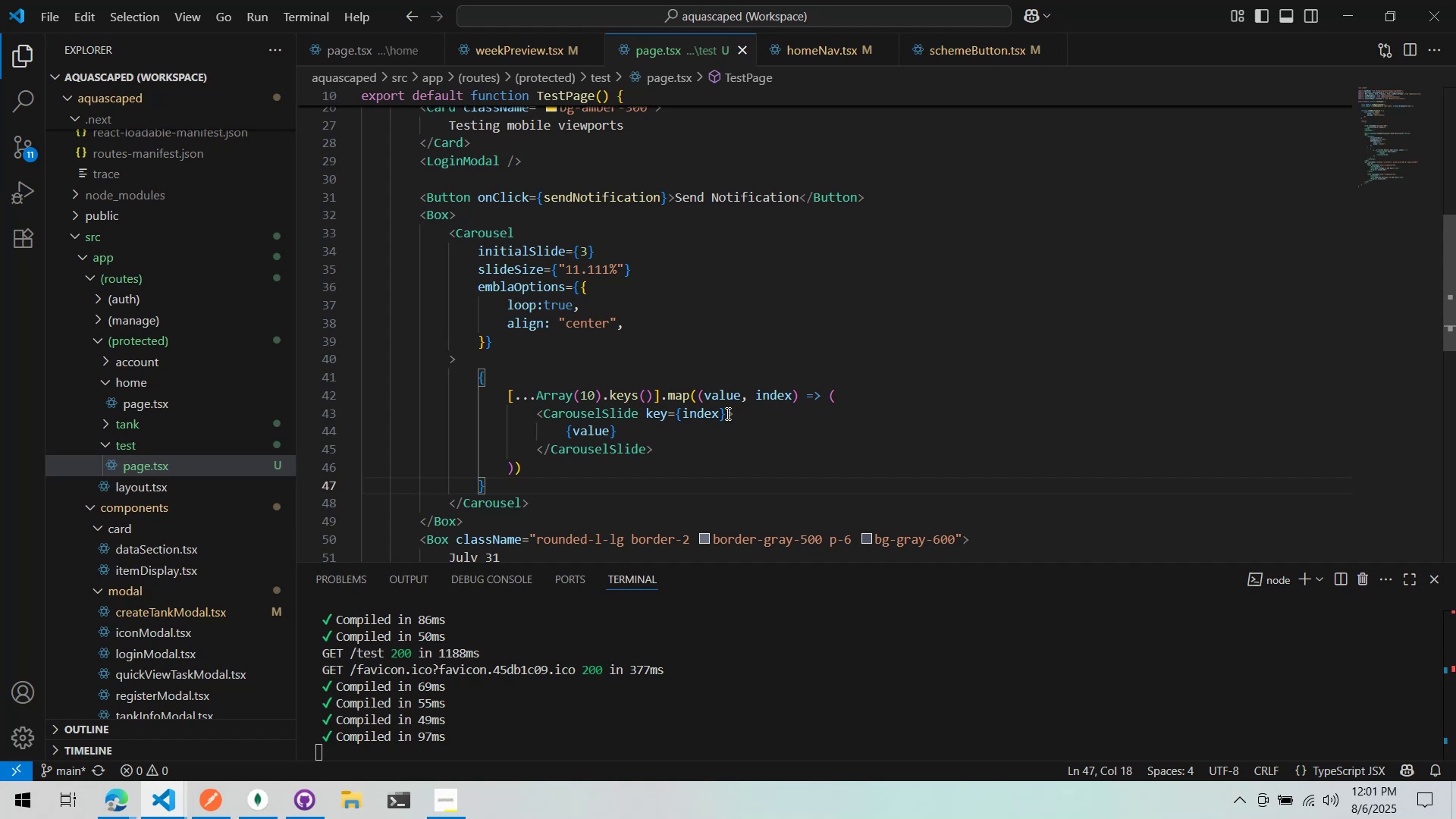 
wait(18.63)
 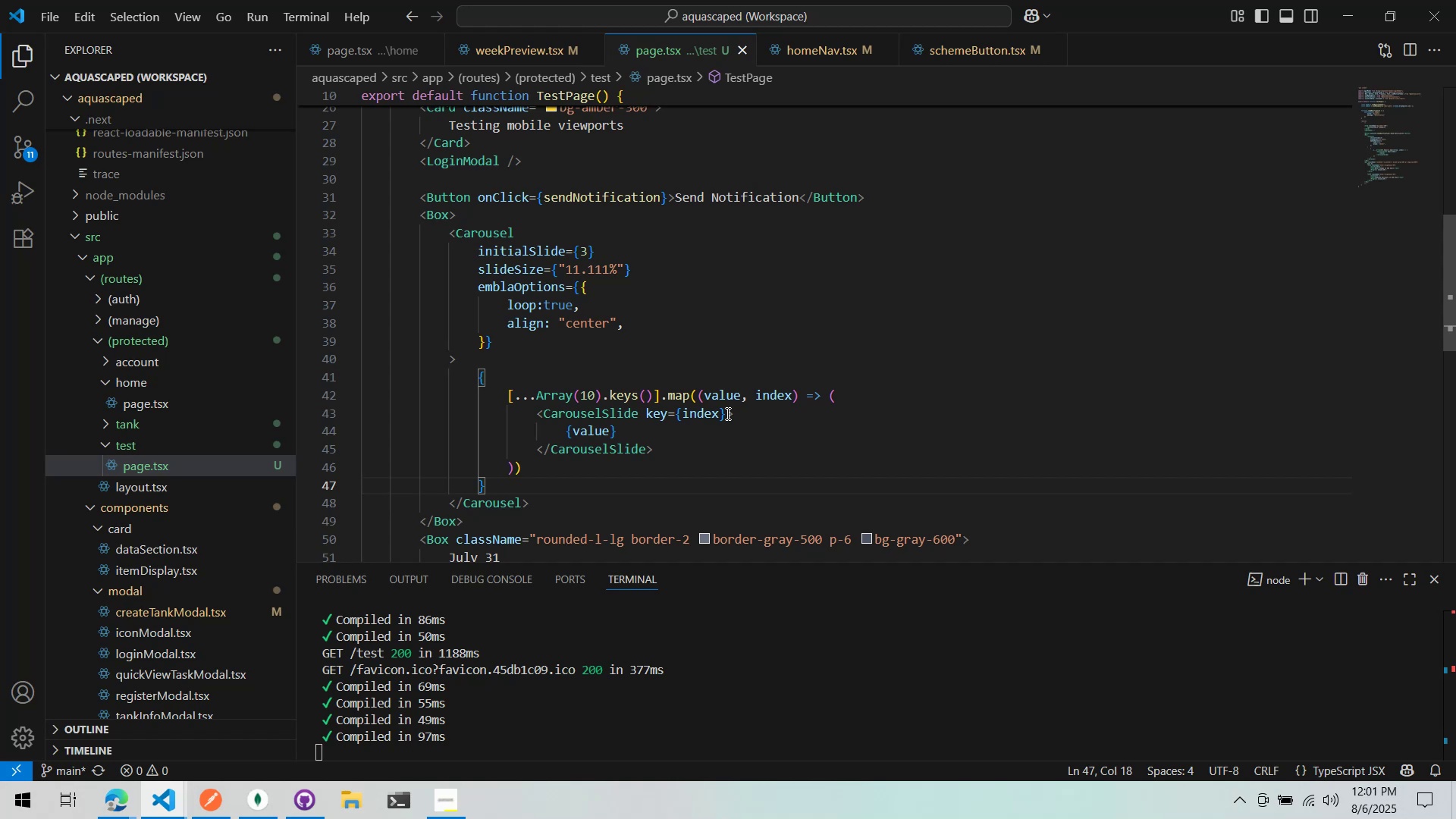 
hold_key(key=ControlLeft, duration=1.38)
left_click([479, 230])
 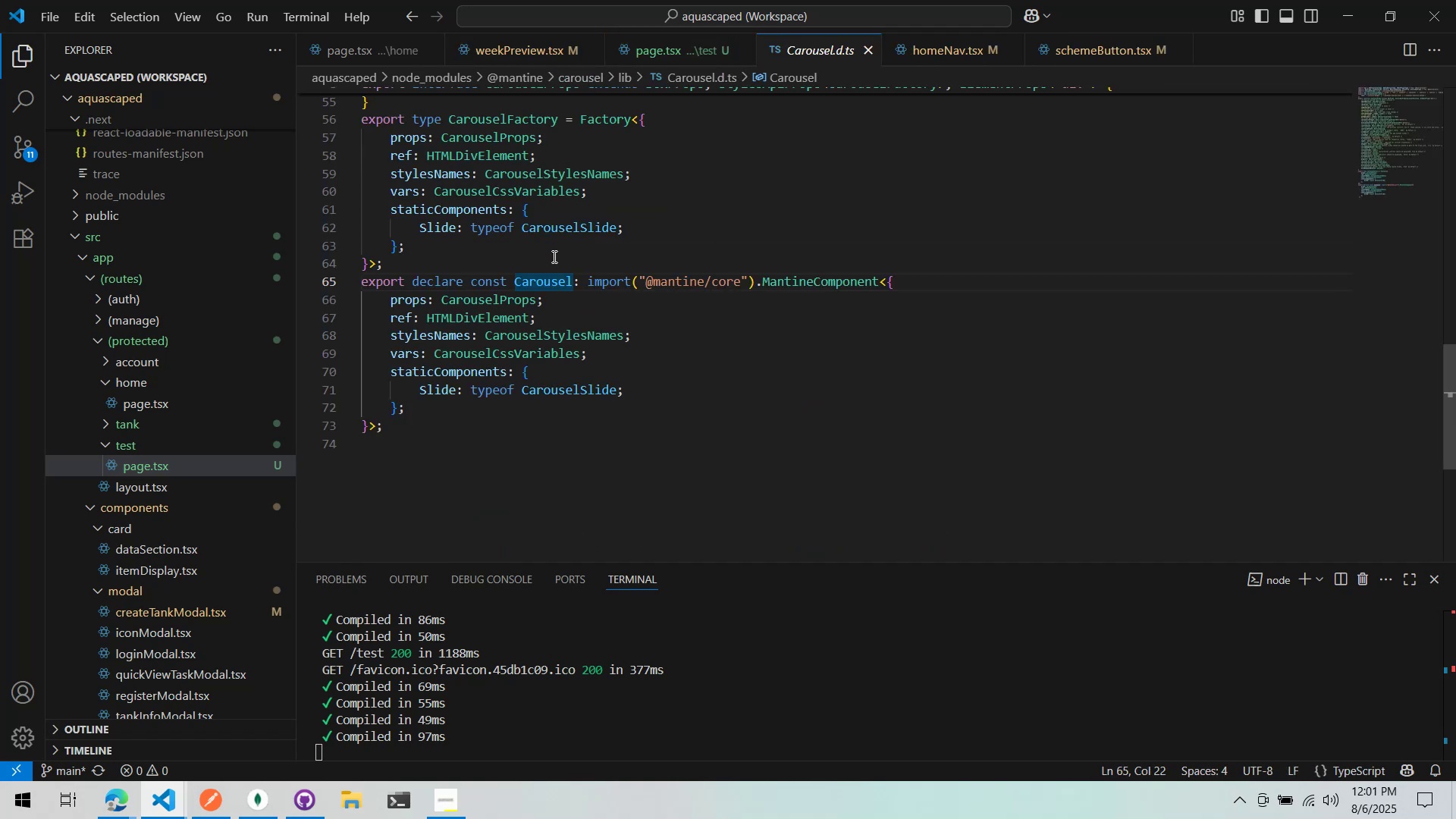 
hold_key(key=ControlLeft, duration=0.91)
left_click([519, 295])
 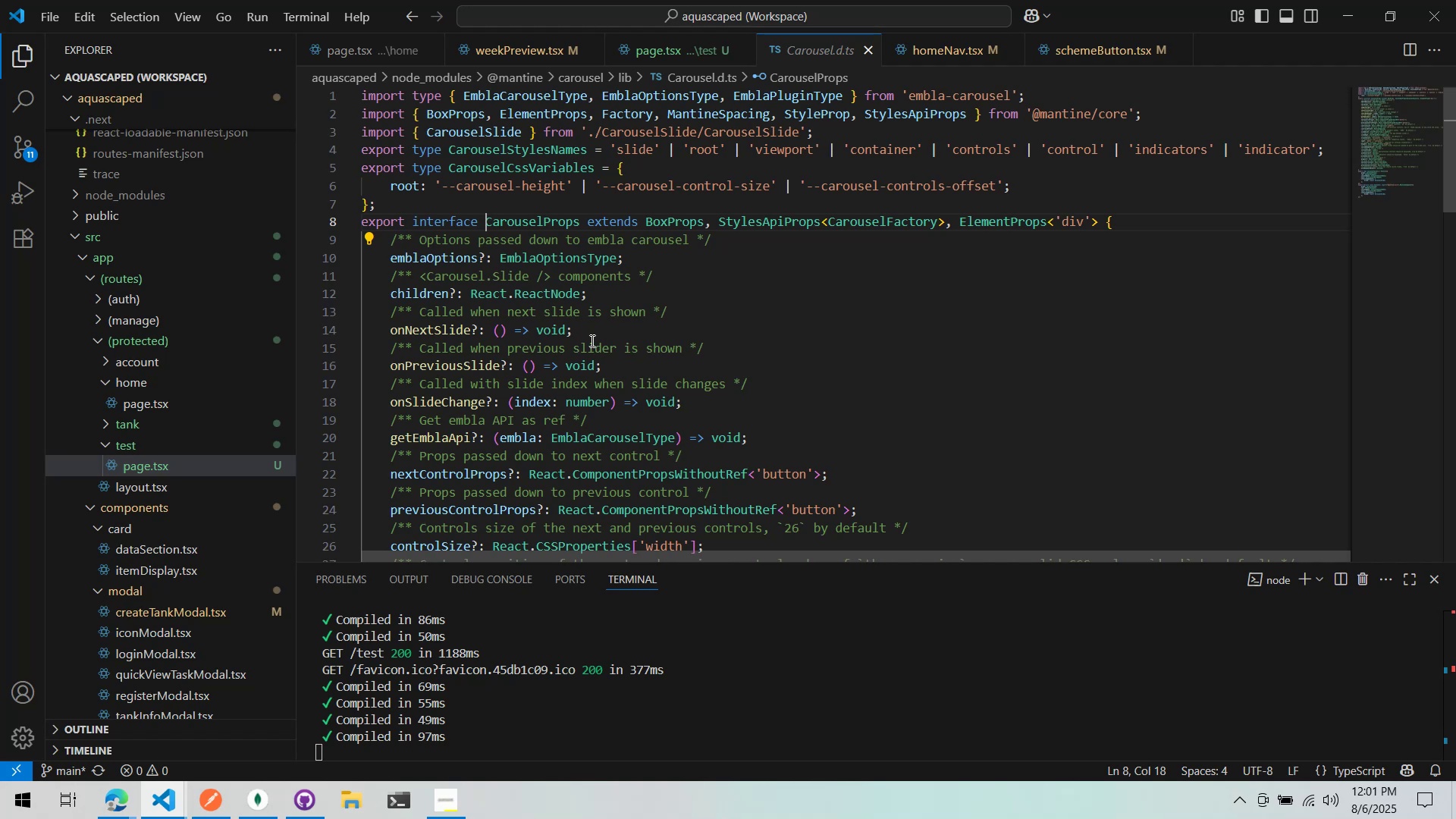 
scroll: coordinate [591, 340], scroll_direction: down, amount: 13.0
 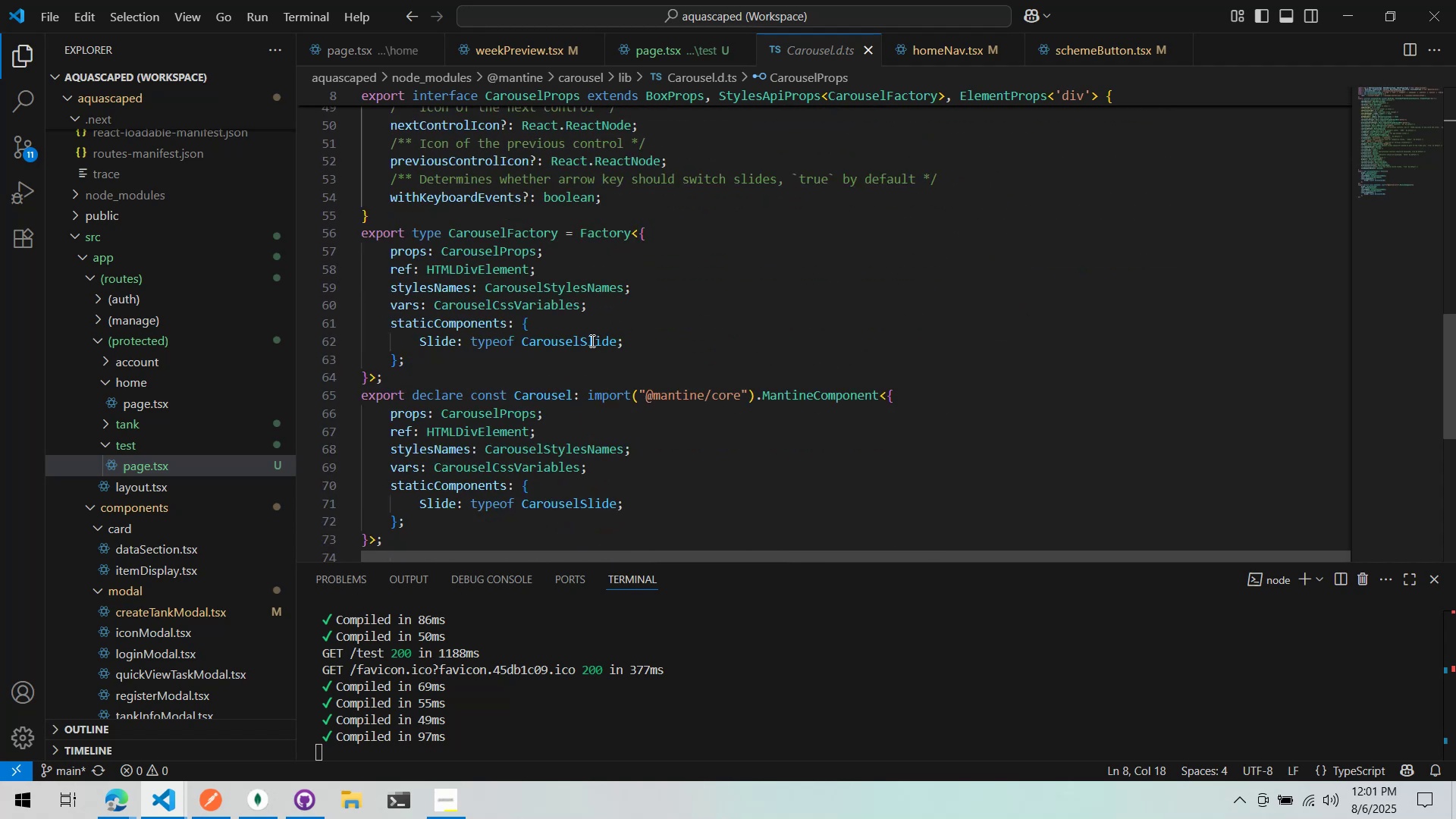 
scroll: coordinate [591, 340], scroll_direction: up, amount: 5.0
 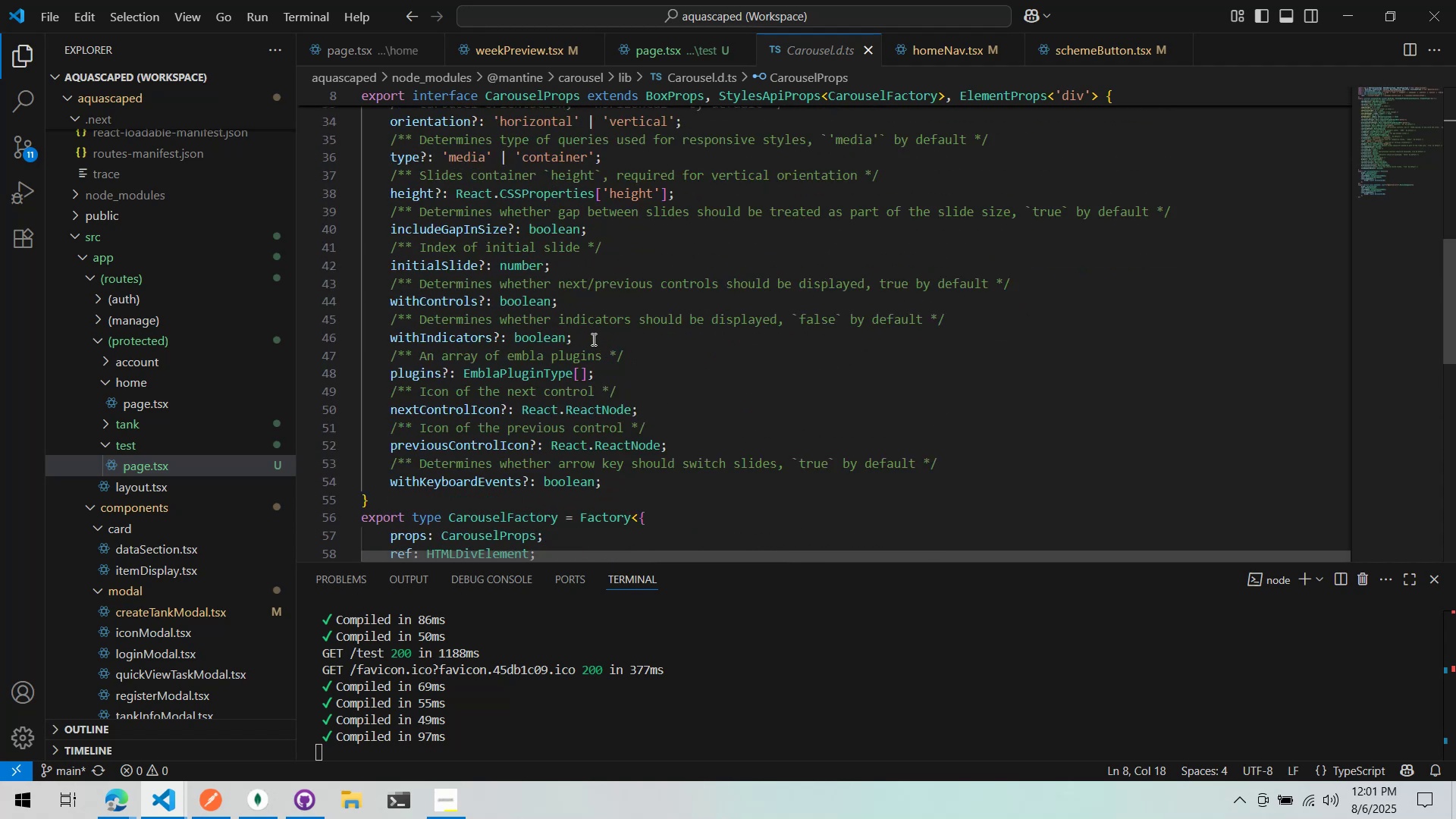 
left_click([592, 339])
 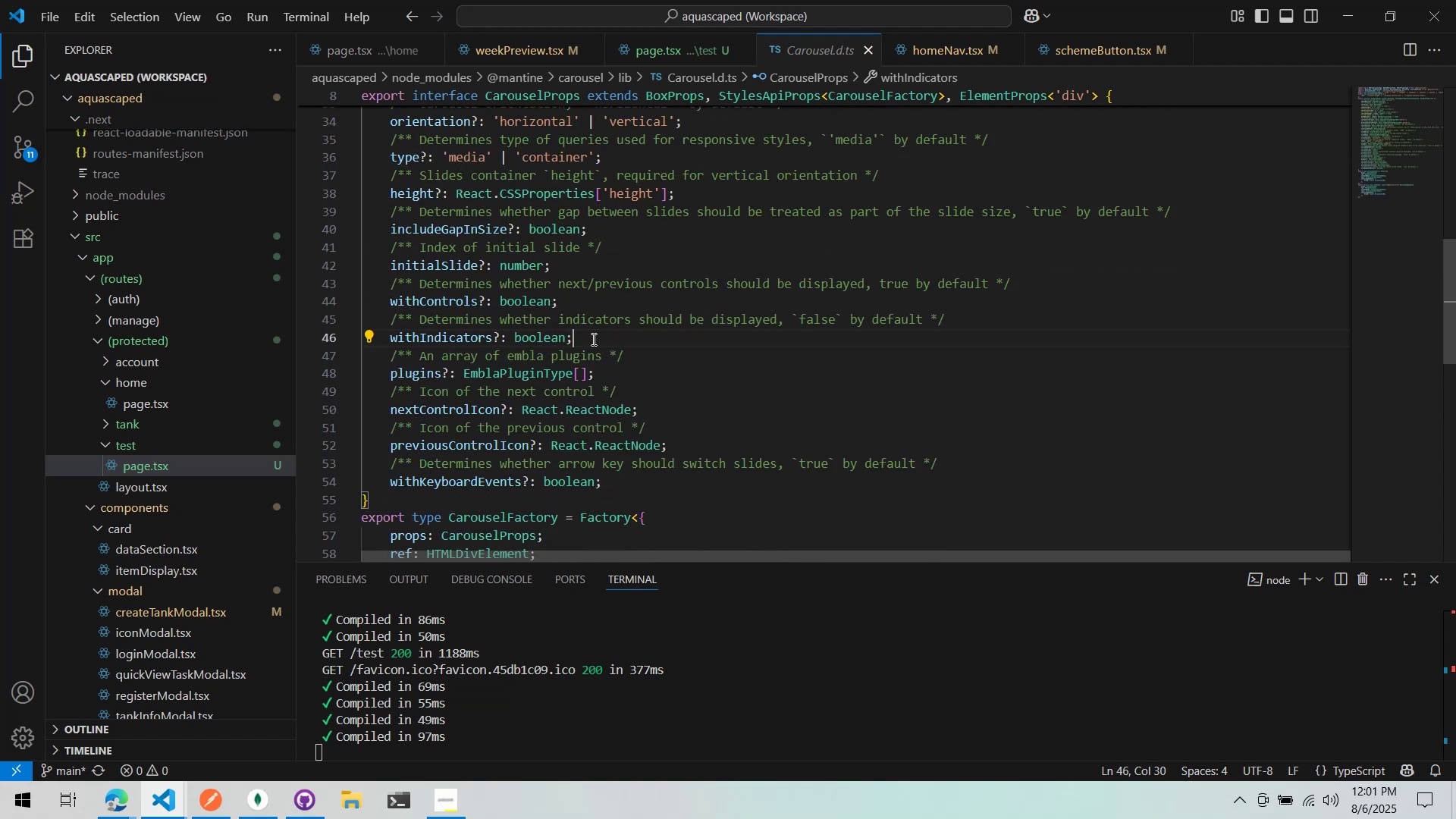 
key(Control+ControlLeft)
 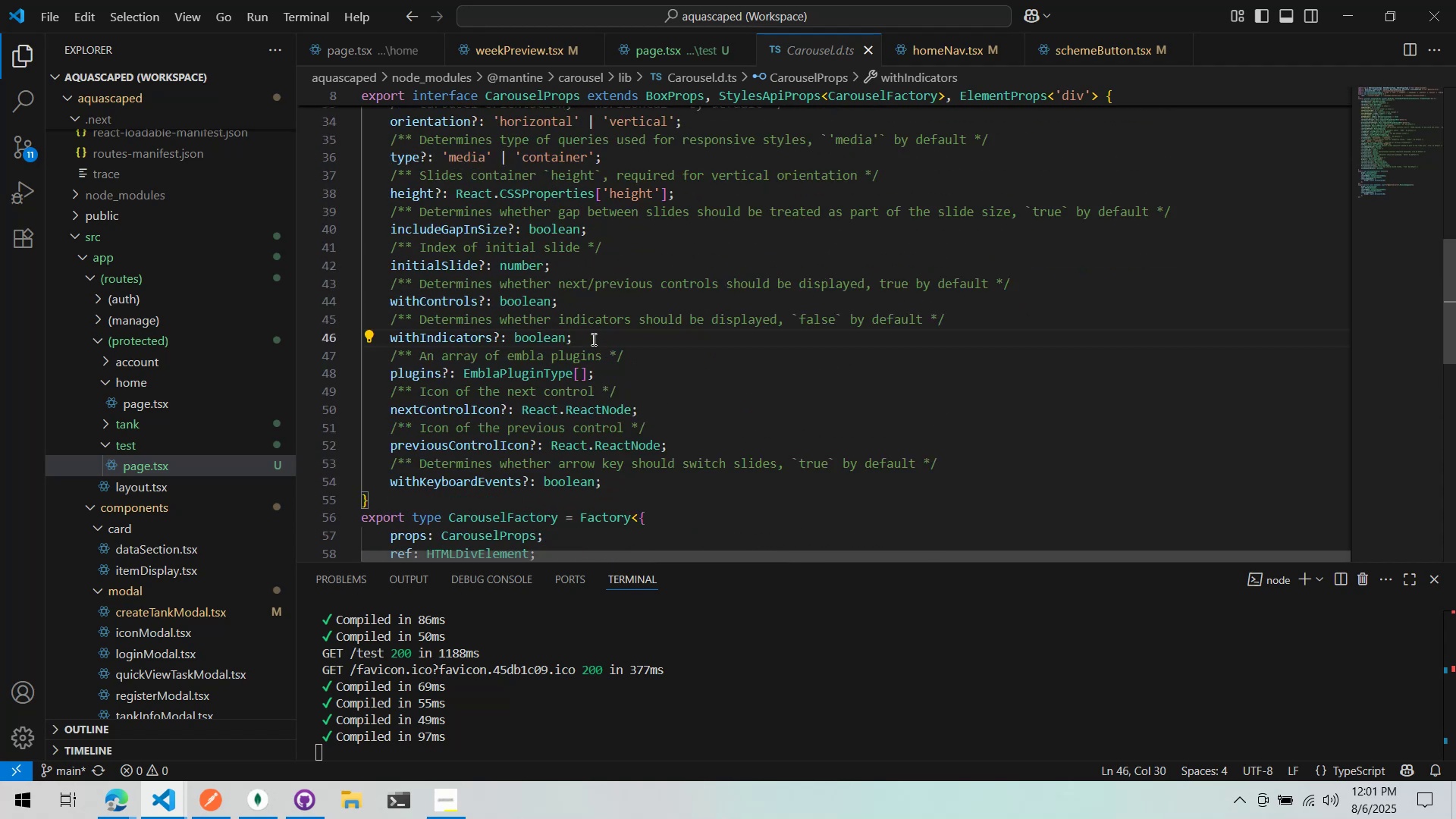 
key(Control+F)
 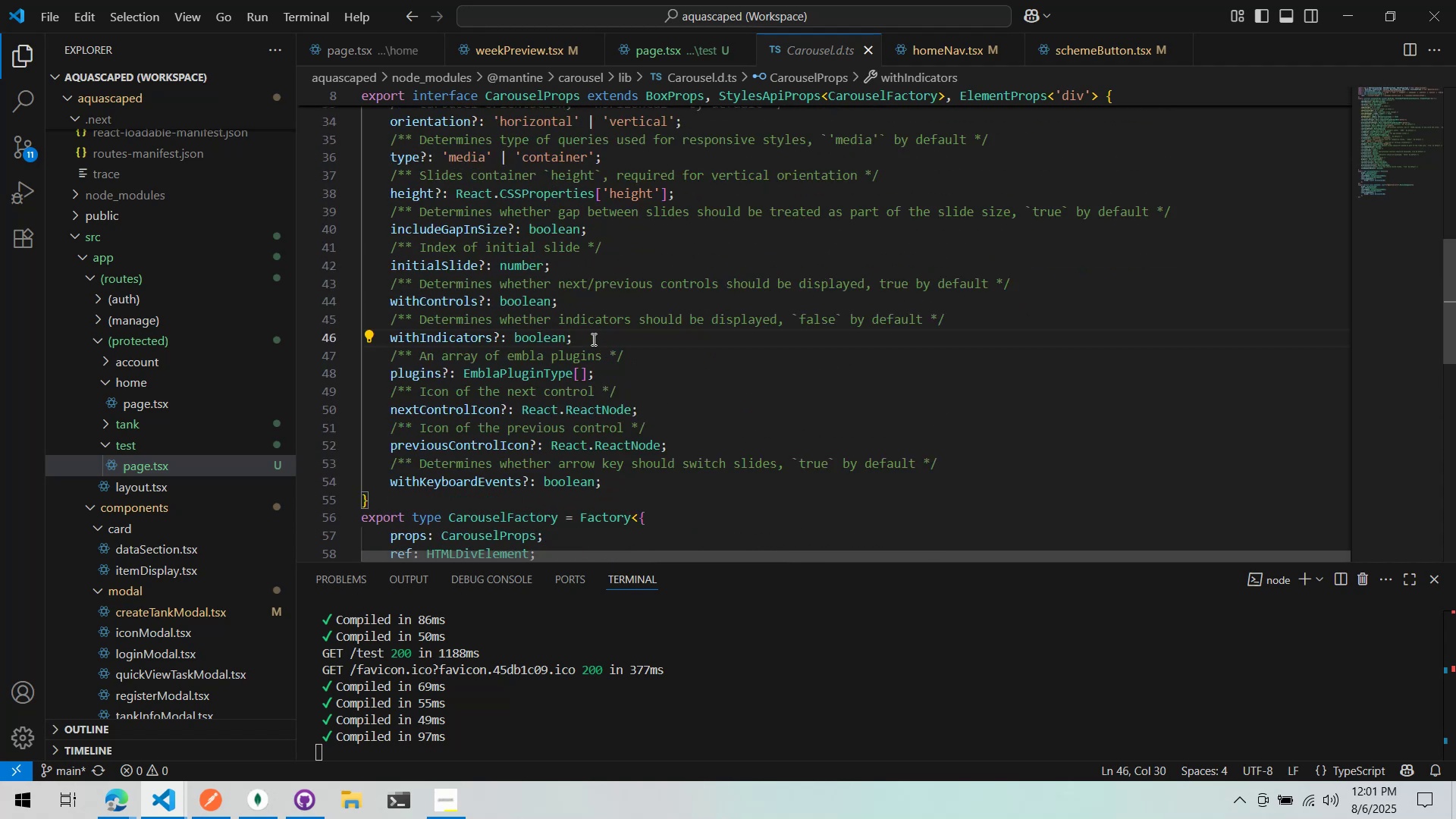 
type(current)
 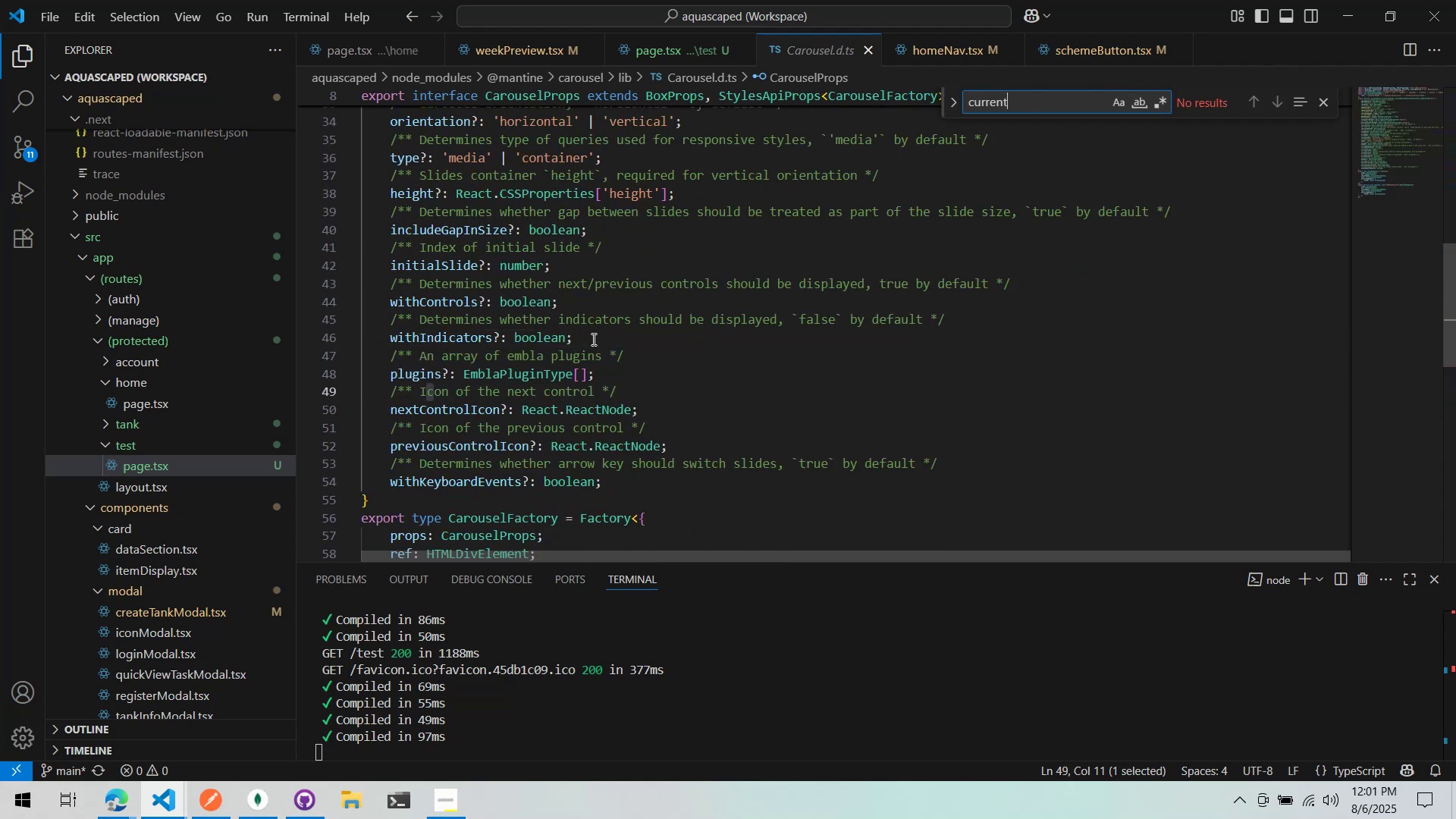 
key(Control+ControlLeft)
 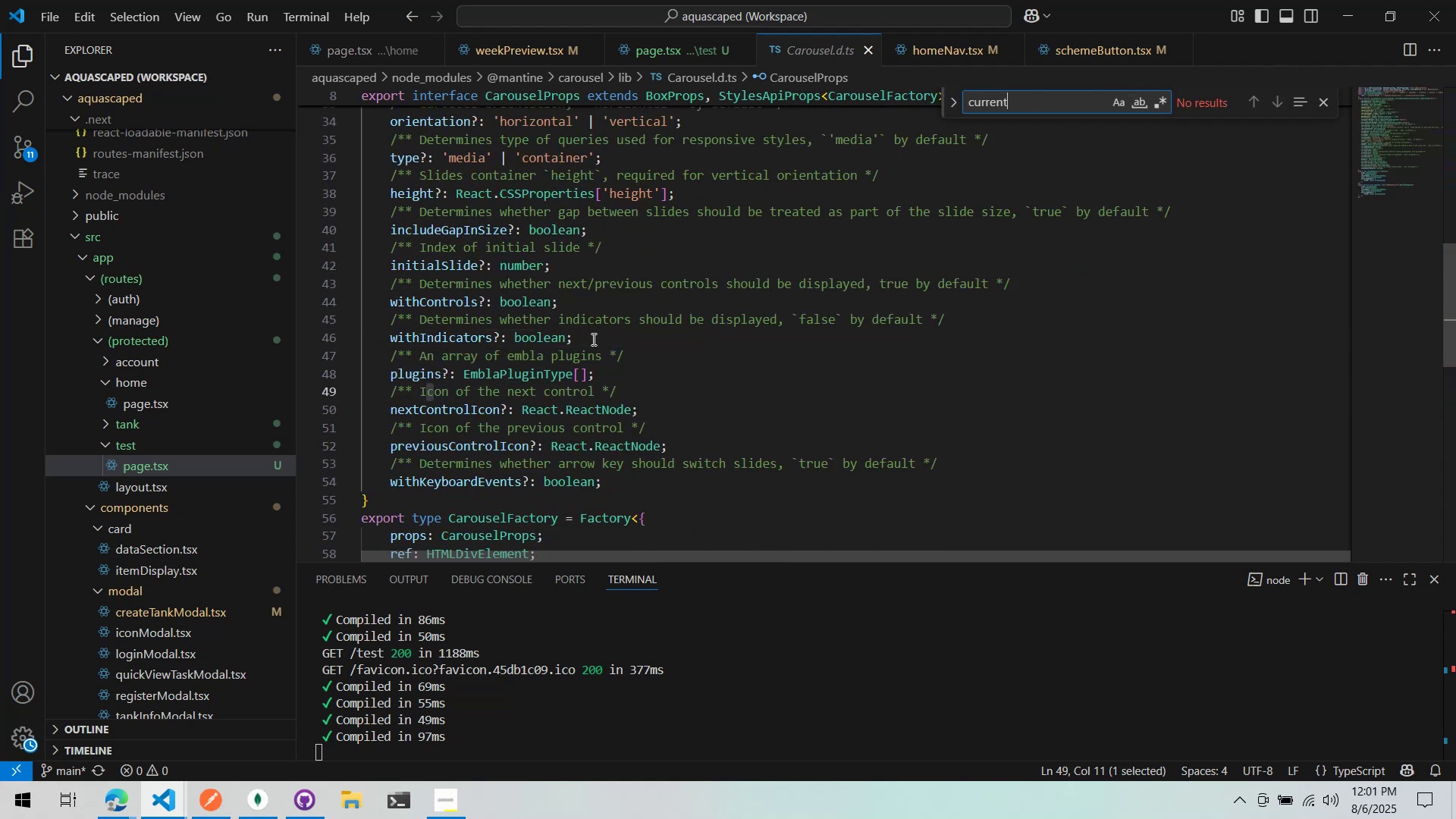 
key(Control+A)
 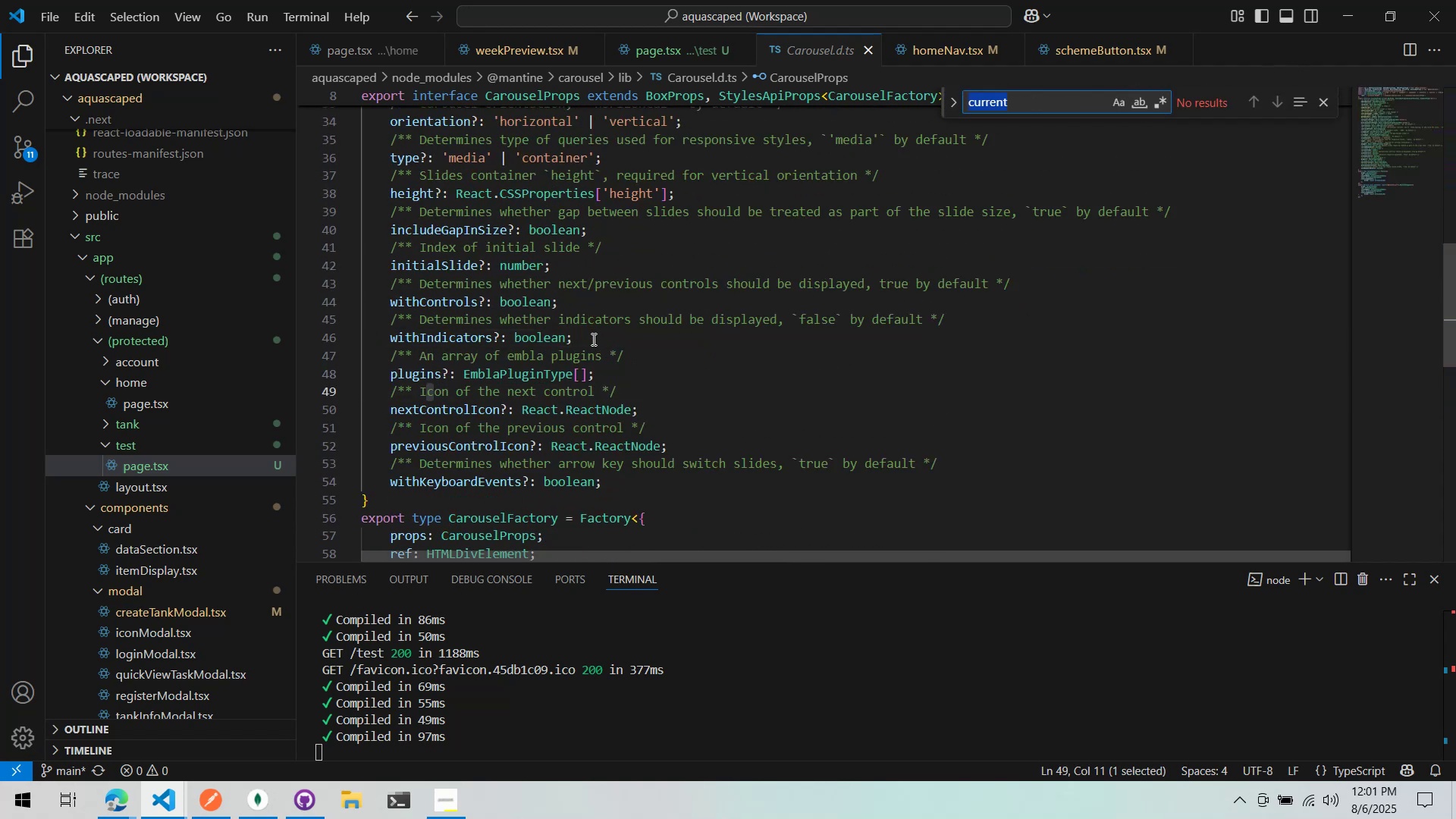 
key(Backspace)
type(slide)
 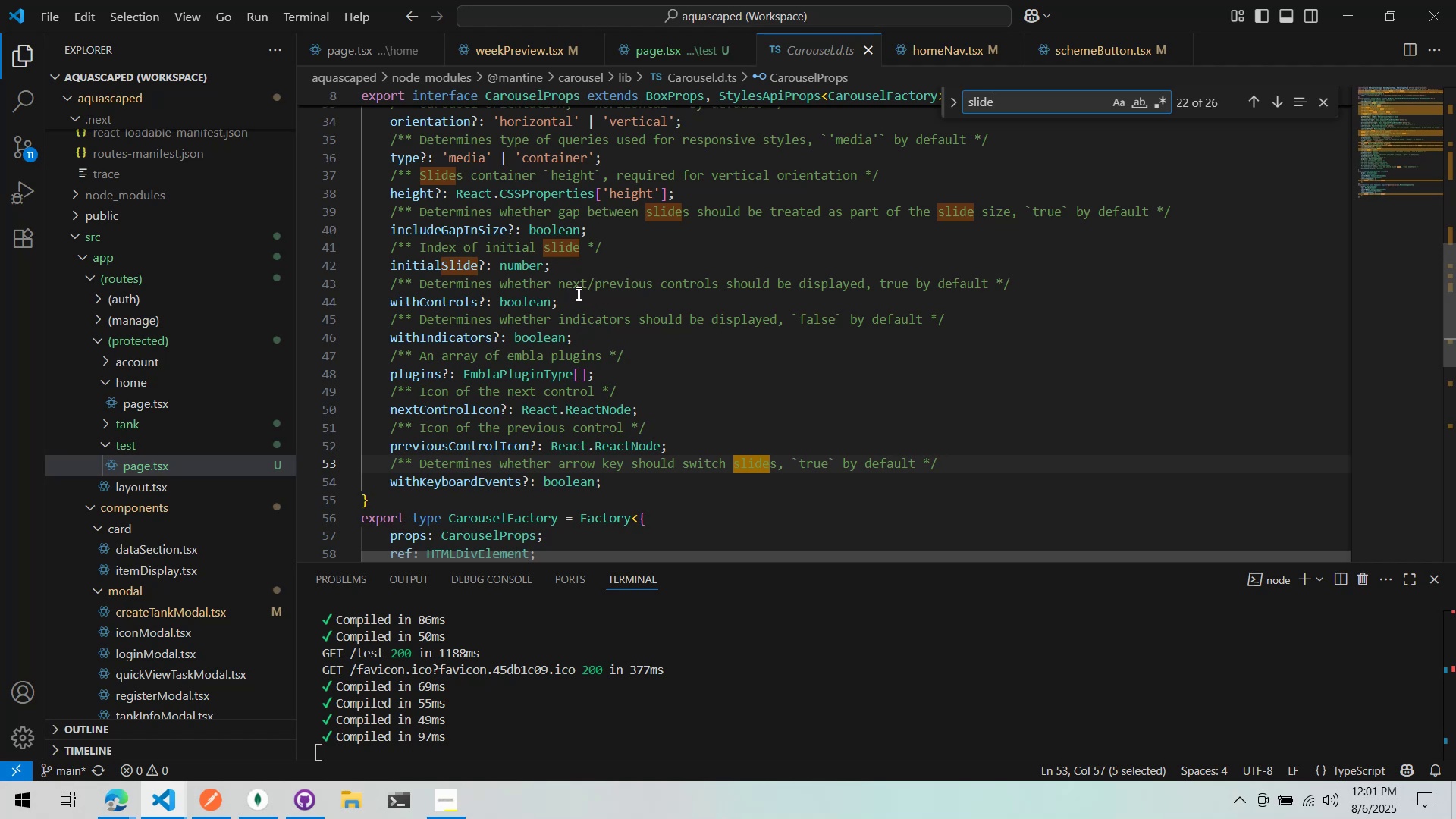 
wait(5.74)
 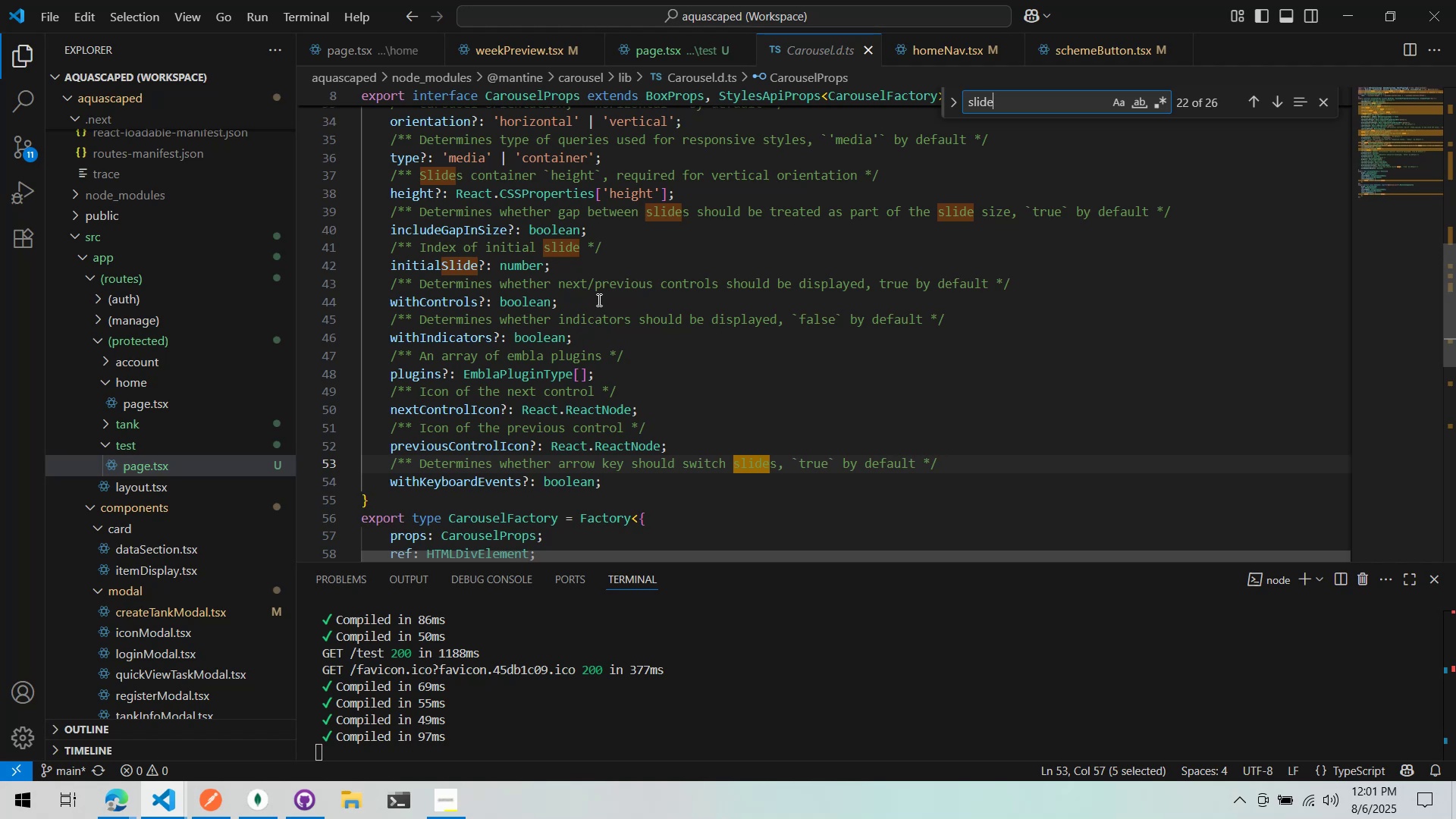 
scroll: coordinate [570, 291], scroll_direction: up, amount: 11.0
 